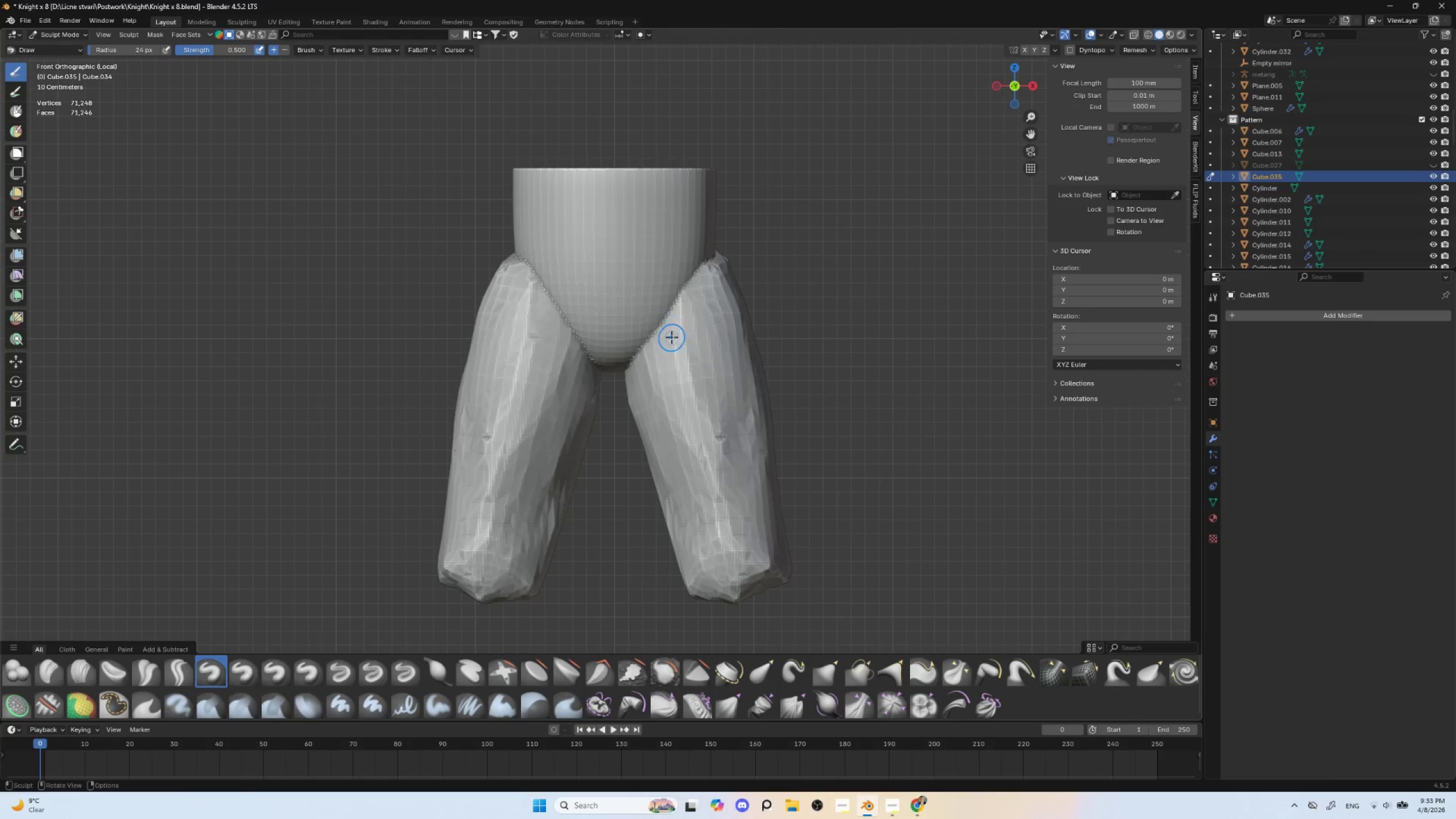 
key(BracketRight)
 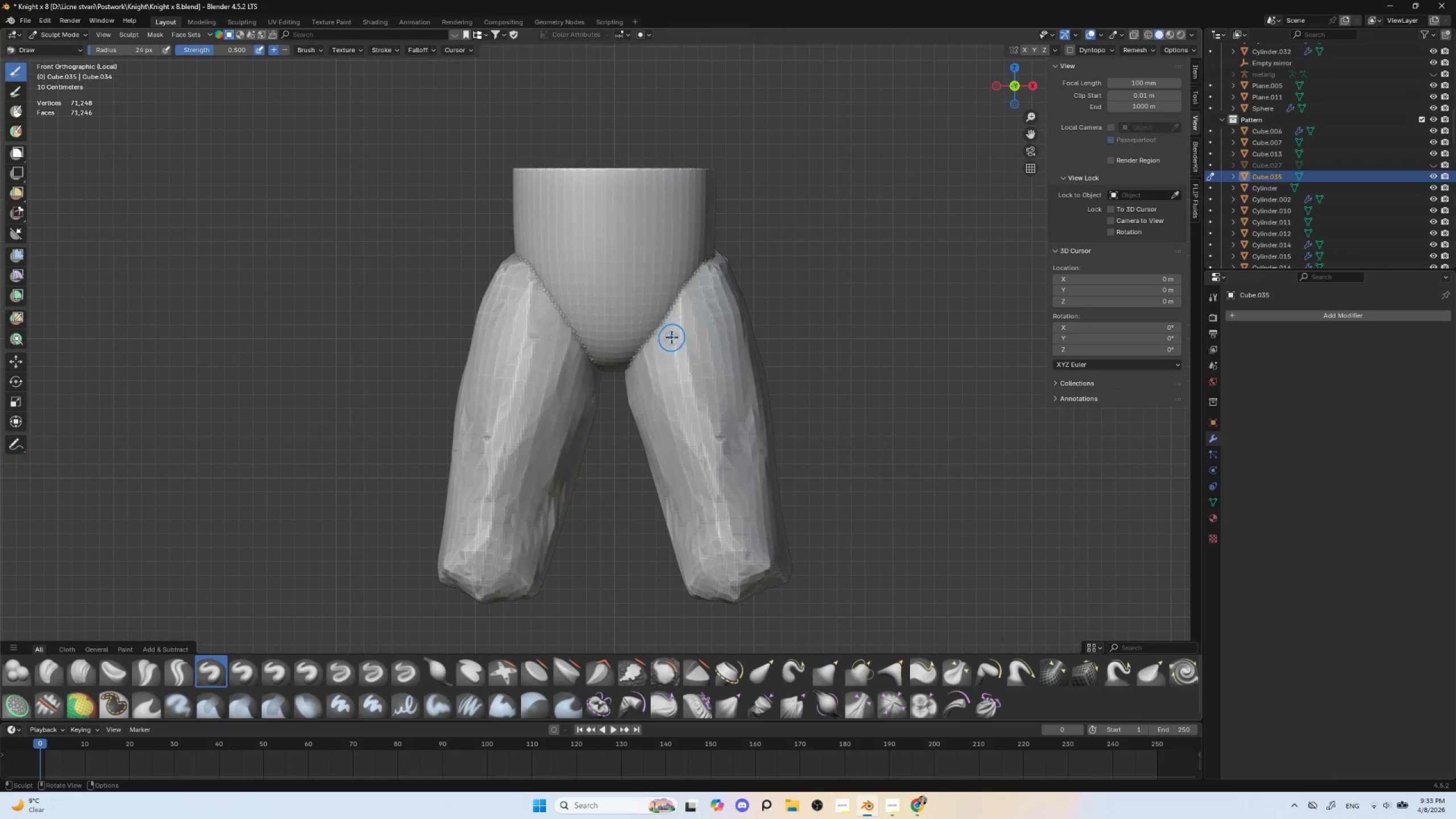 
key(BracketRight)
 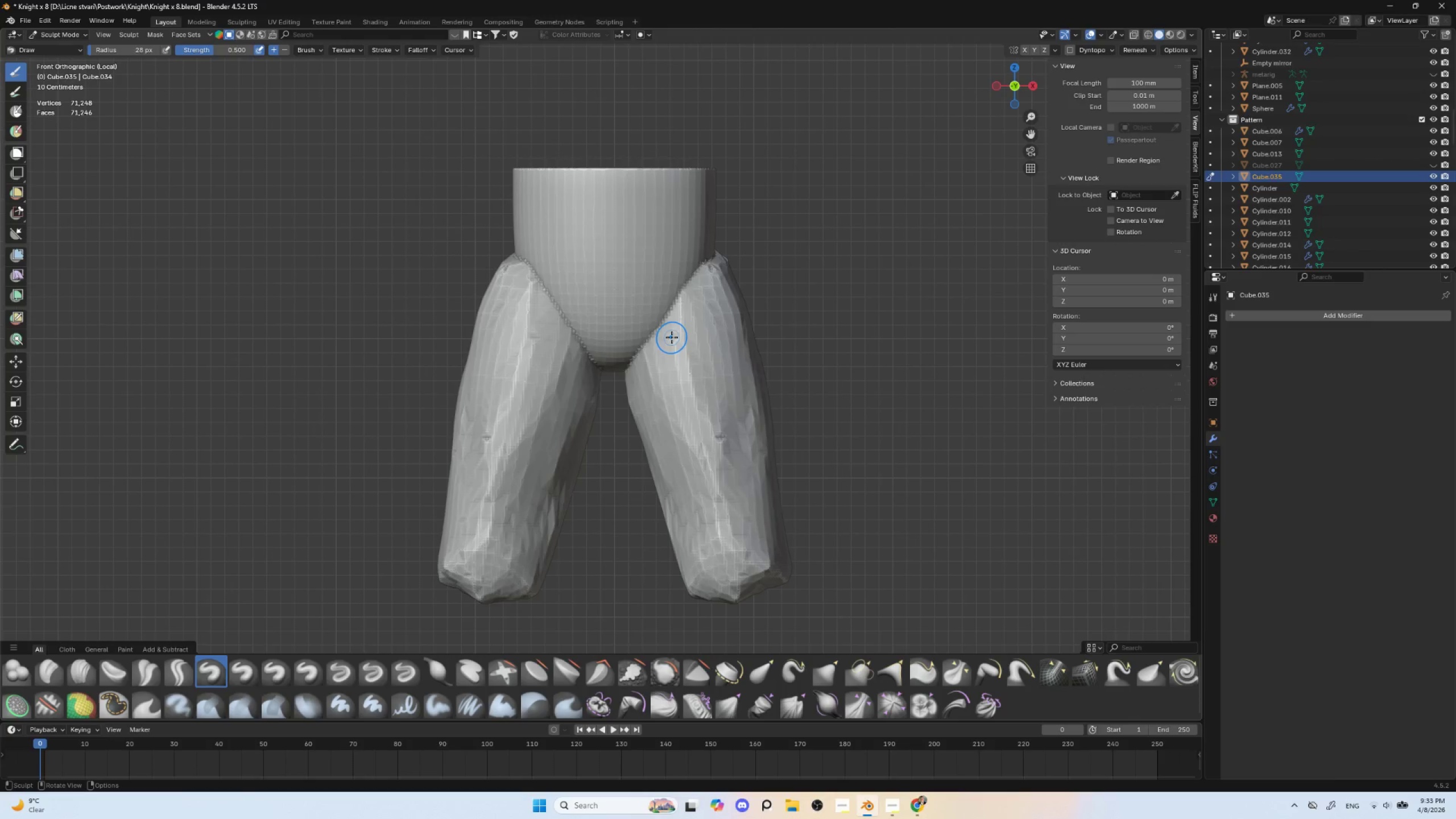 
key(BracketRight)
 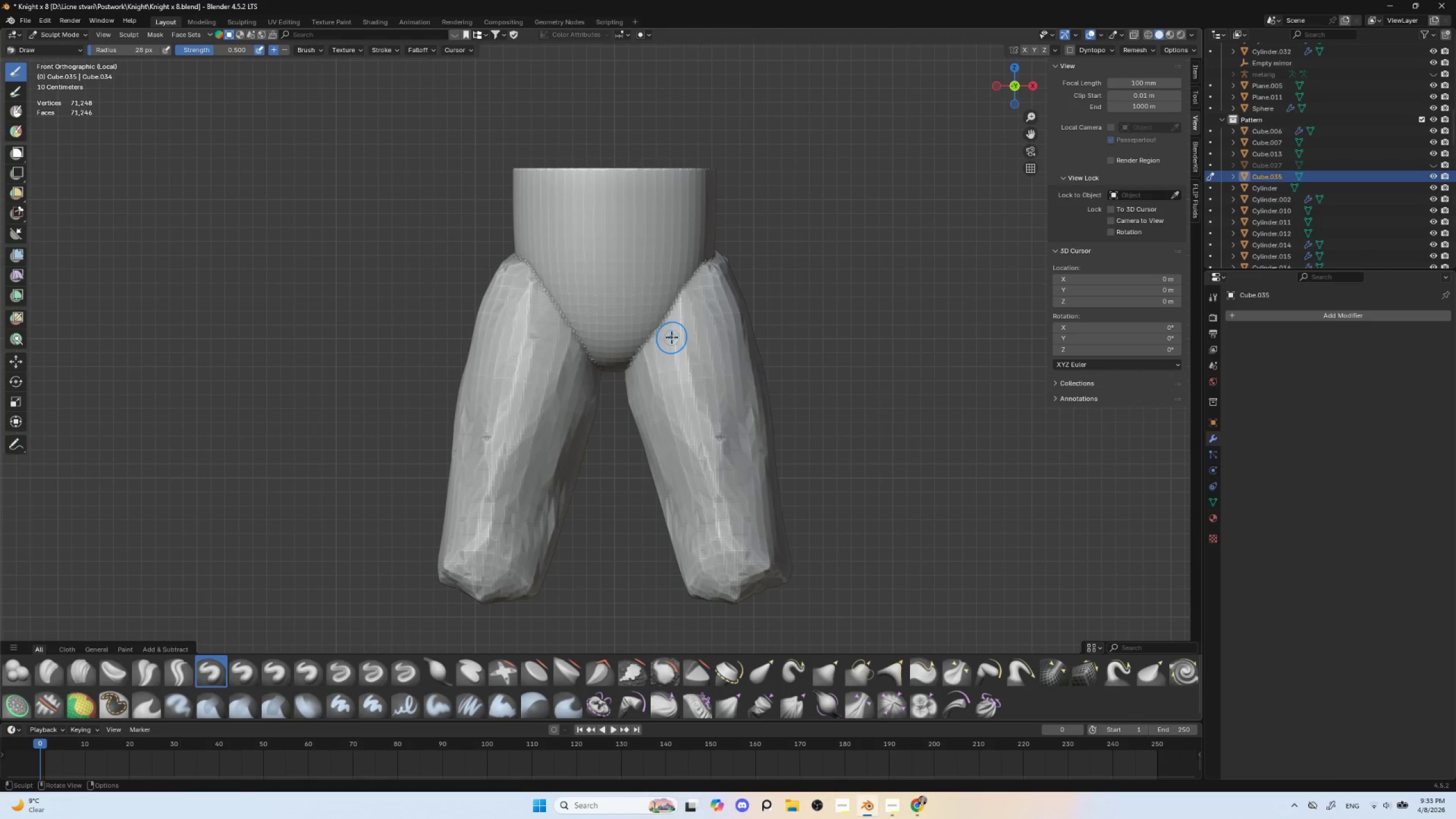 
key(BracketRight)
 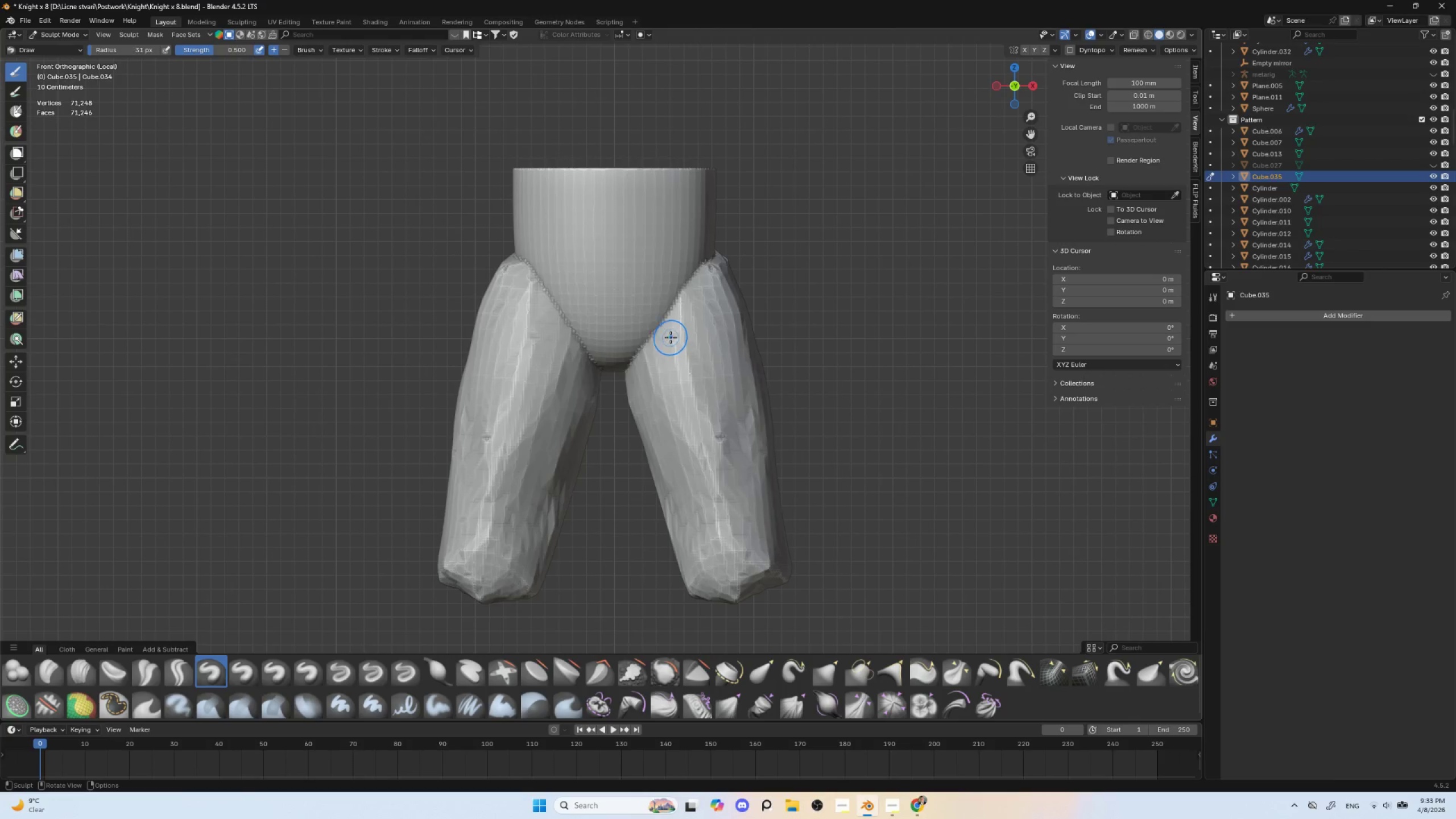 
key(BracketRight)
 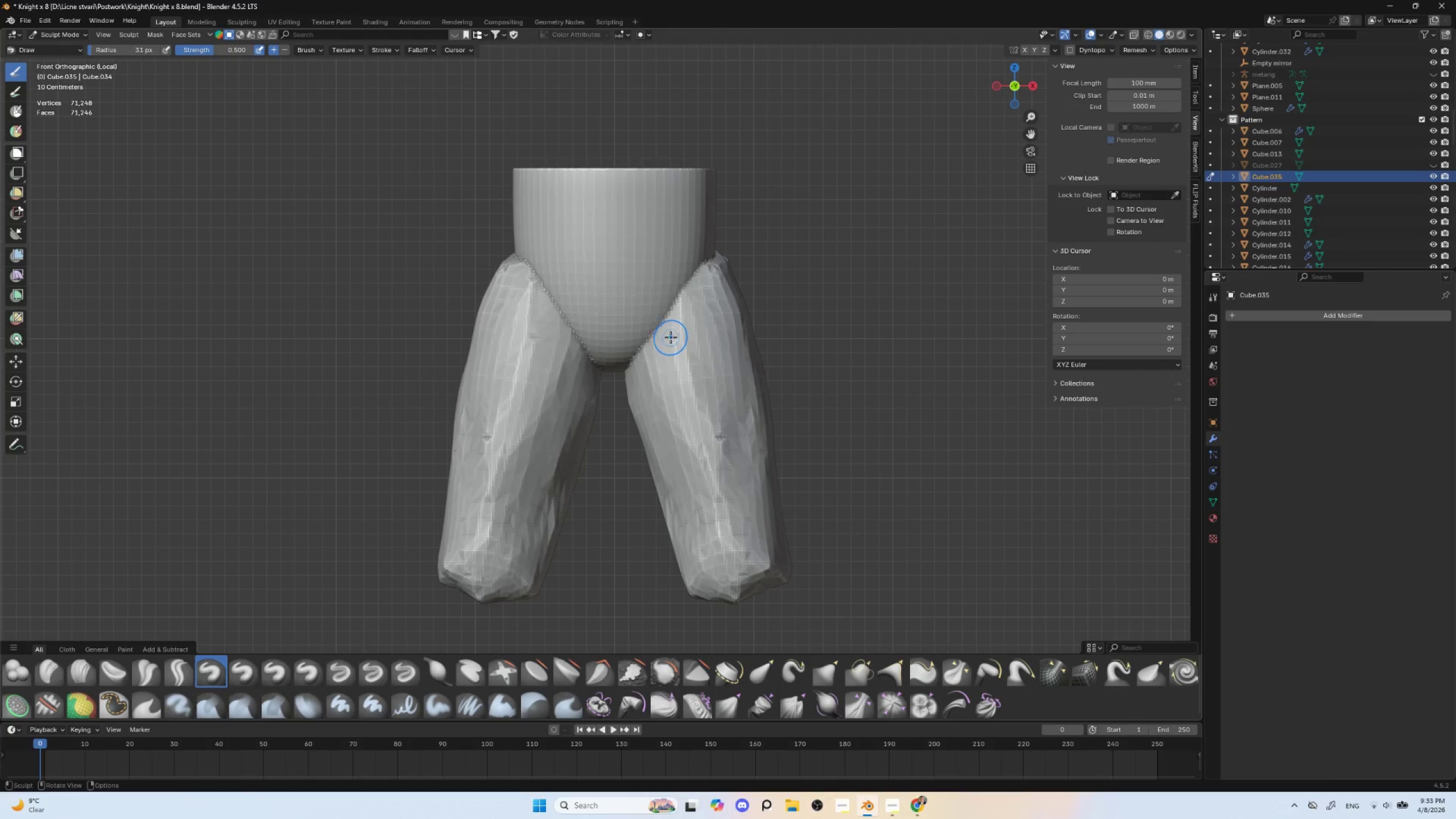 
key(BracketRight)
 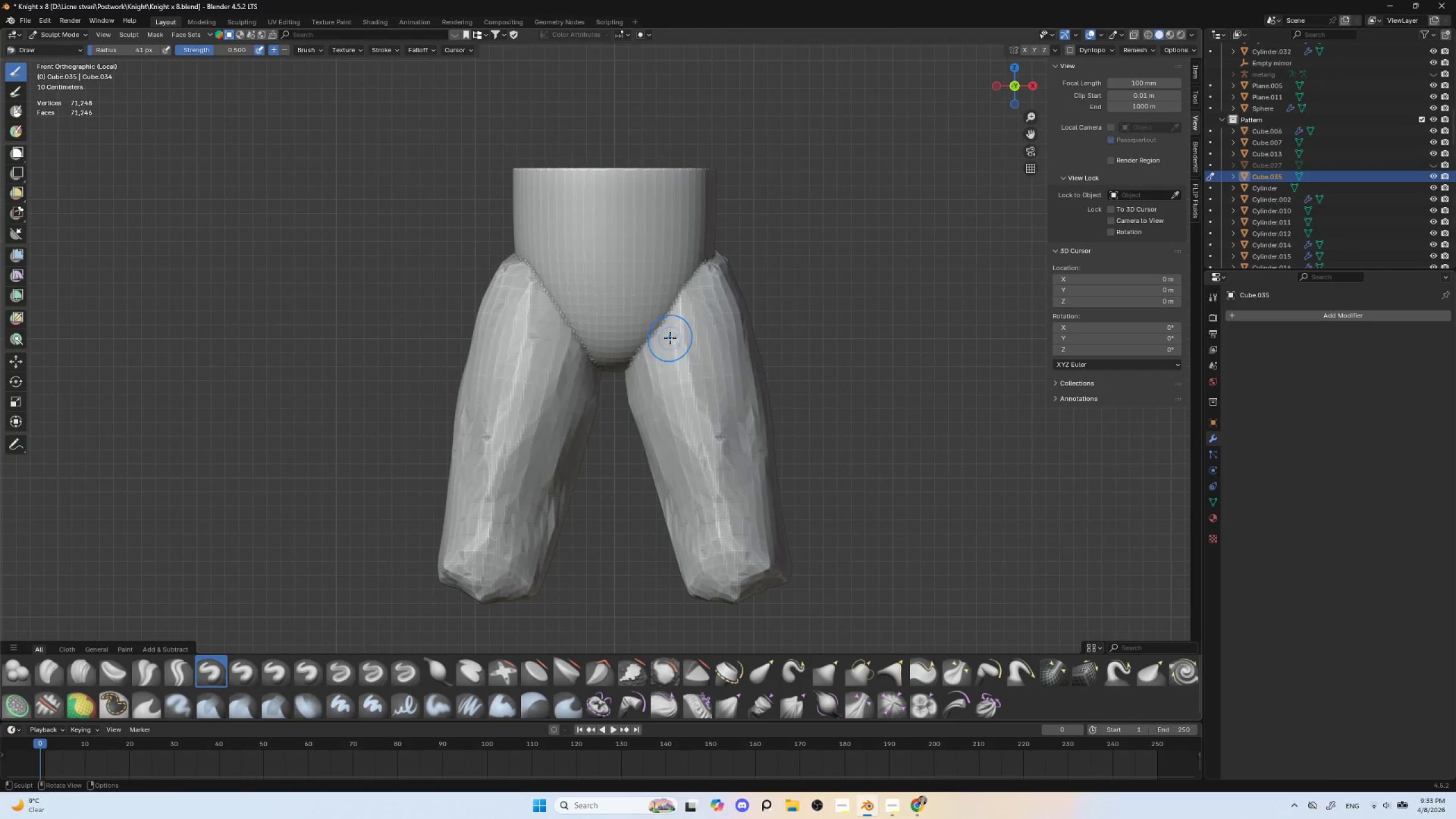 
key(BracketRight)
 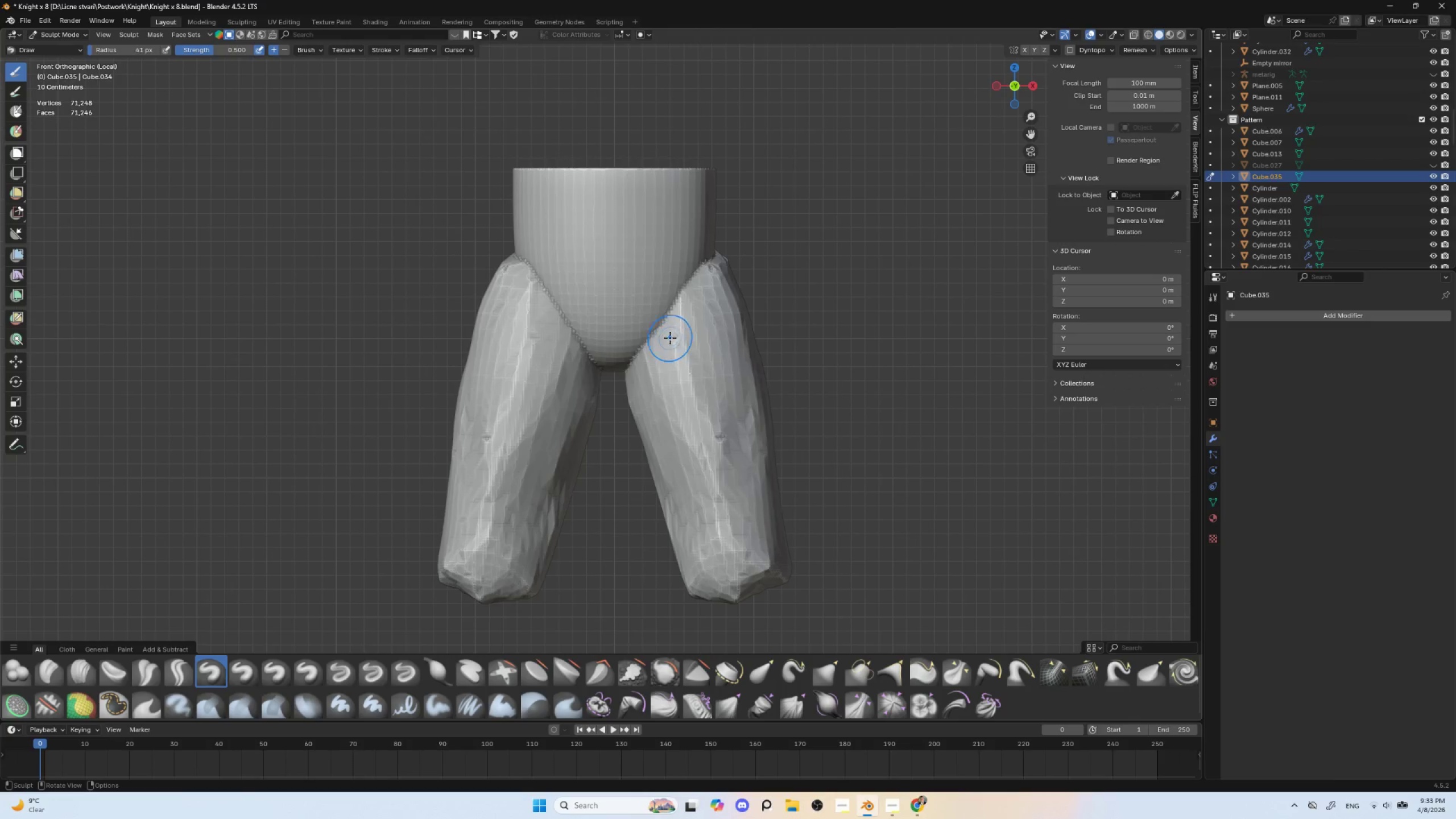 
key(BracketRight)
 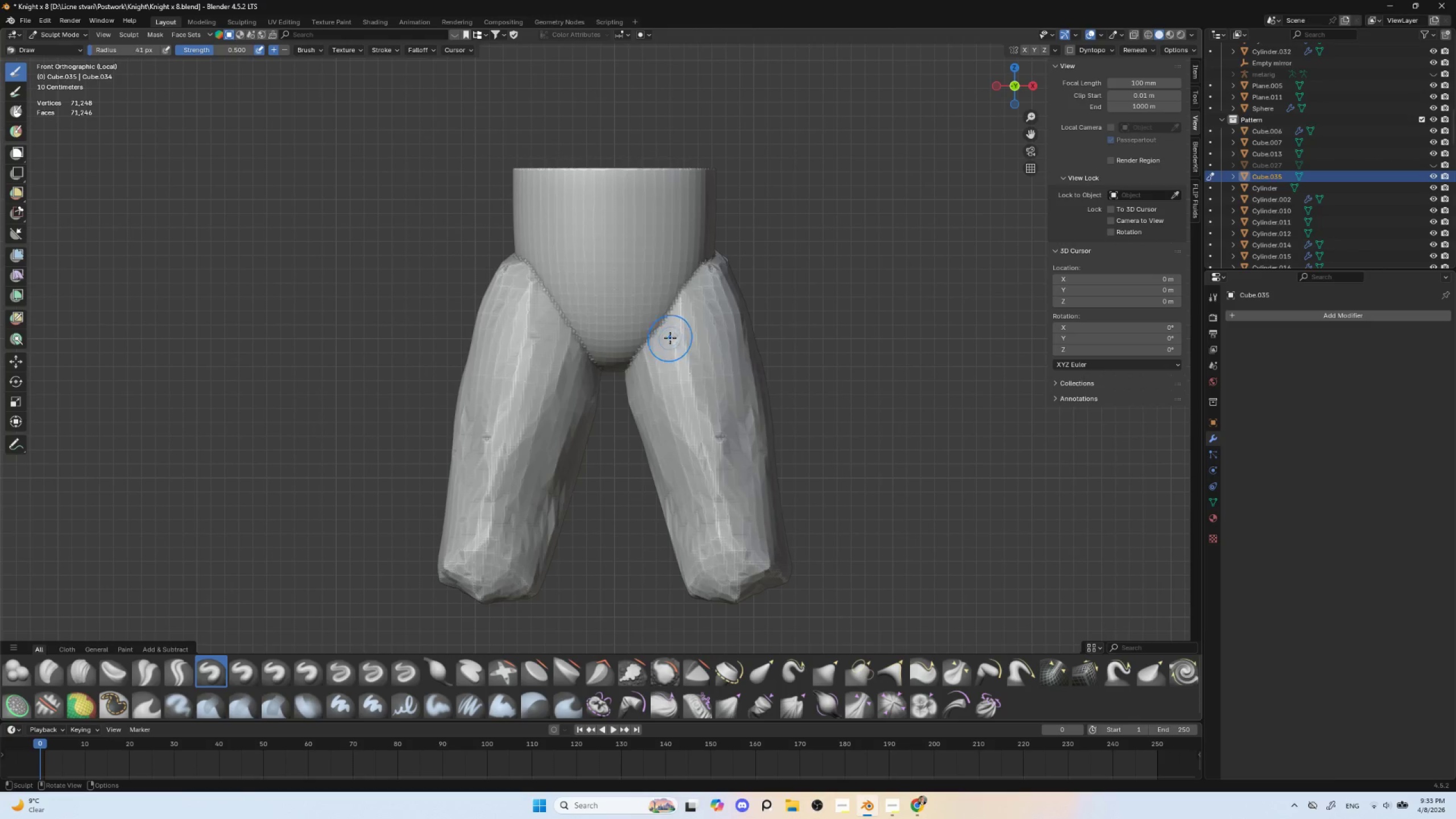 
key(BracketRight)
 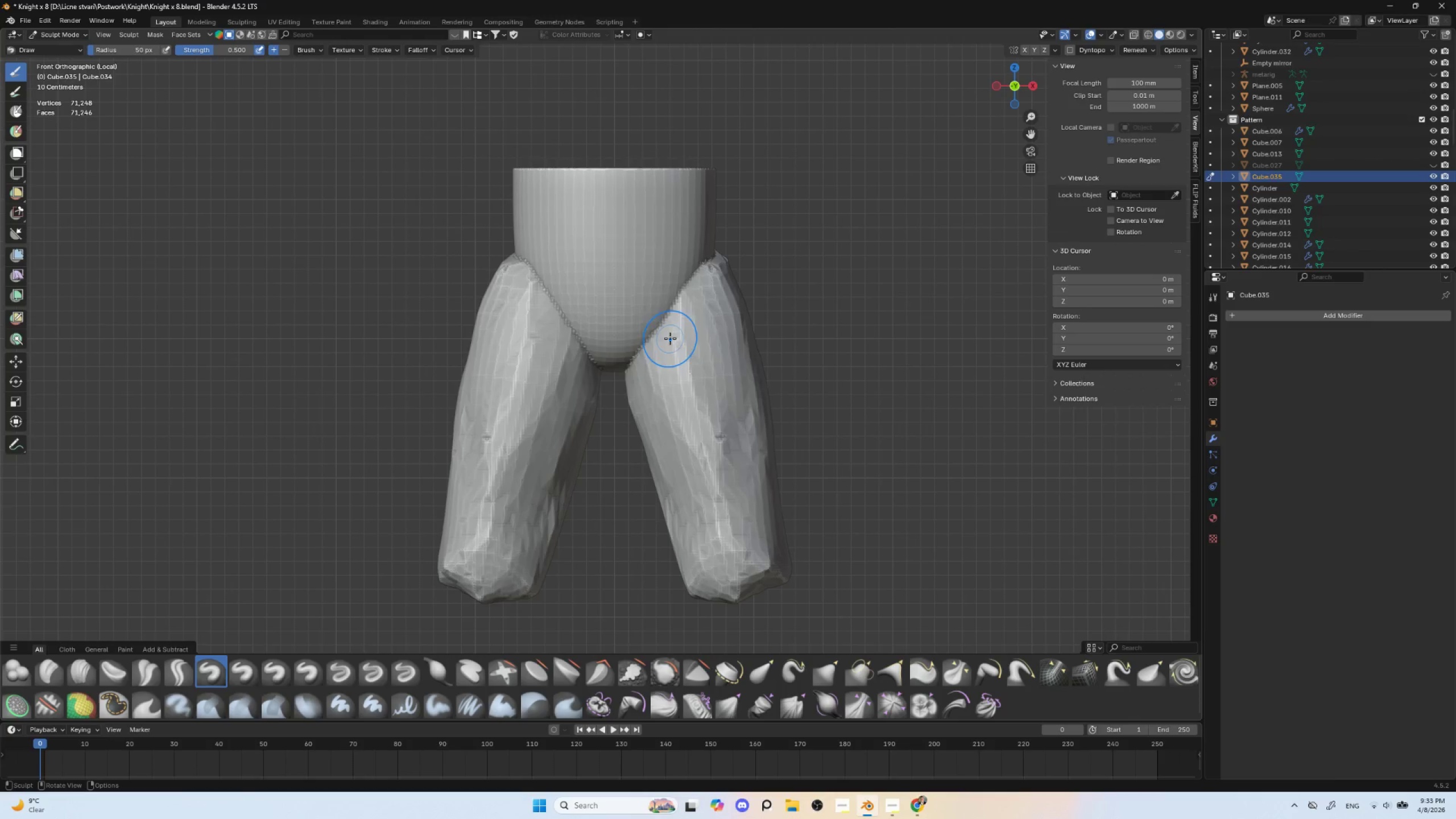 
key(BracketRight)
 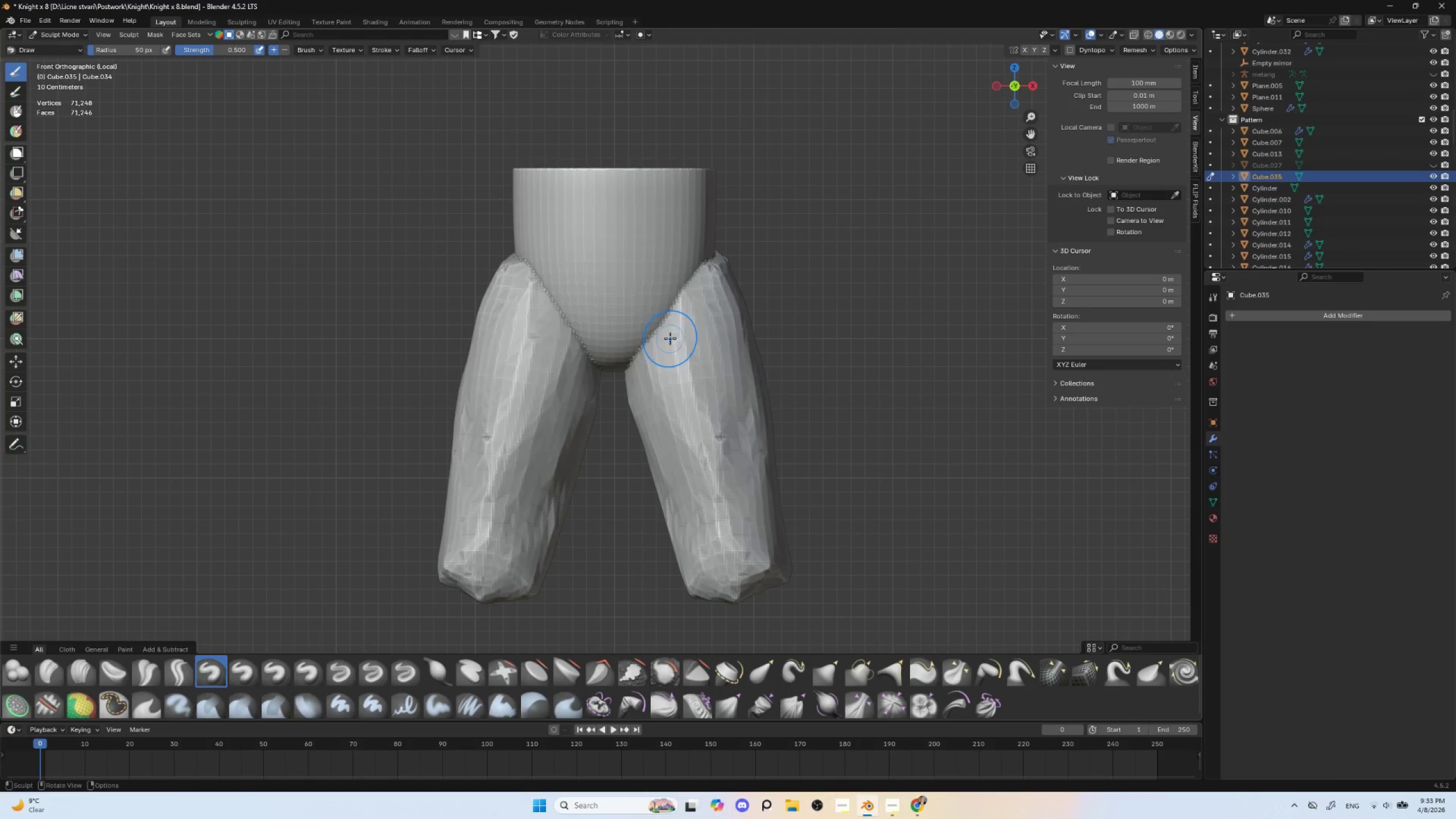 
key(BracketRight)
 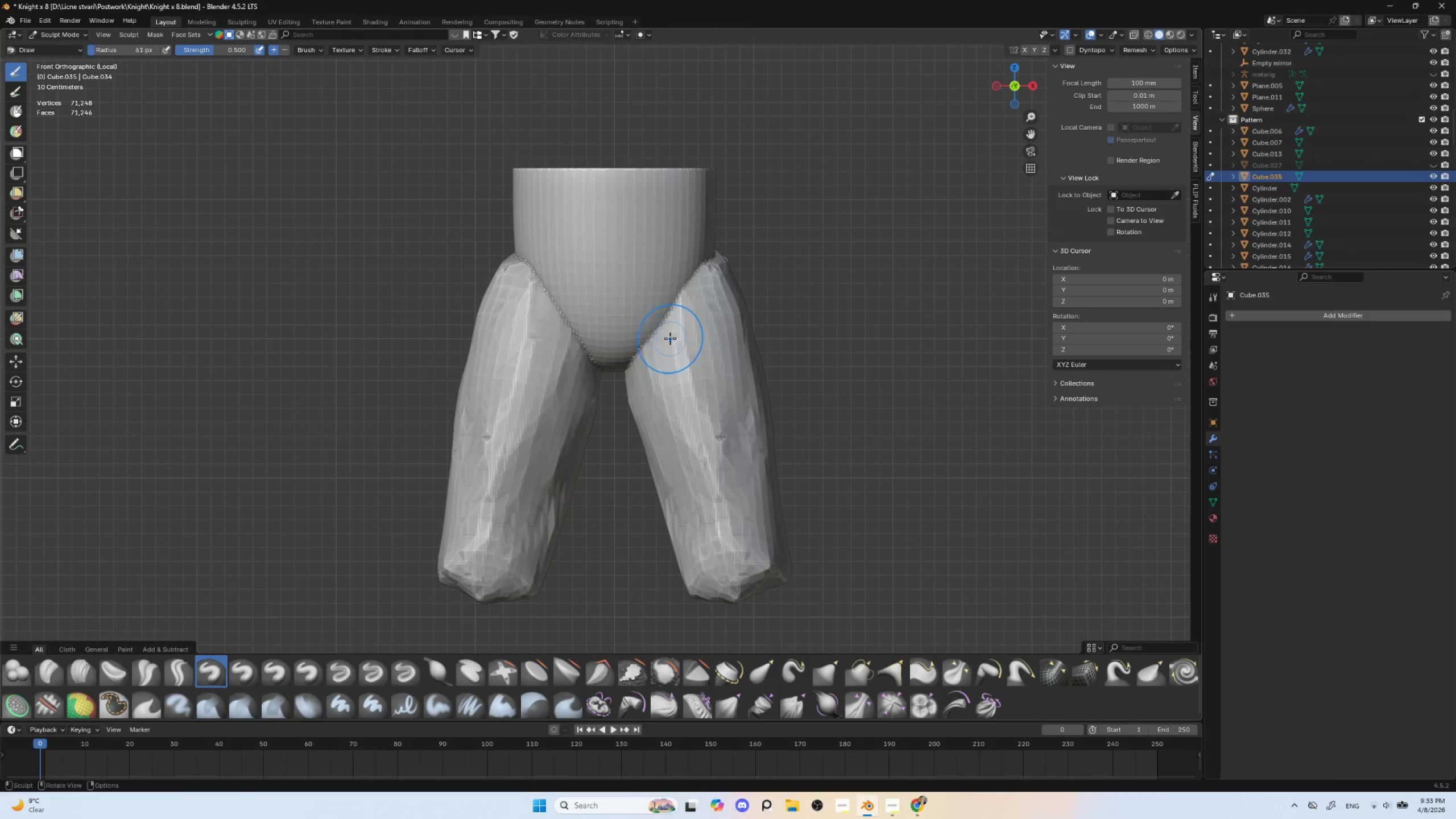 
key(BracketRight)
 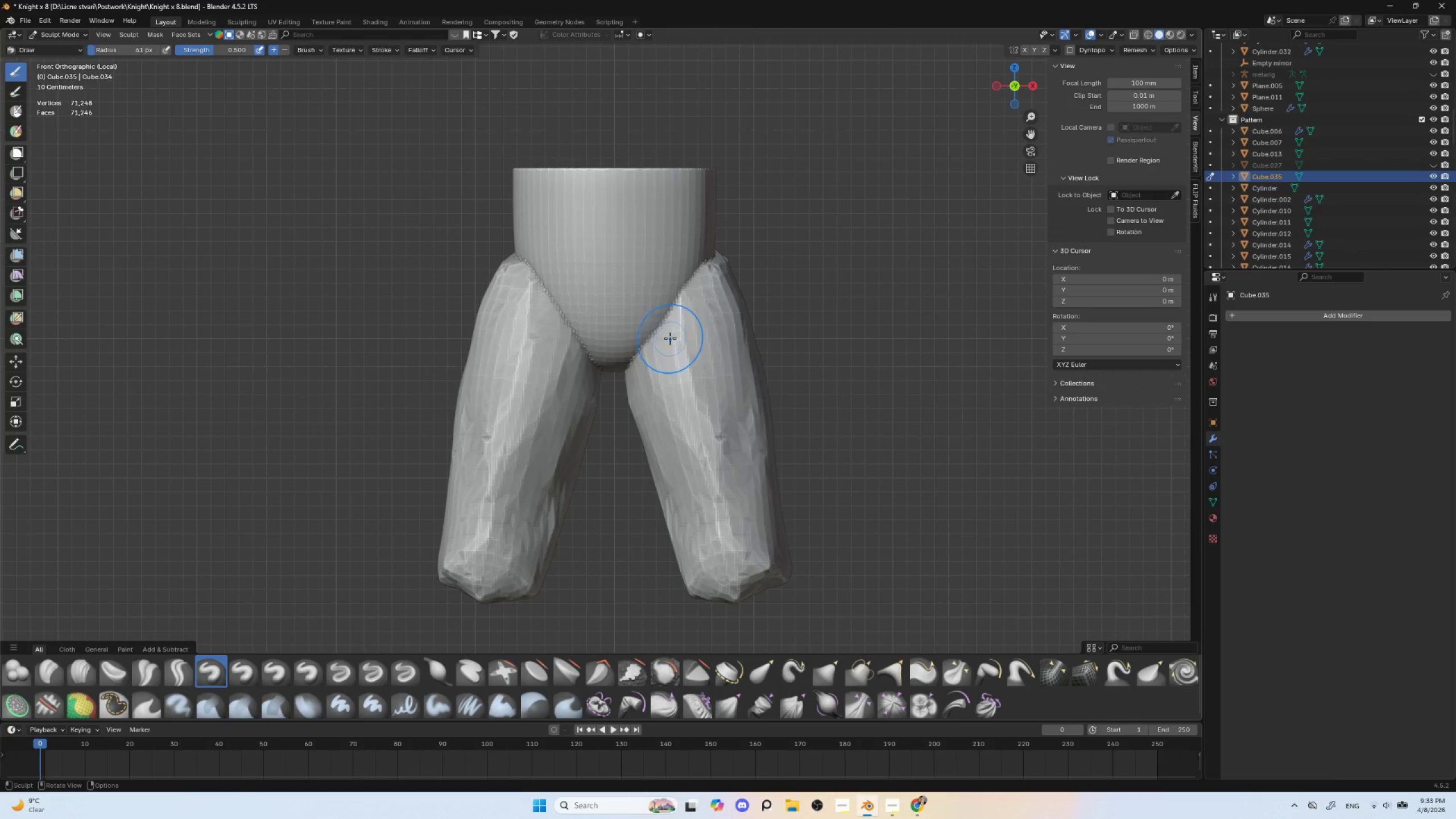 
key(BracketRight)
 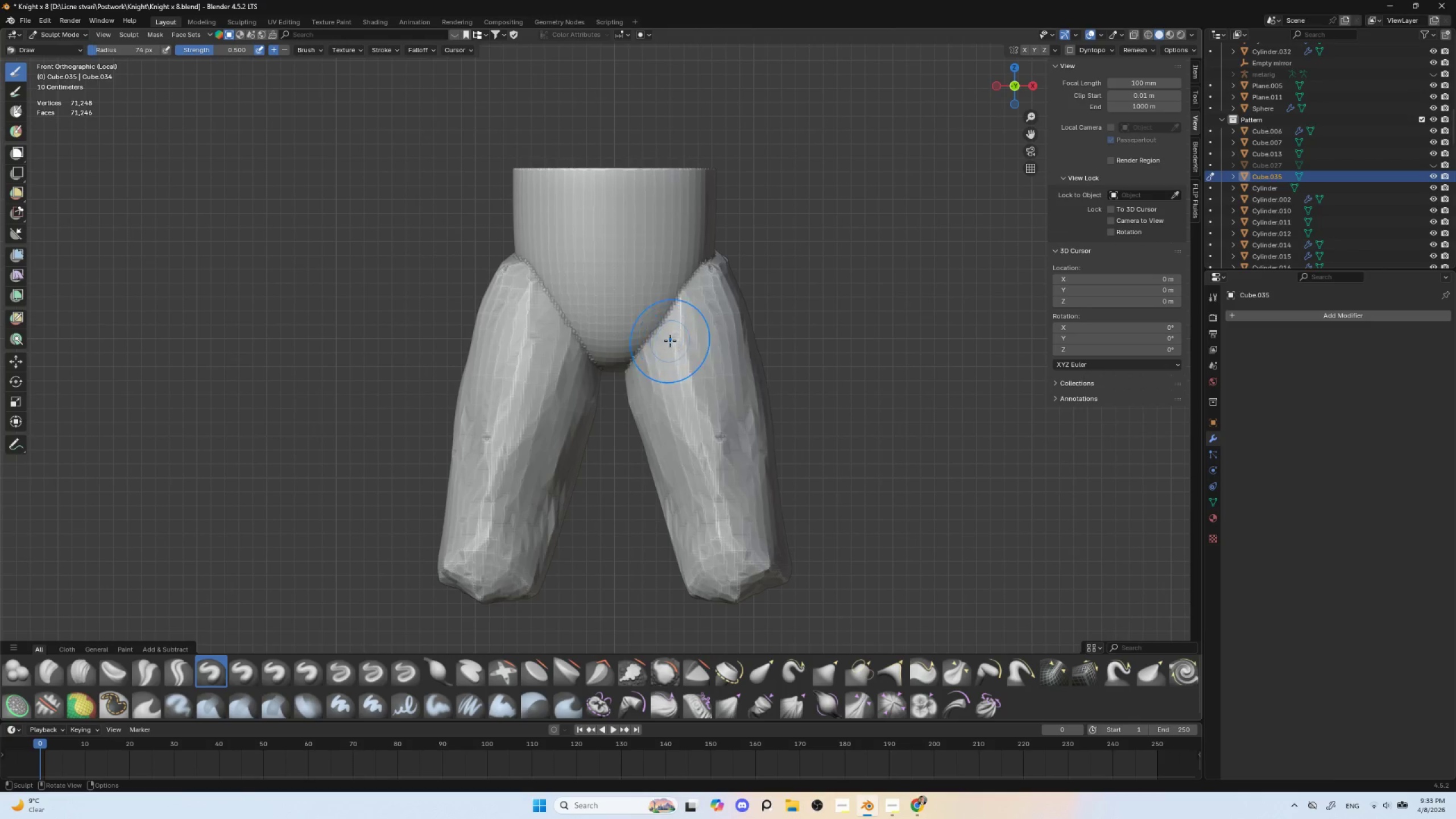 
key(BracketRight)
 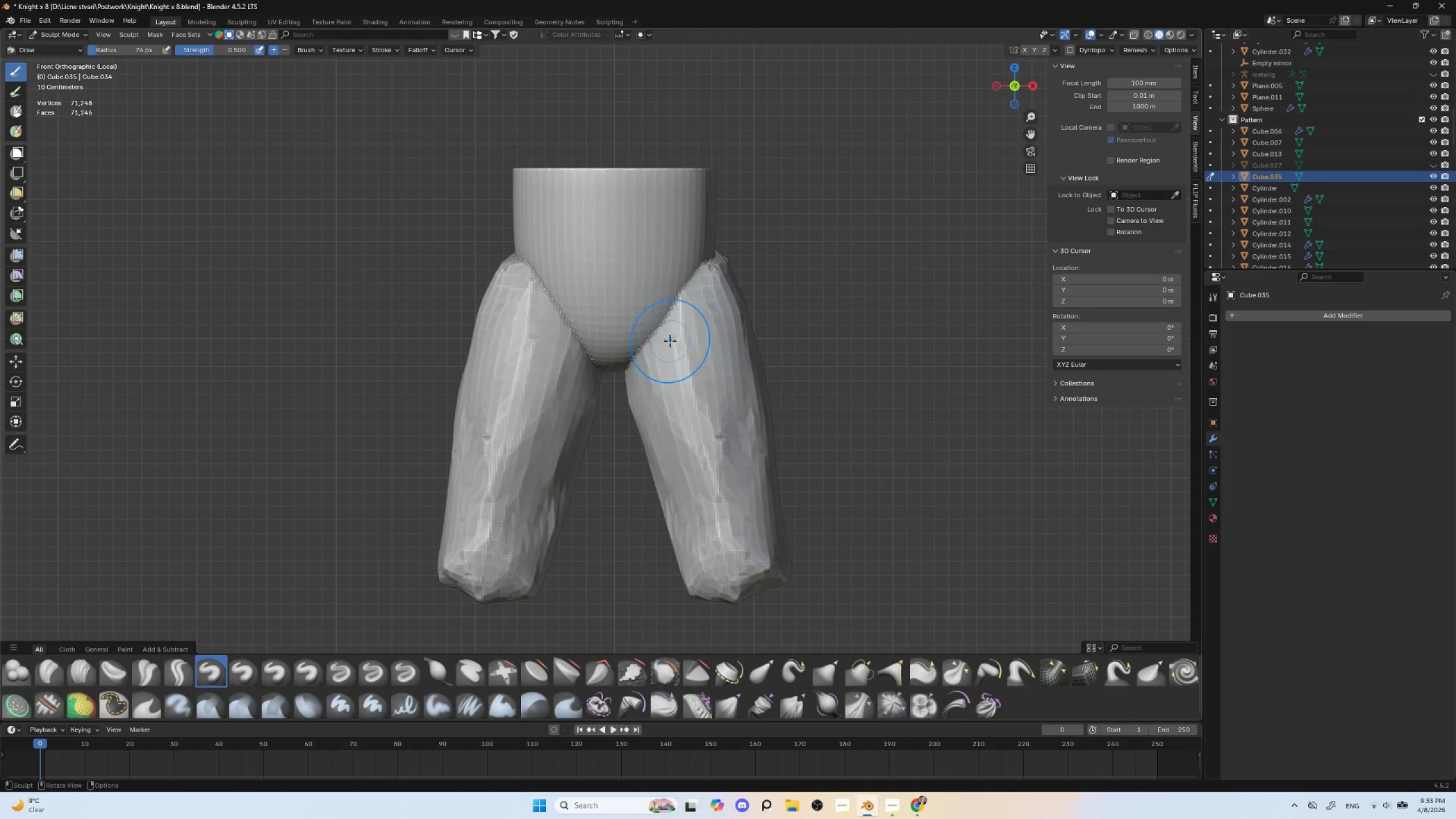 
key(BracketRight)
 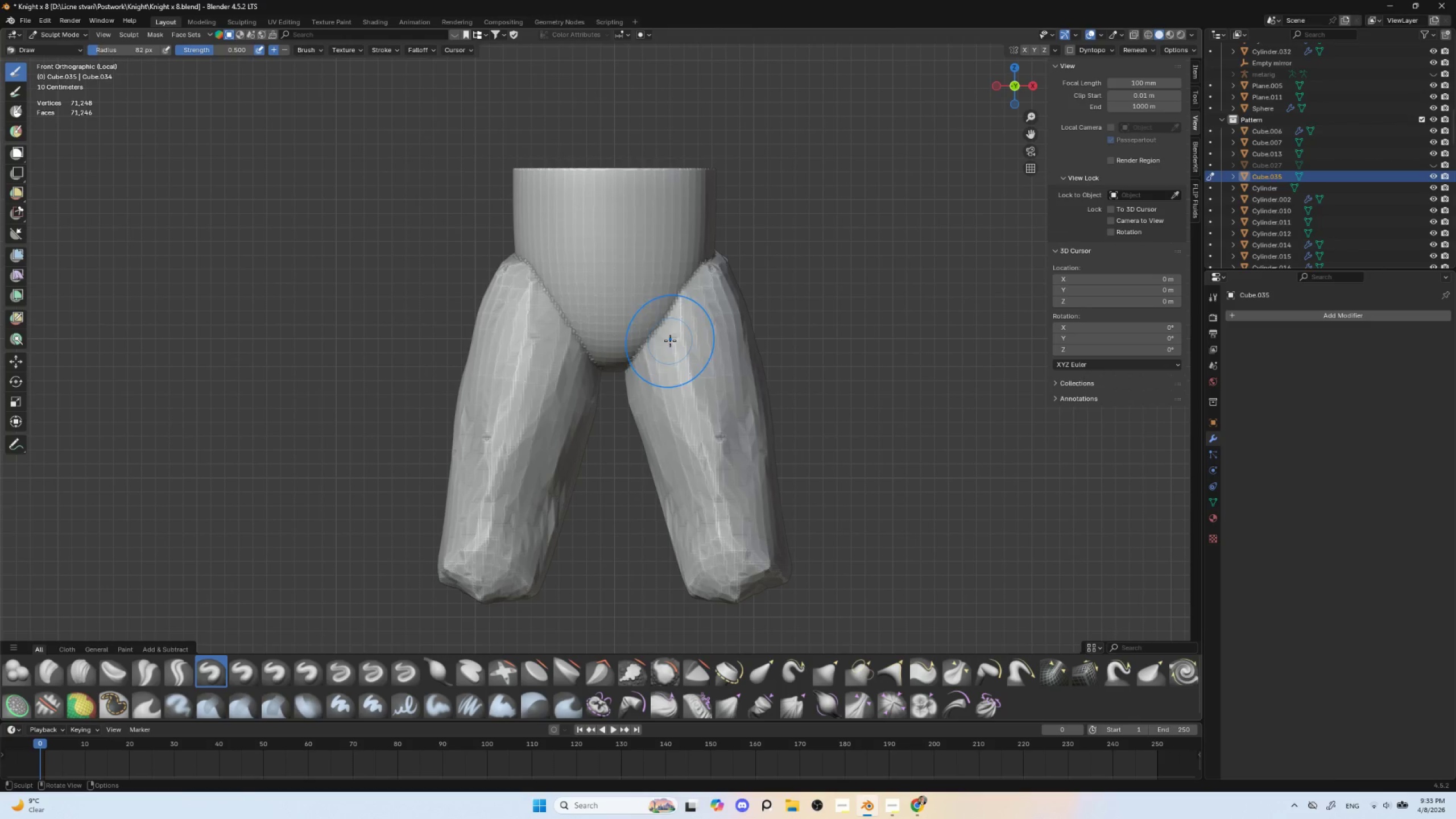 
key(BracketRight)
 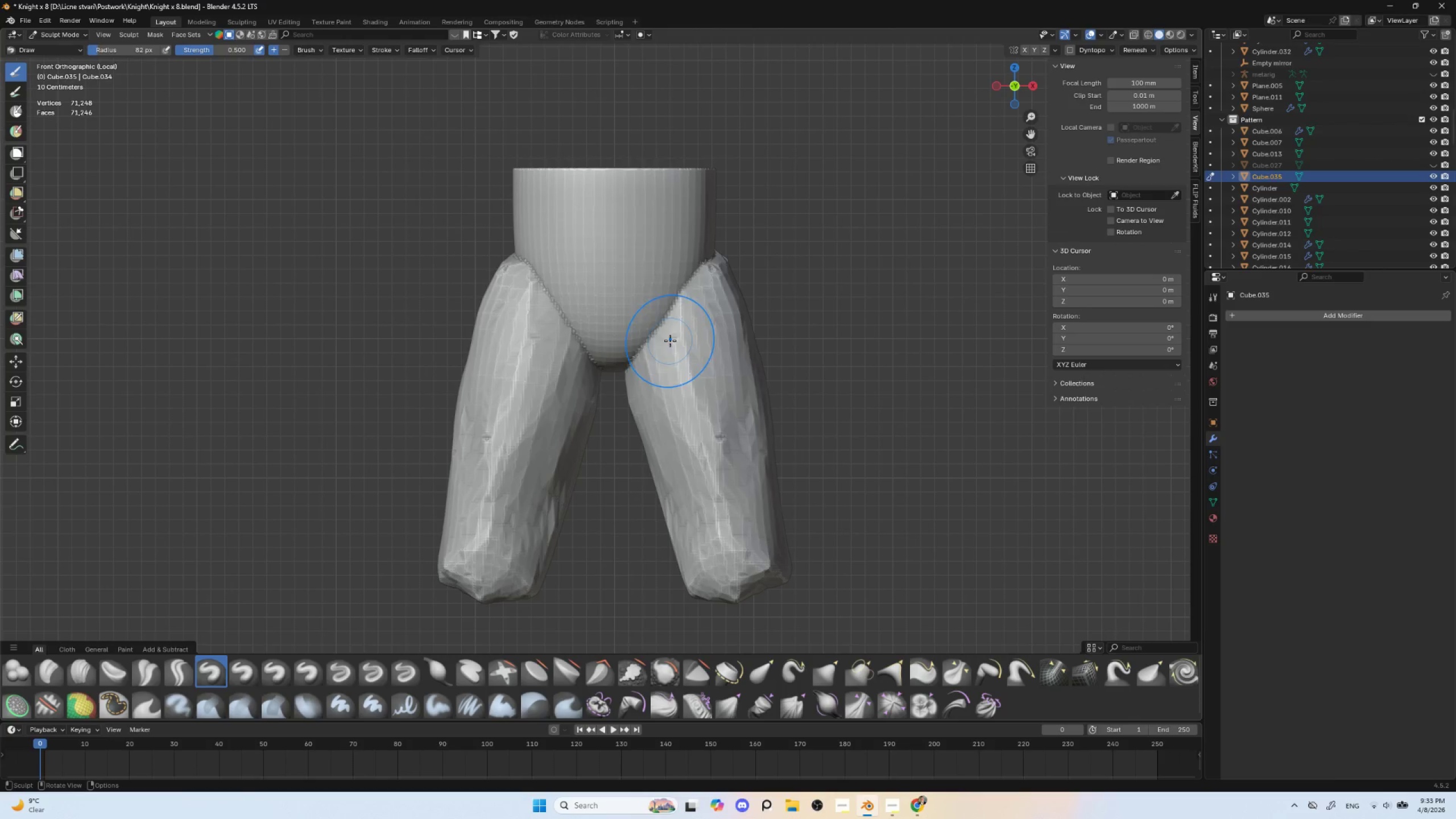 
key(BracketRight)
 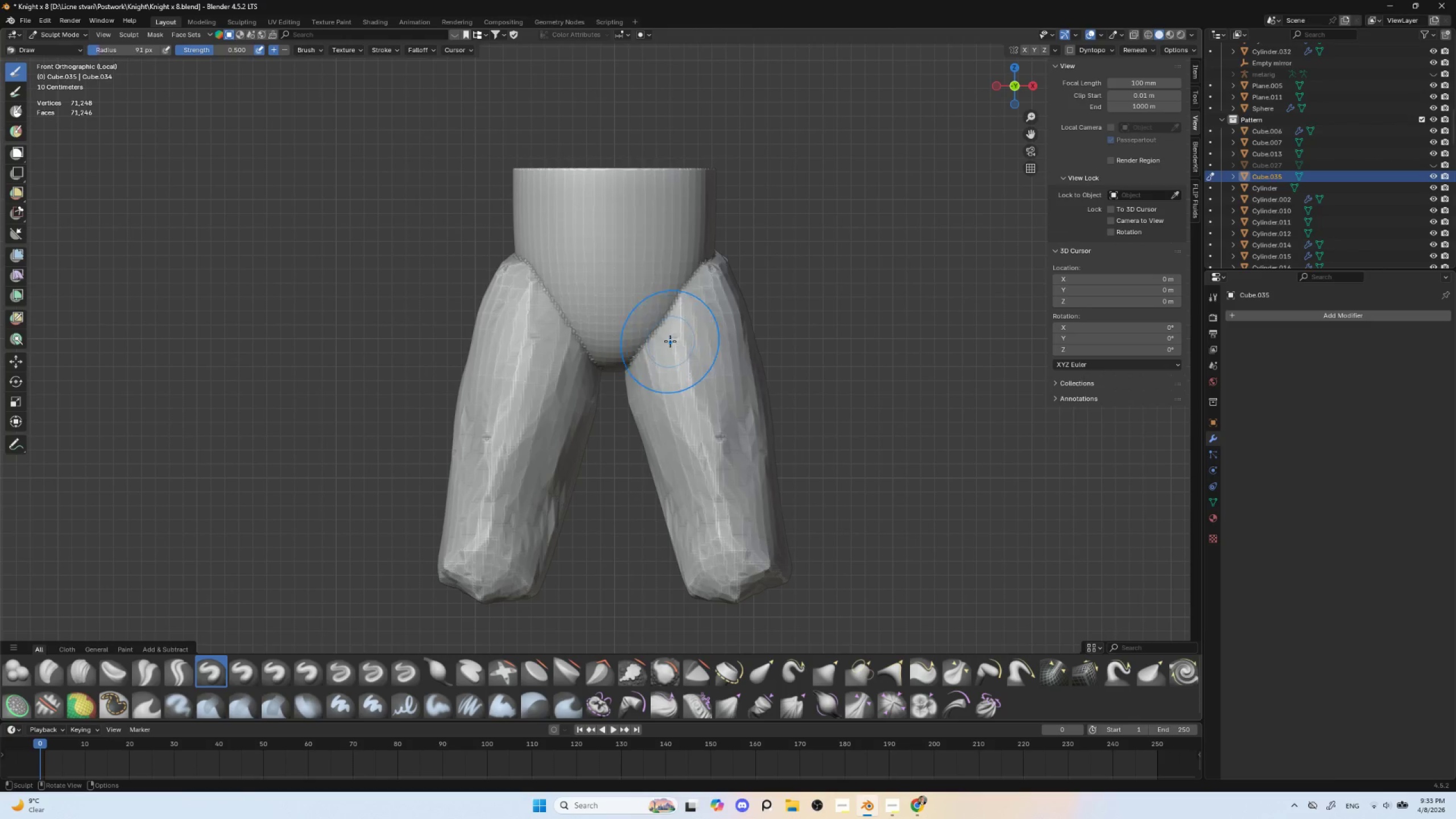 
key(BracketRight)
 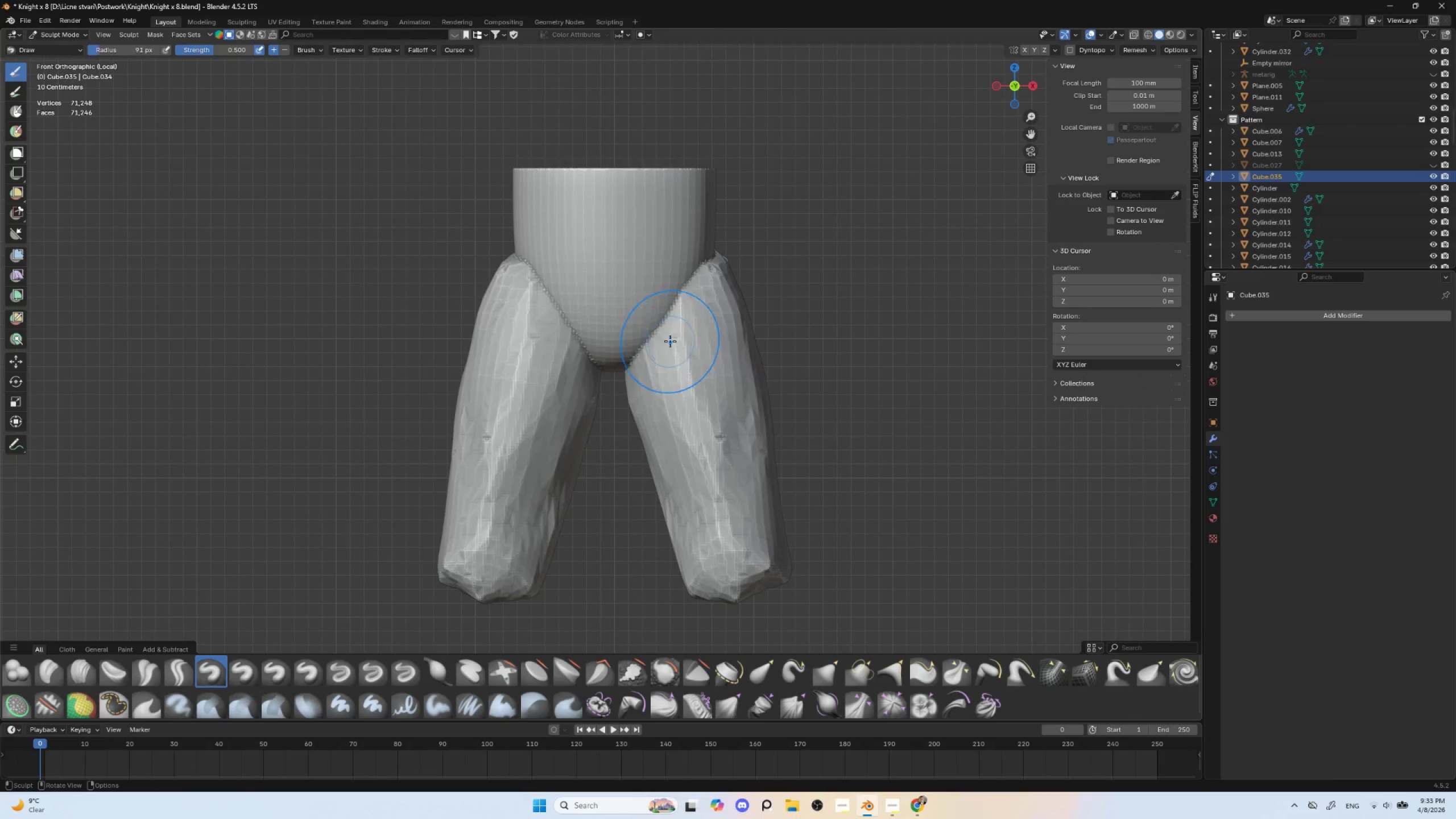 
key(BracketRight)
 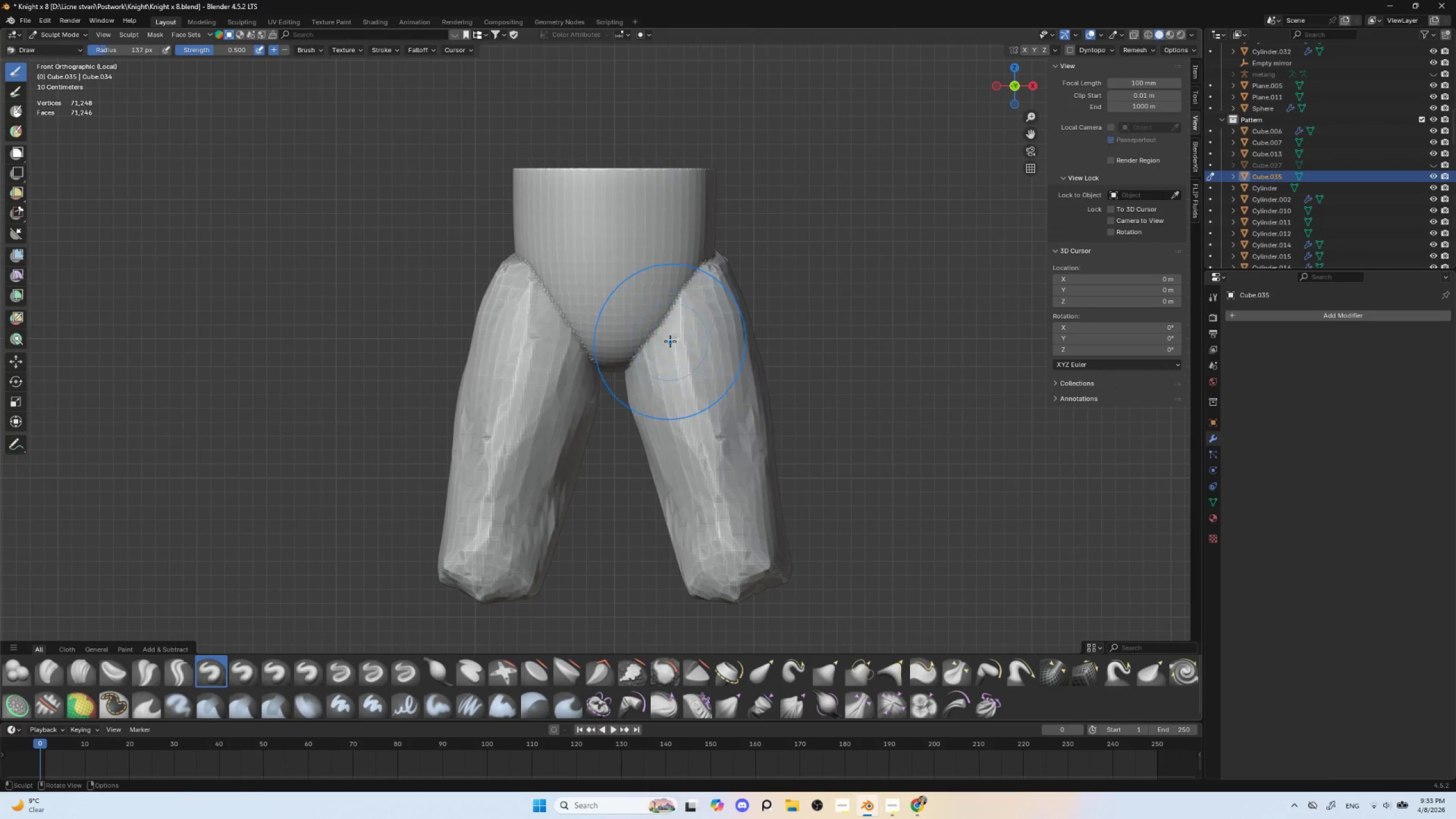 
key(BracketRight)
 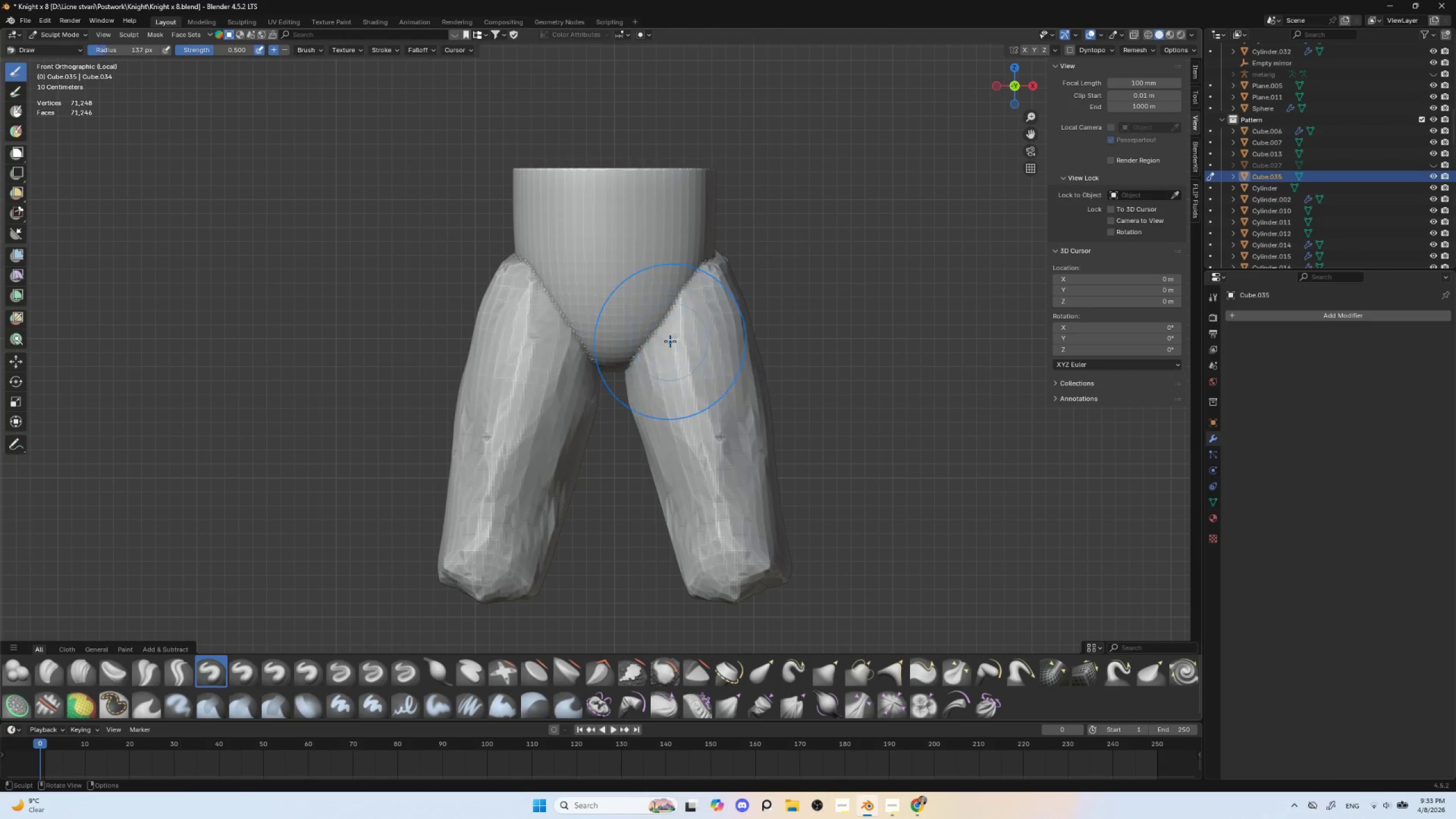 
key(BracketRight)
 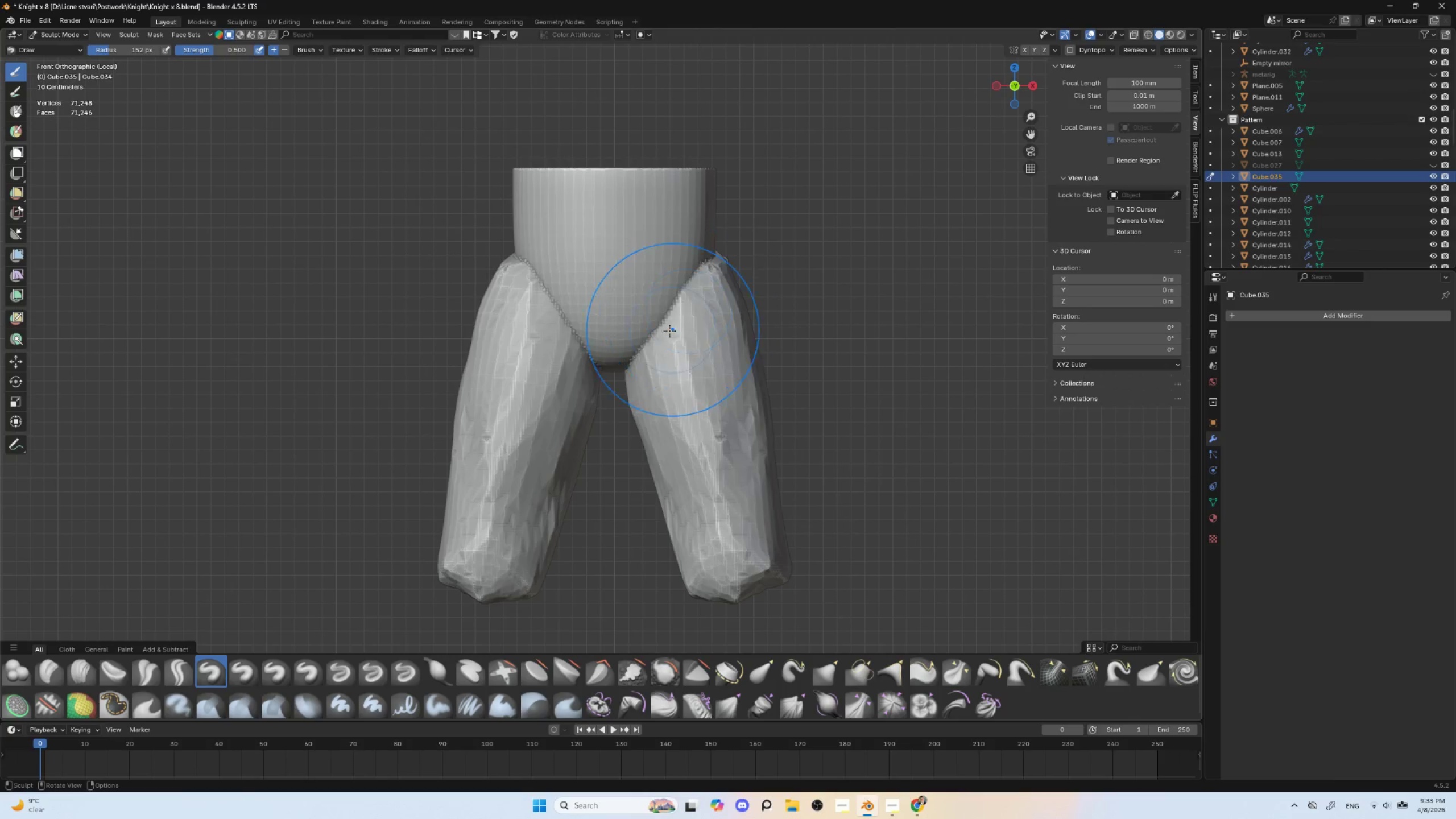 
key(Shift+ShiftLeft)
 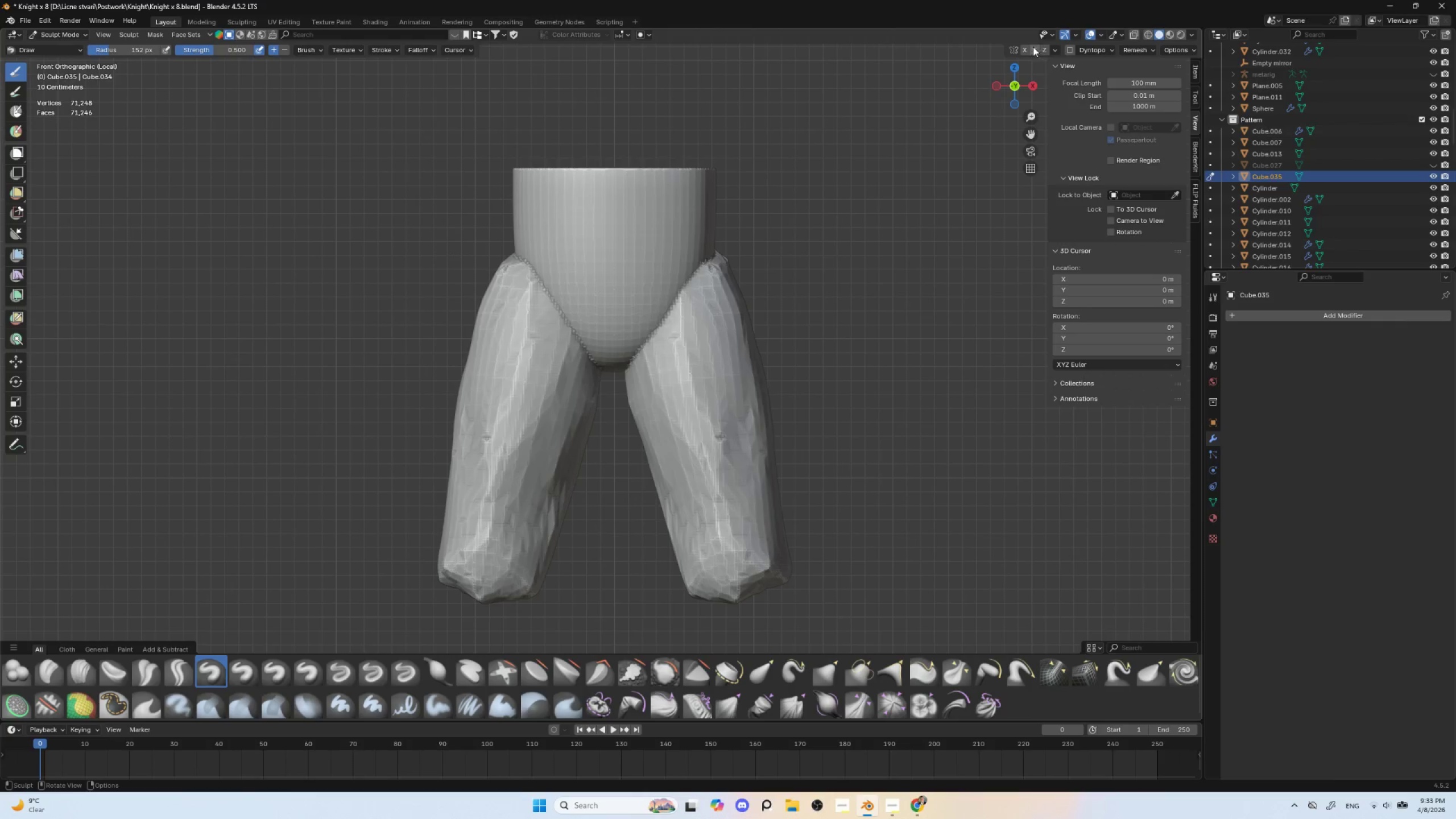 
left_click([1026, 49])
 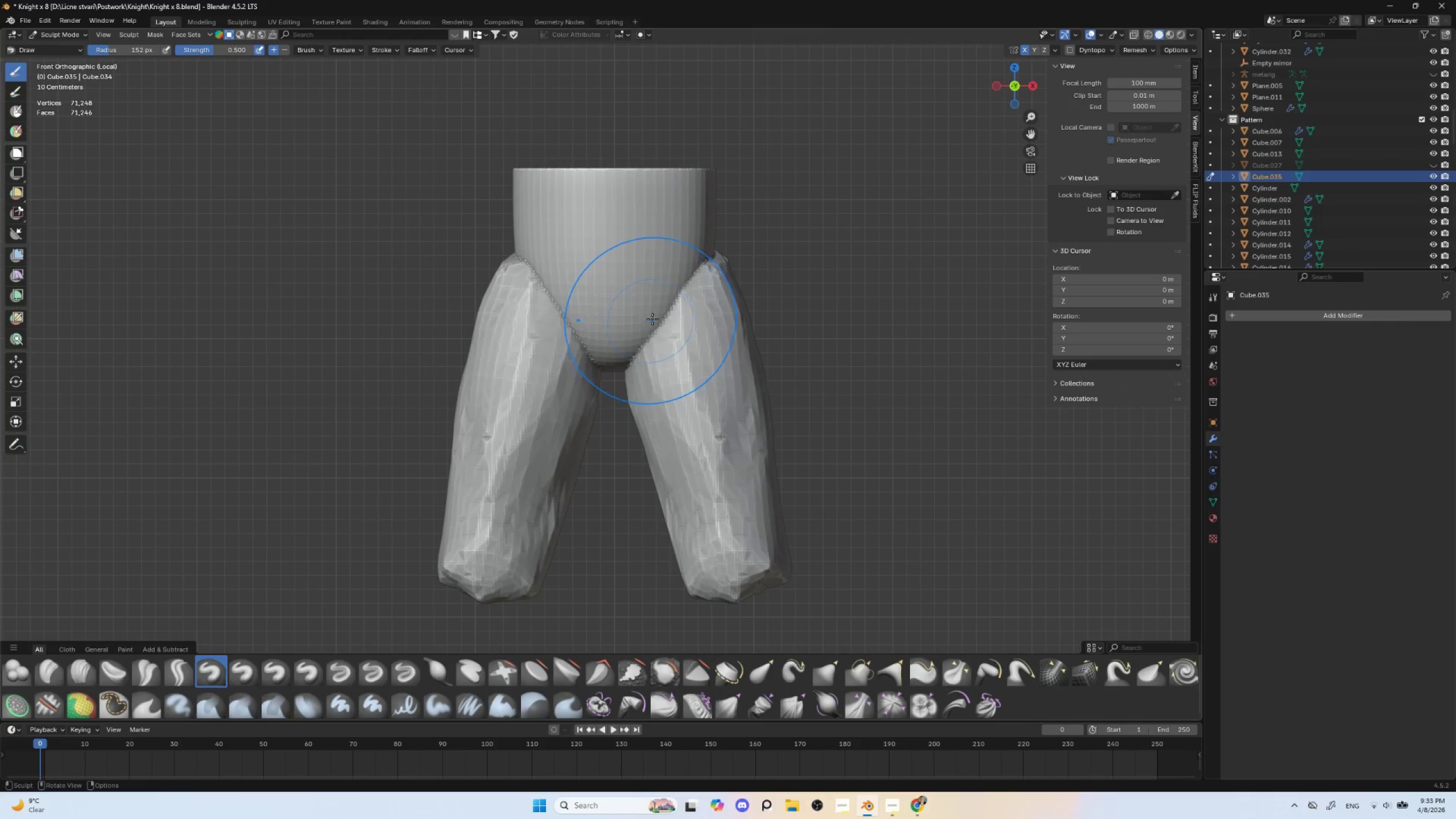 
hold_key(key=ShiftLeft, duration=1.52)
left_click_drag(start_coordinate=[650, 336], to_coordinate=[708, 262])
 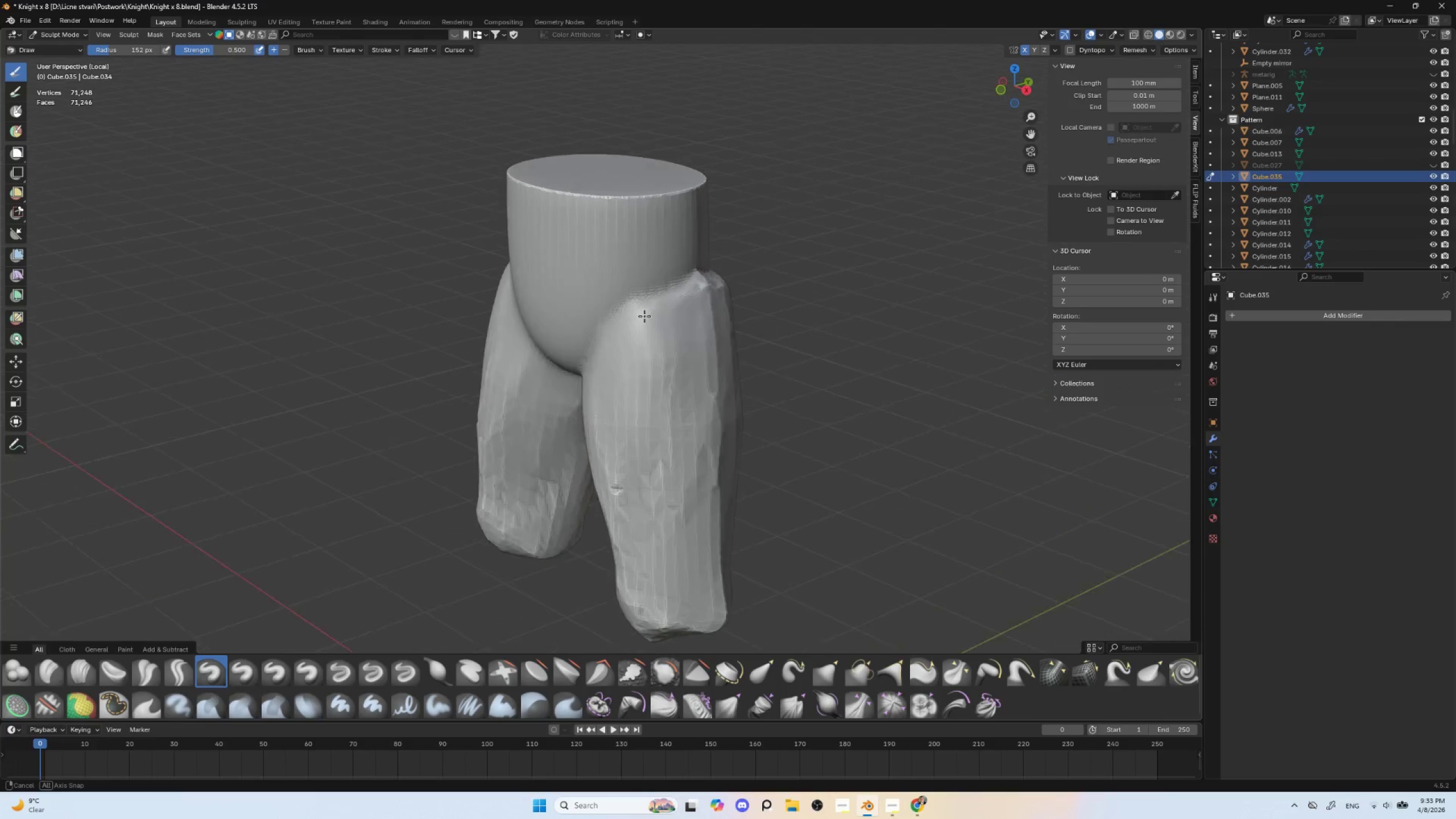 
hold_key(key=ShiftLeft, duration=0.5)
 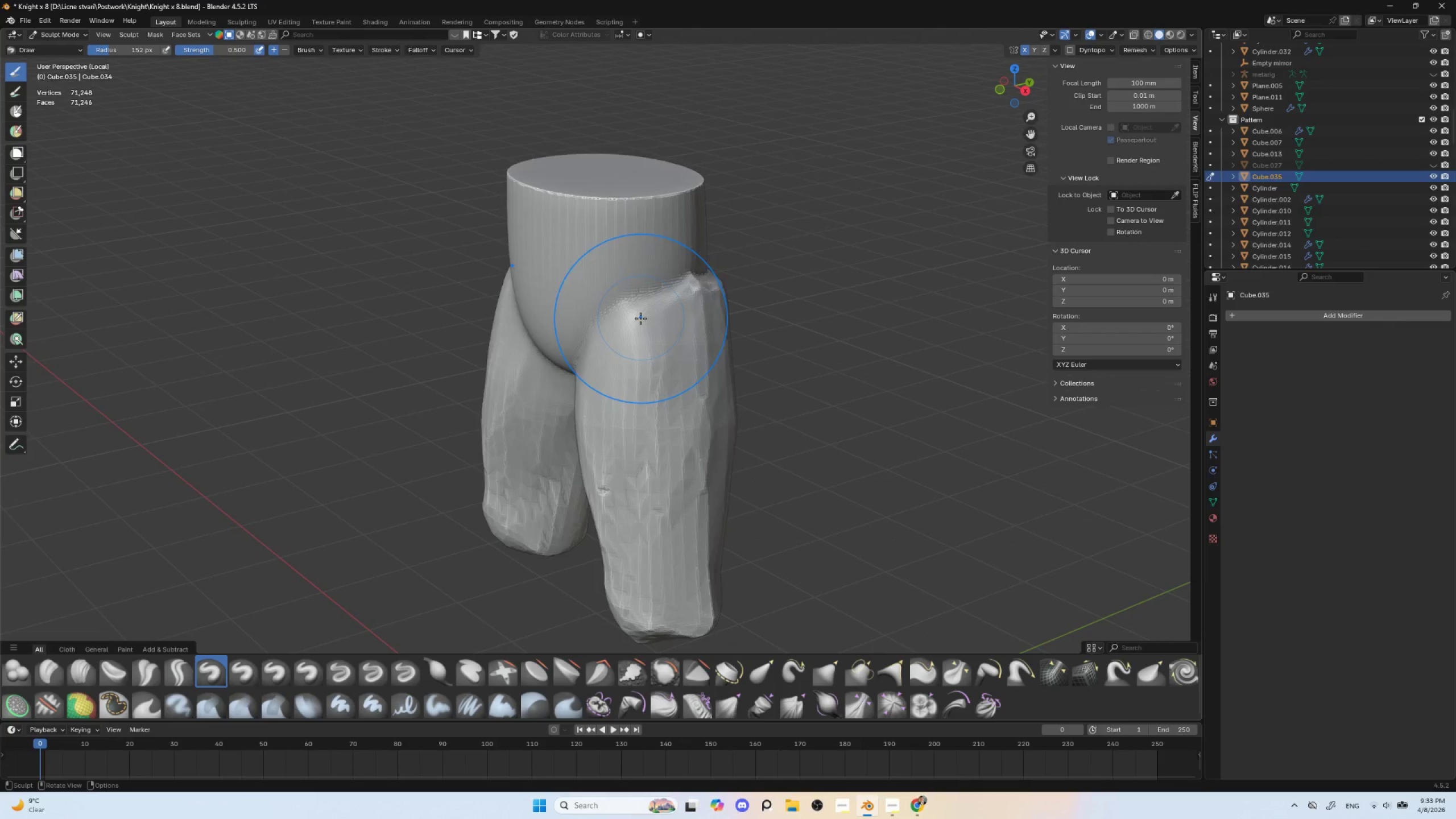 
hold_key(key=ShiftLeft, duration=1.03)
left_click_drag(start_coordinate=[675, 300], to_coordinate=[715, 307])
 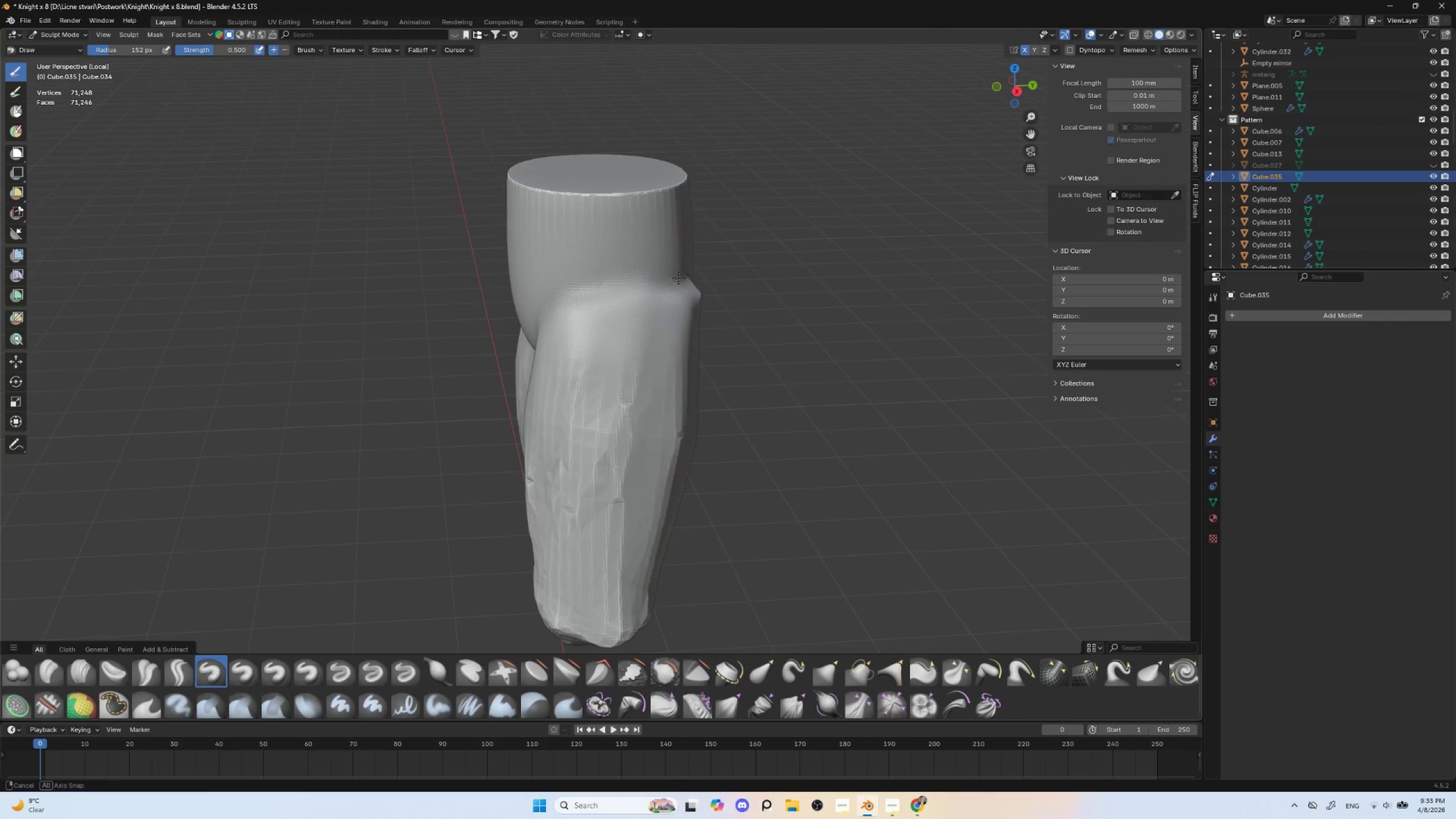 
key(Shift+ShiftLeft)
 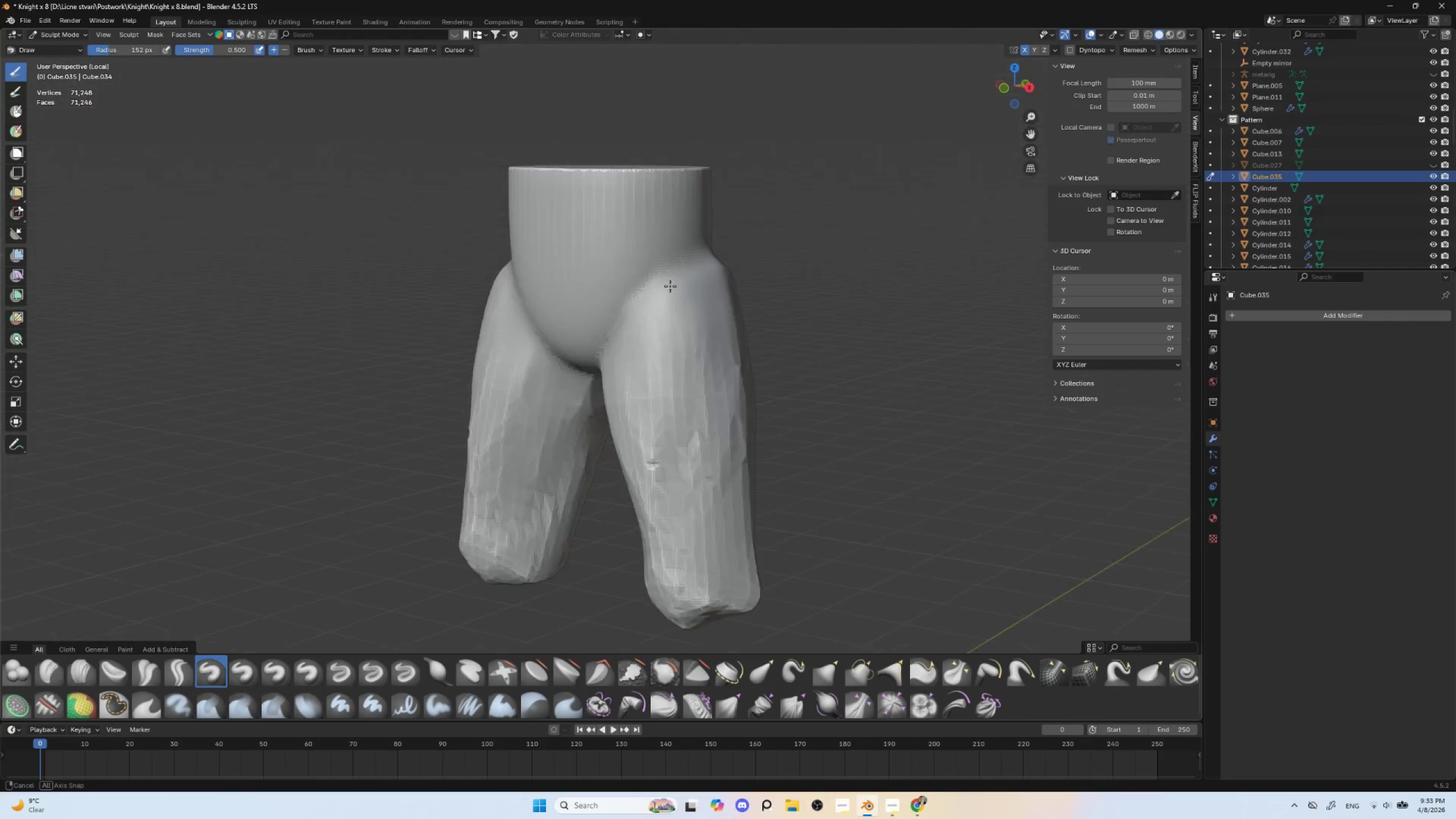 
hold_key(key=ShiftLeft, duration=1.16)
left_click_drag(start_coordinate=[641, 266], to_coordinate=[654, 258])
 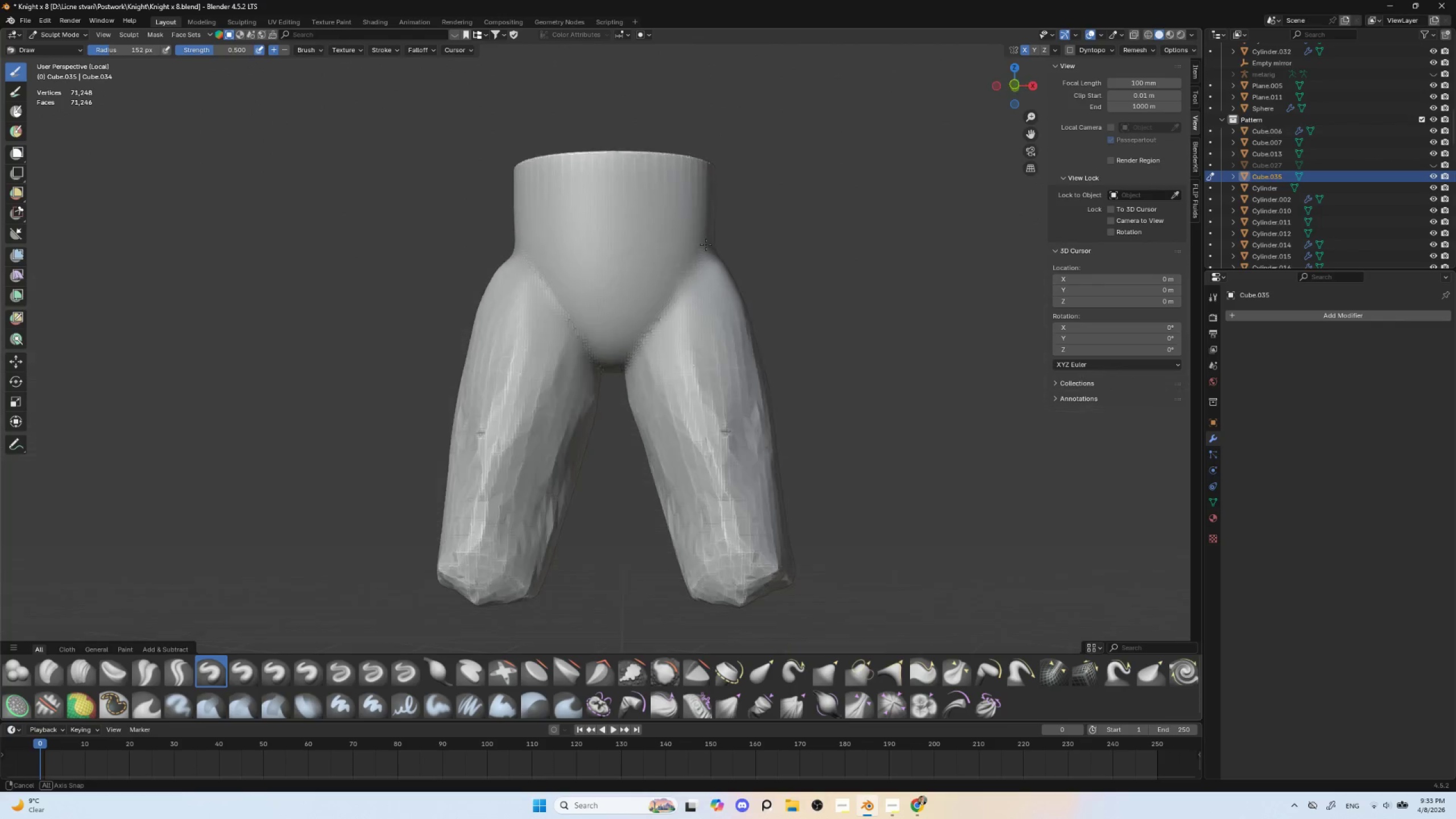 
hold_key(key=ShiftLeft, duration=0.44)
left_click_drag(start_coordinate=[621, 290], to_coordinate=[567, 344])
 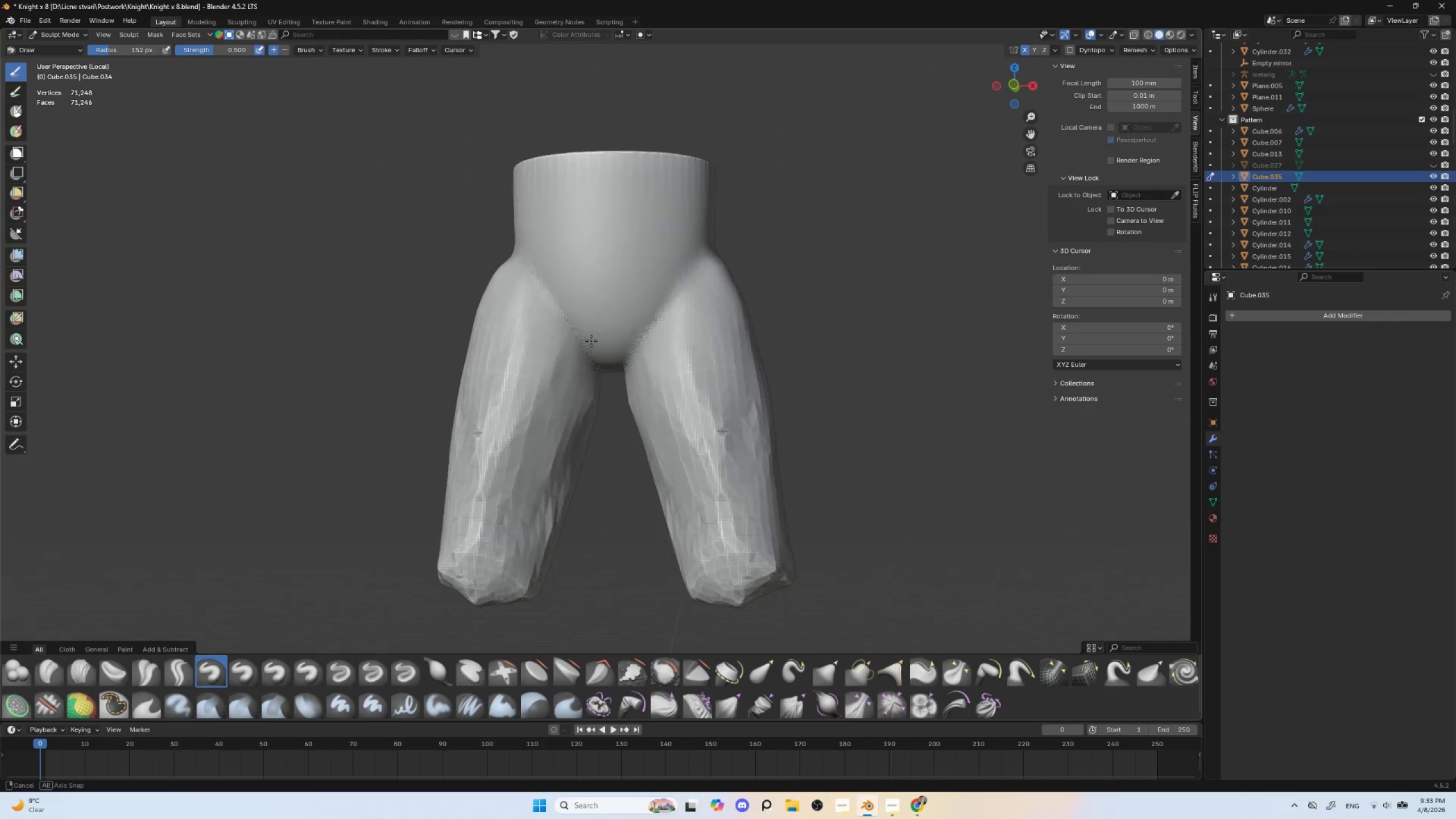 
key(BracketLeft)
 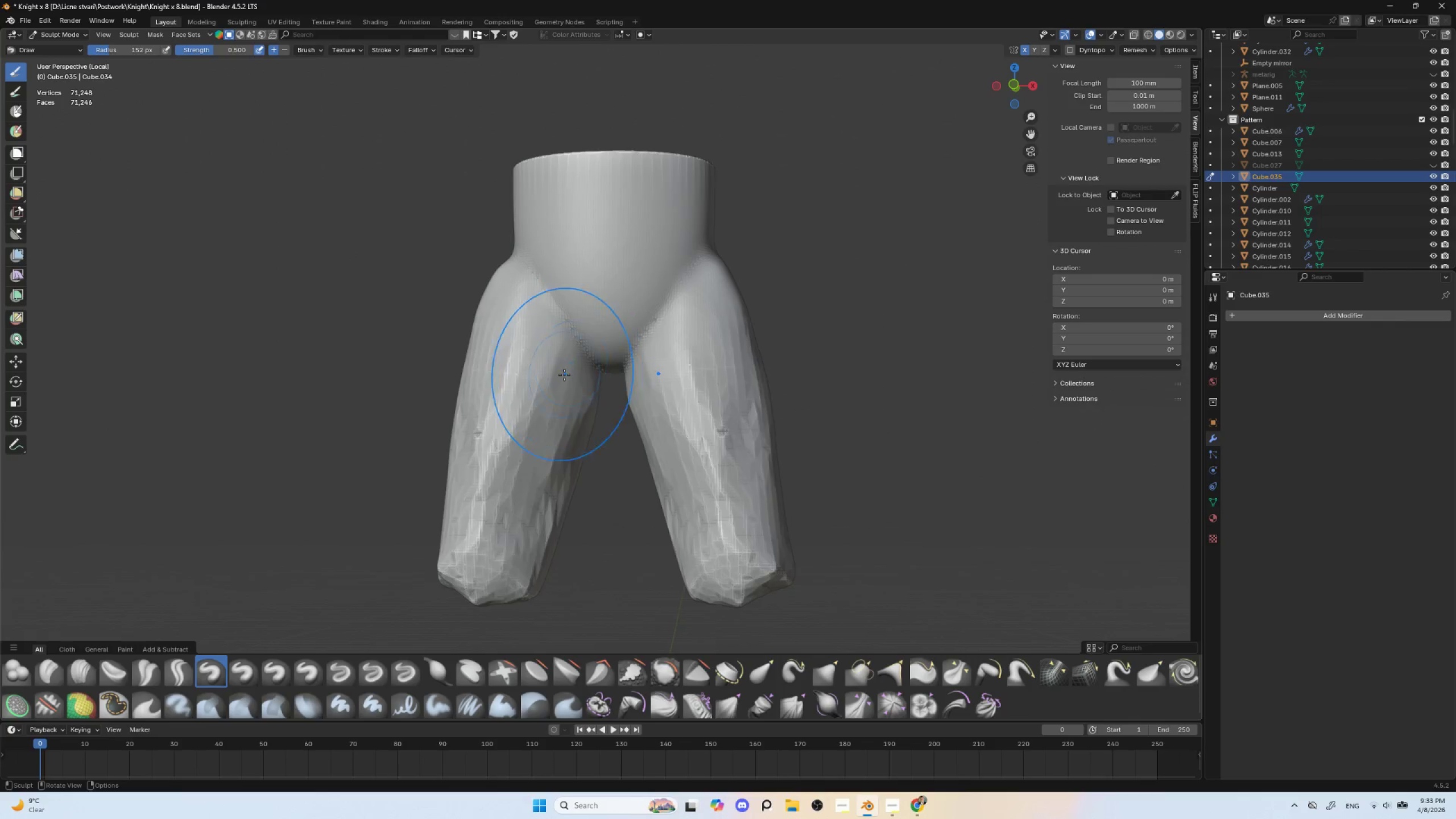 
key(BracketLeft)
 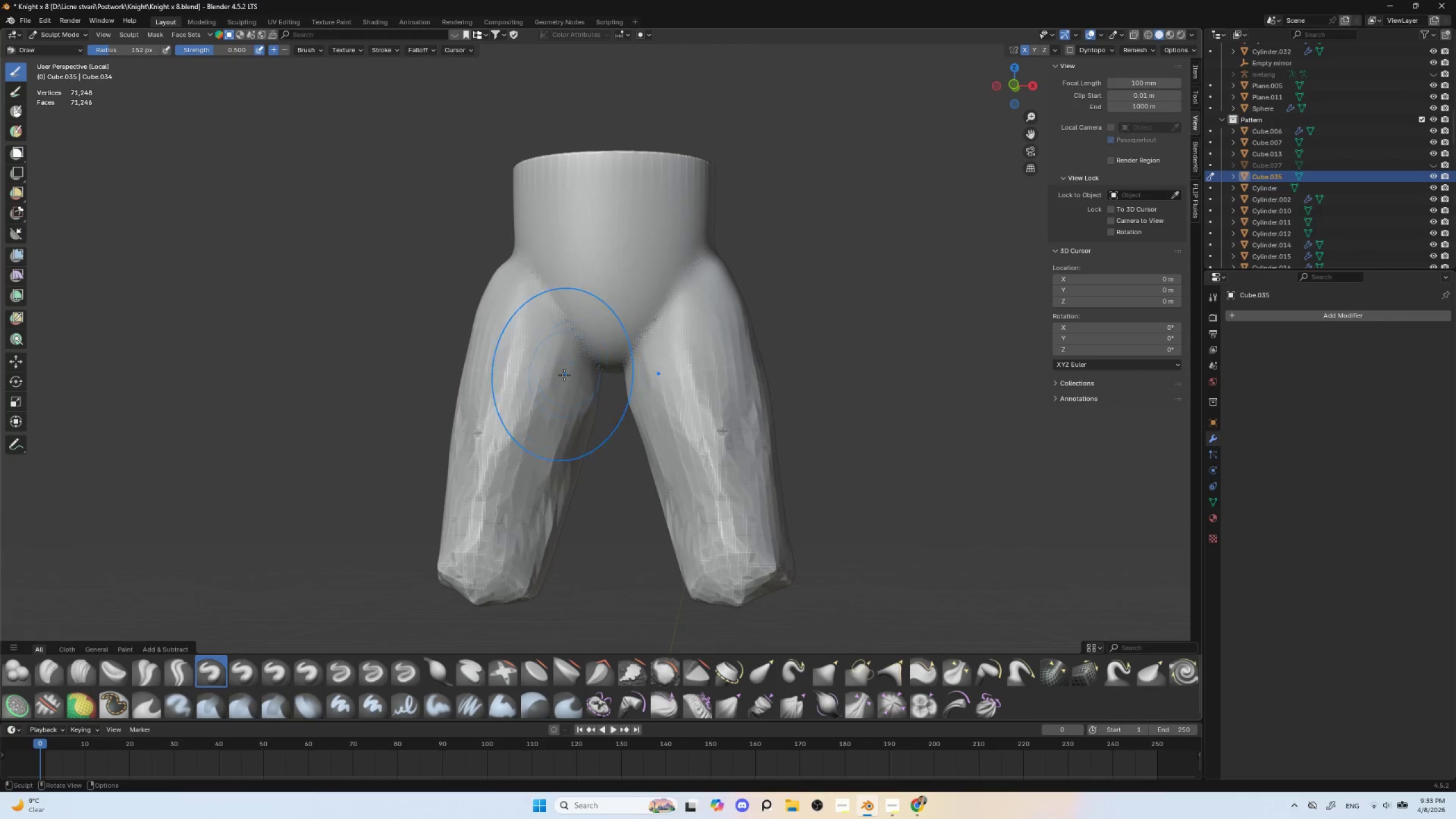 
key(BracketLeft)
 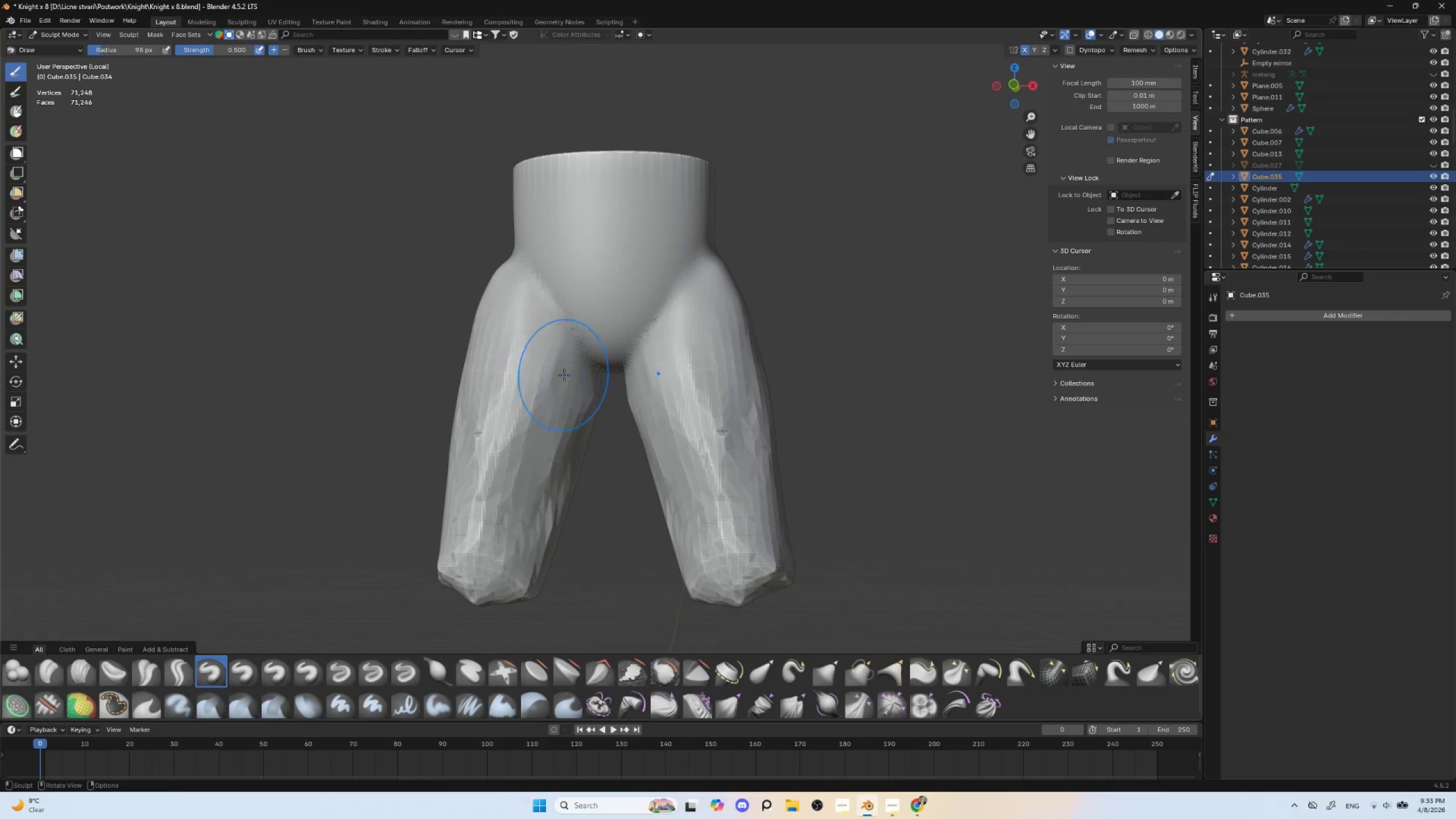 
key(BracketLeft)
 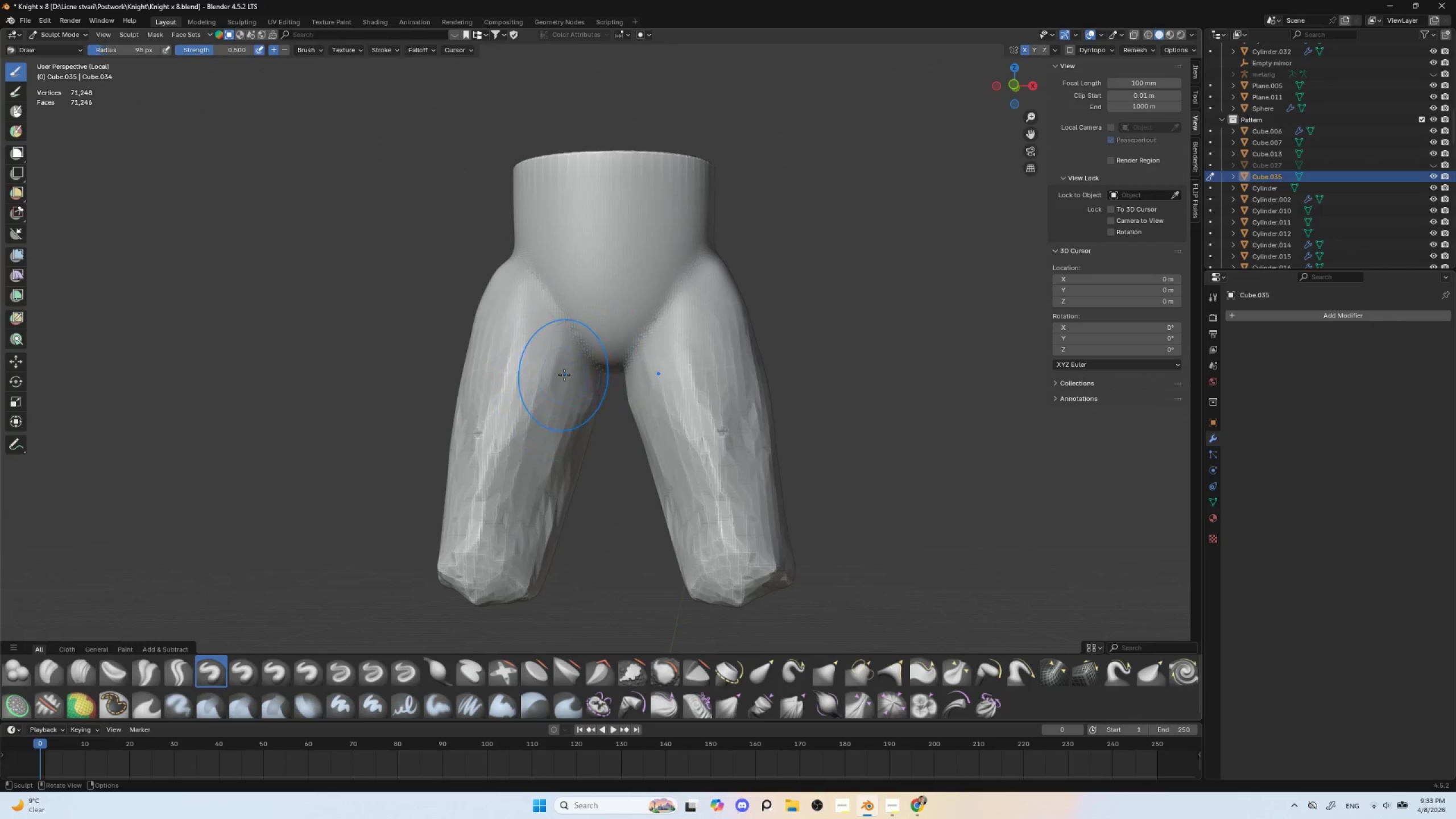 
key(BracketLeft)
 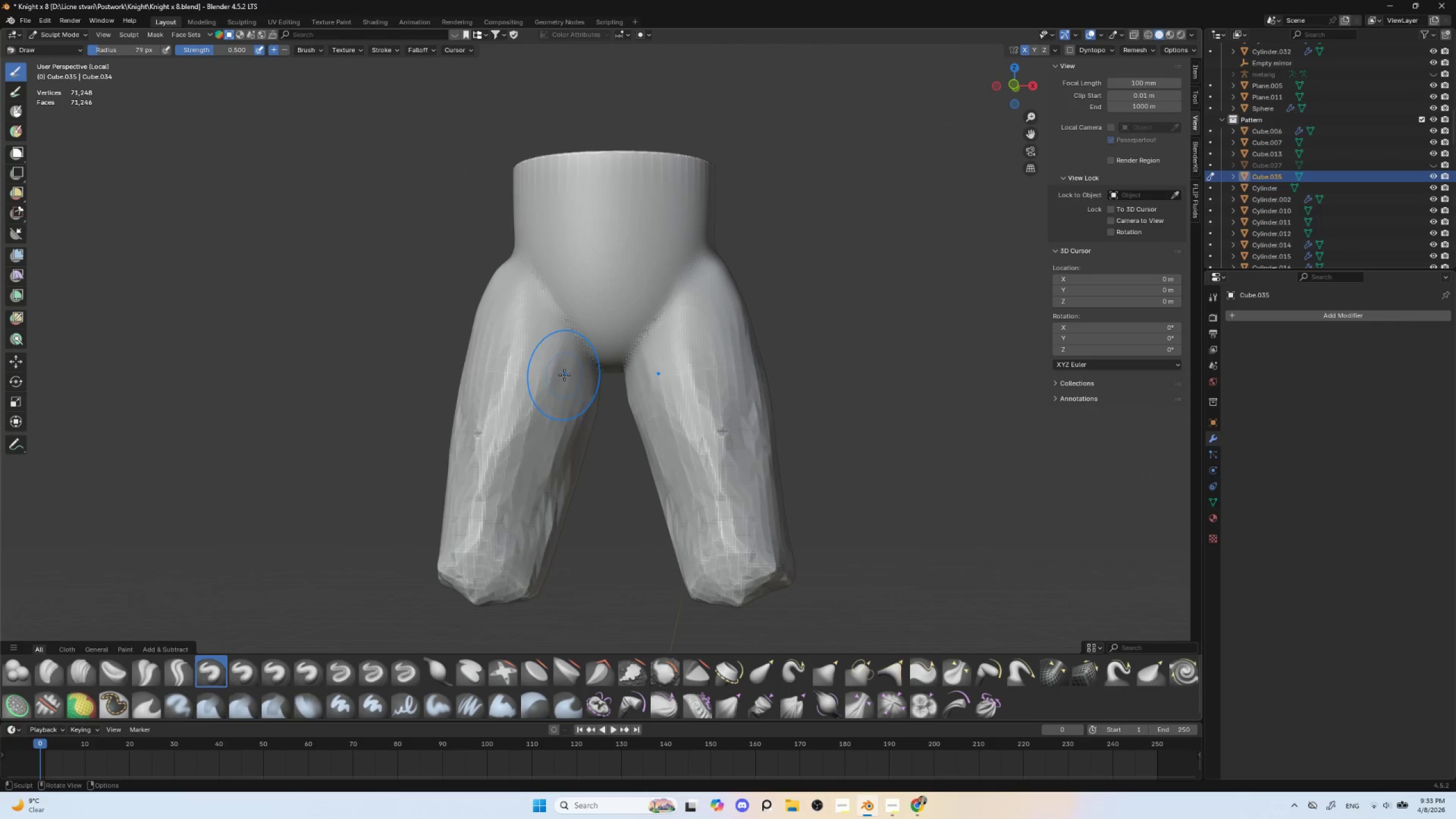 
key(BracketLeft)
 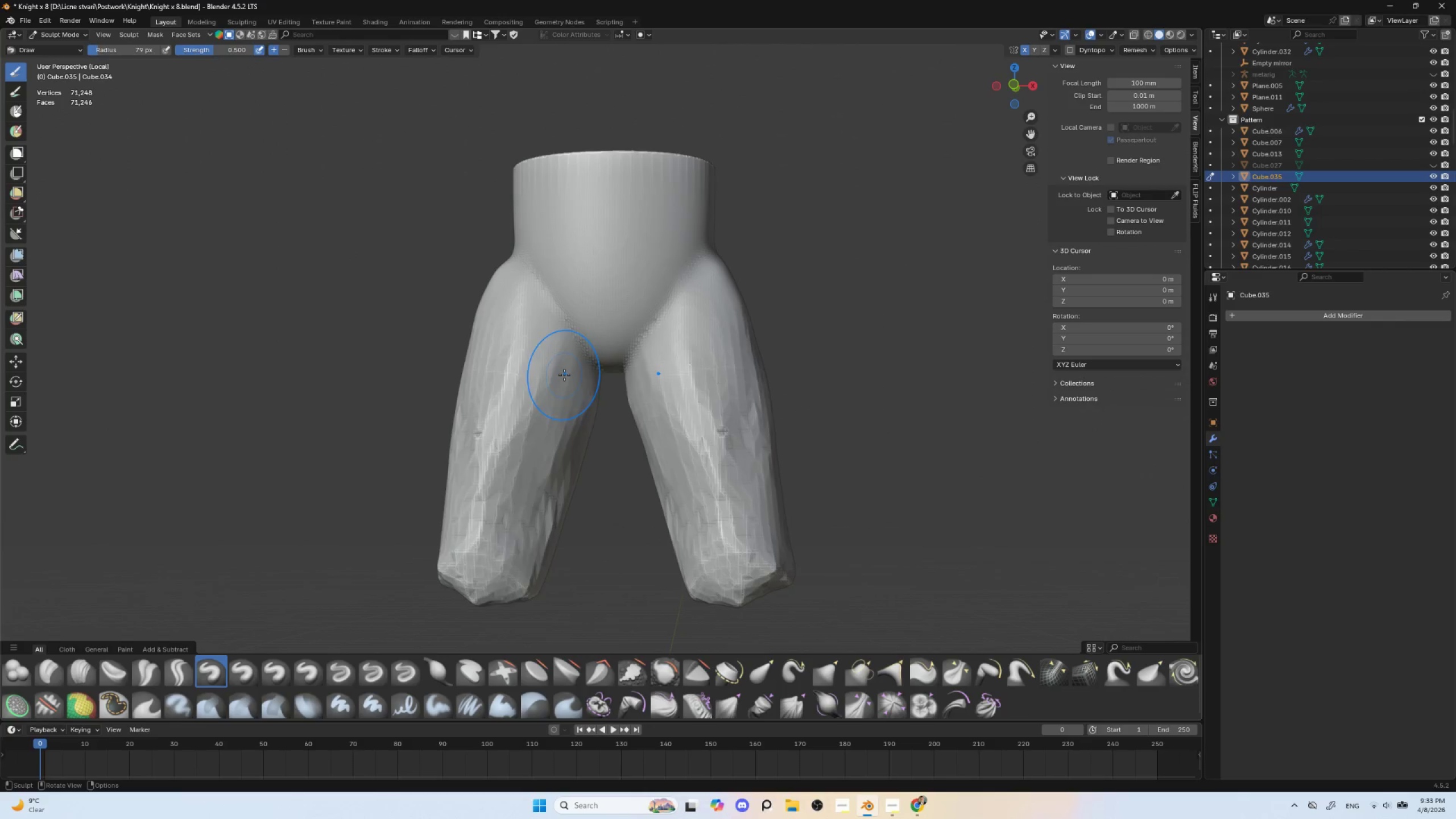 
key(BracketLeft)
 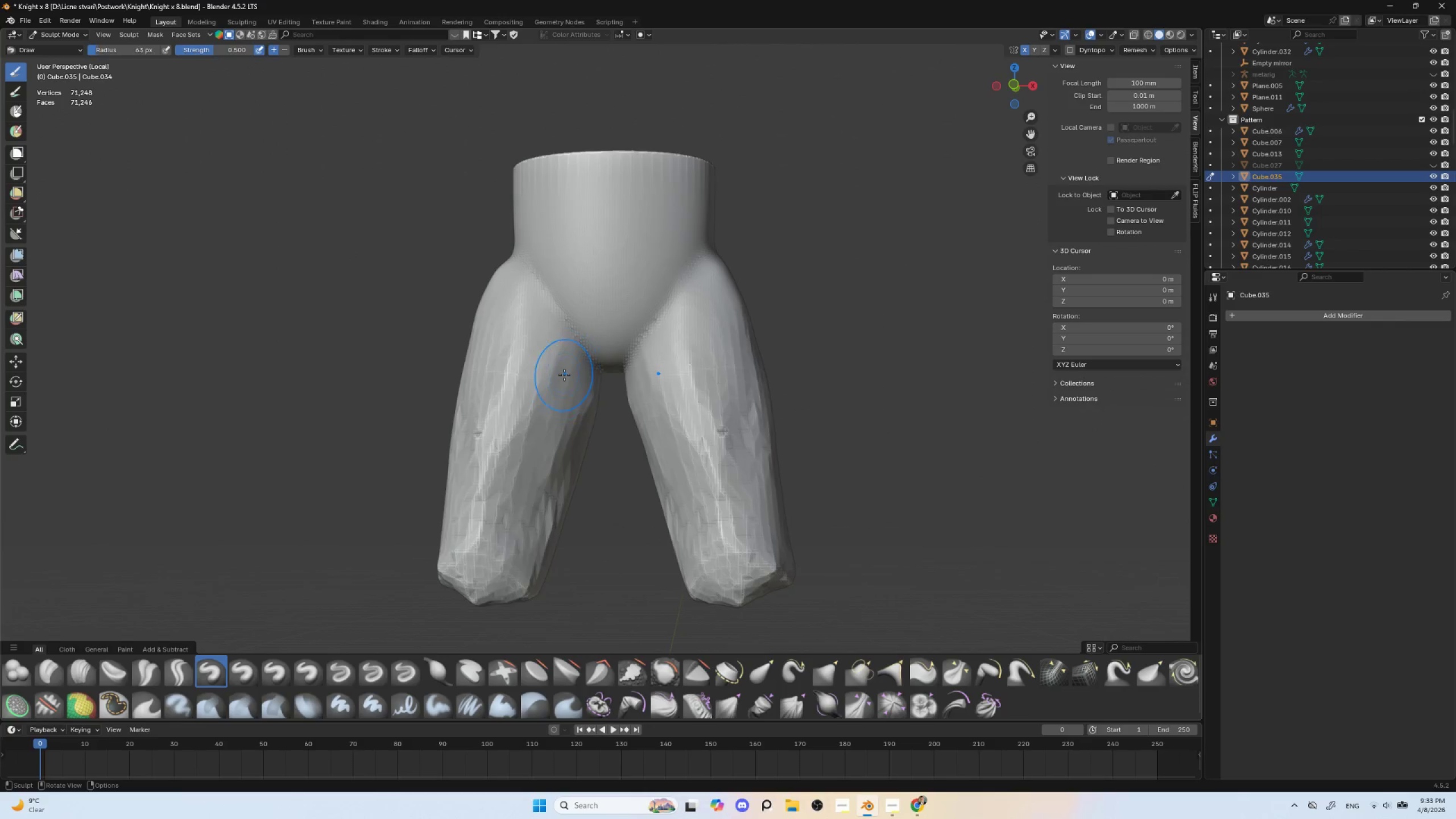 
key(BracketLeft)
 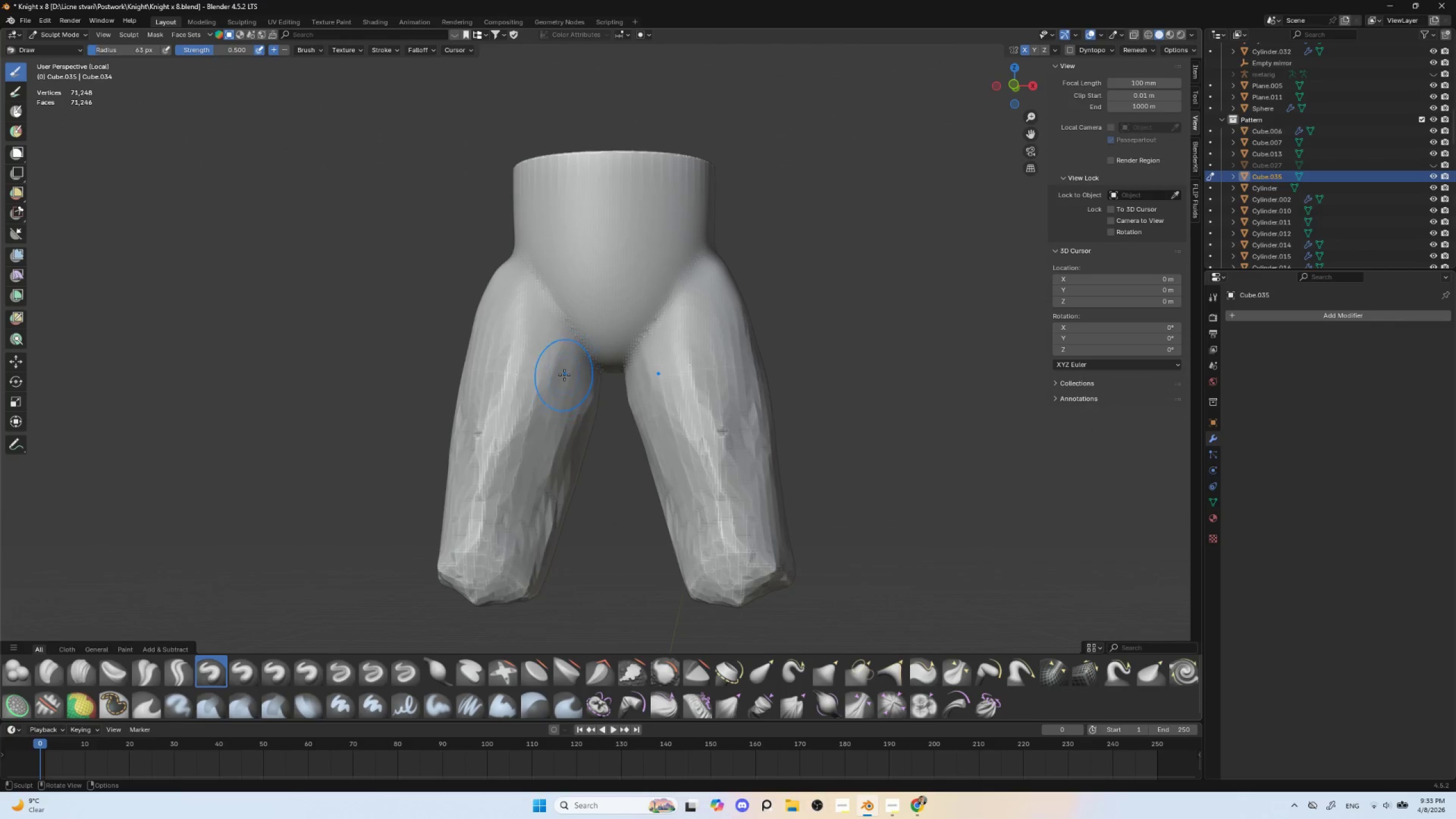 
key(BracketLeft)
 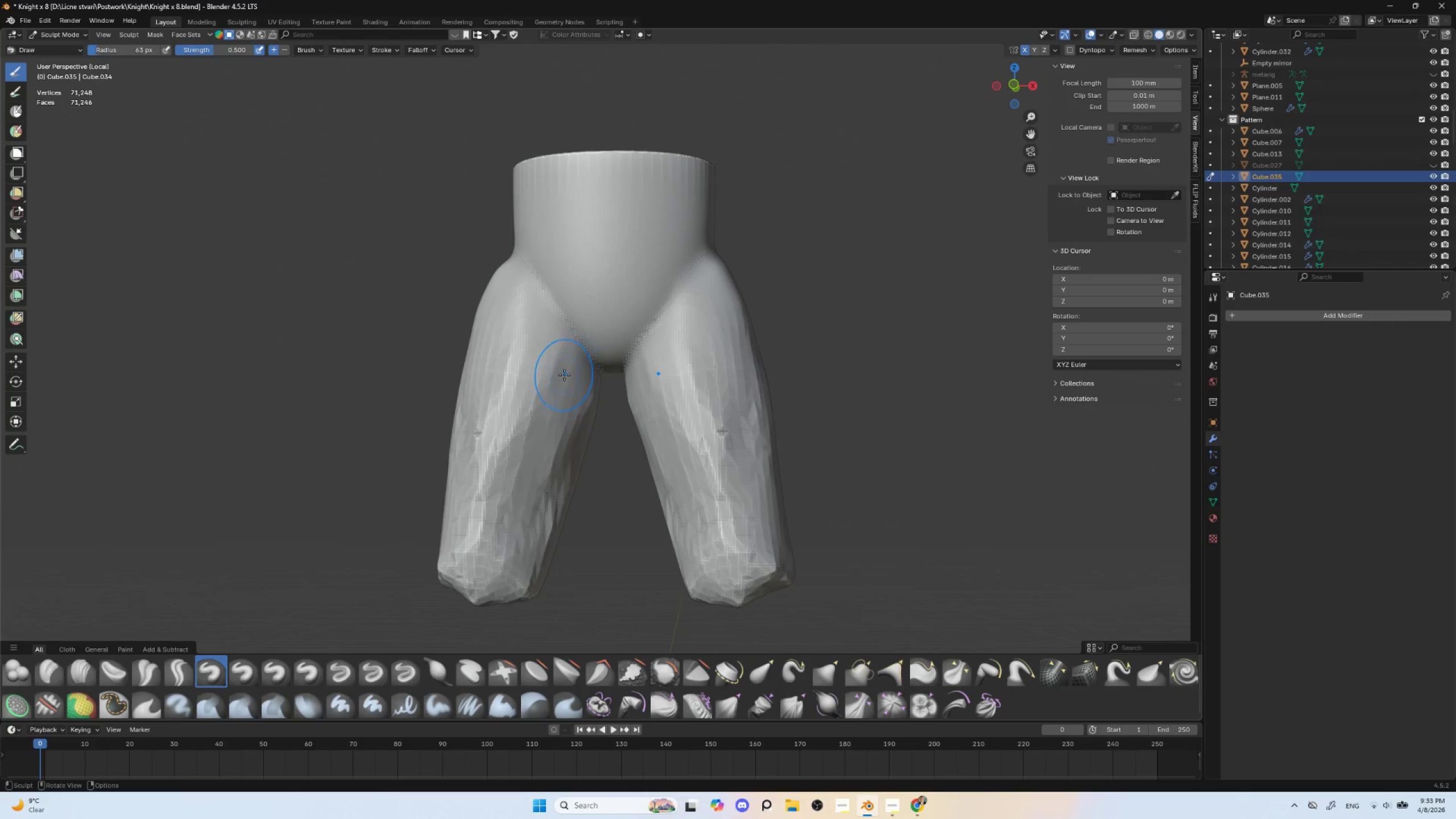 
key(BracketLeft)
 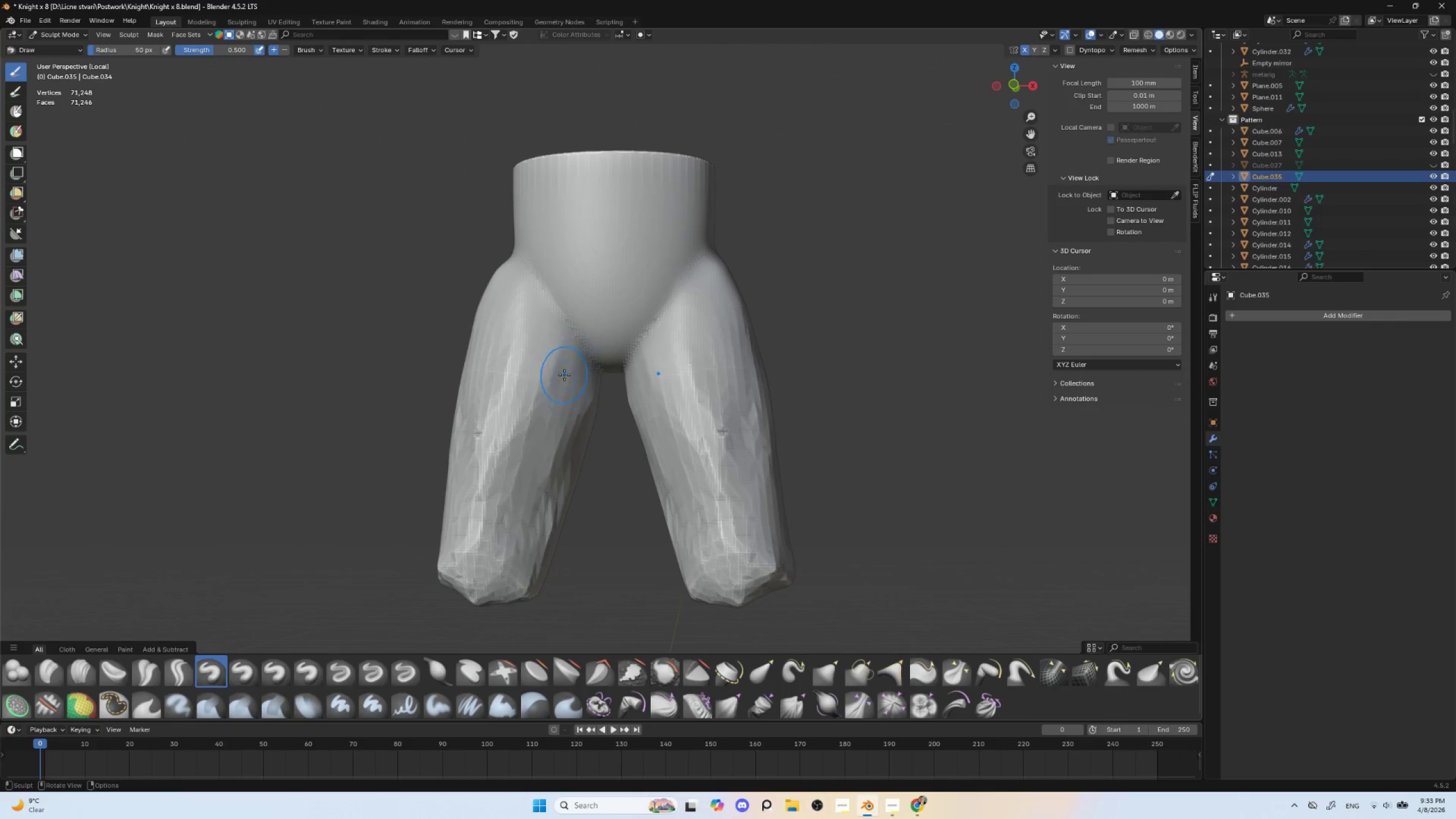 
key(BracketLeft)
 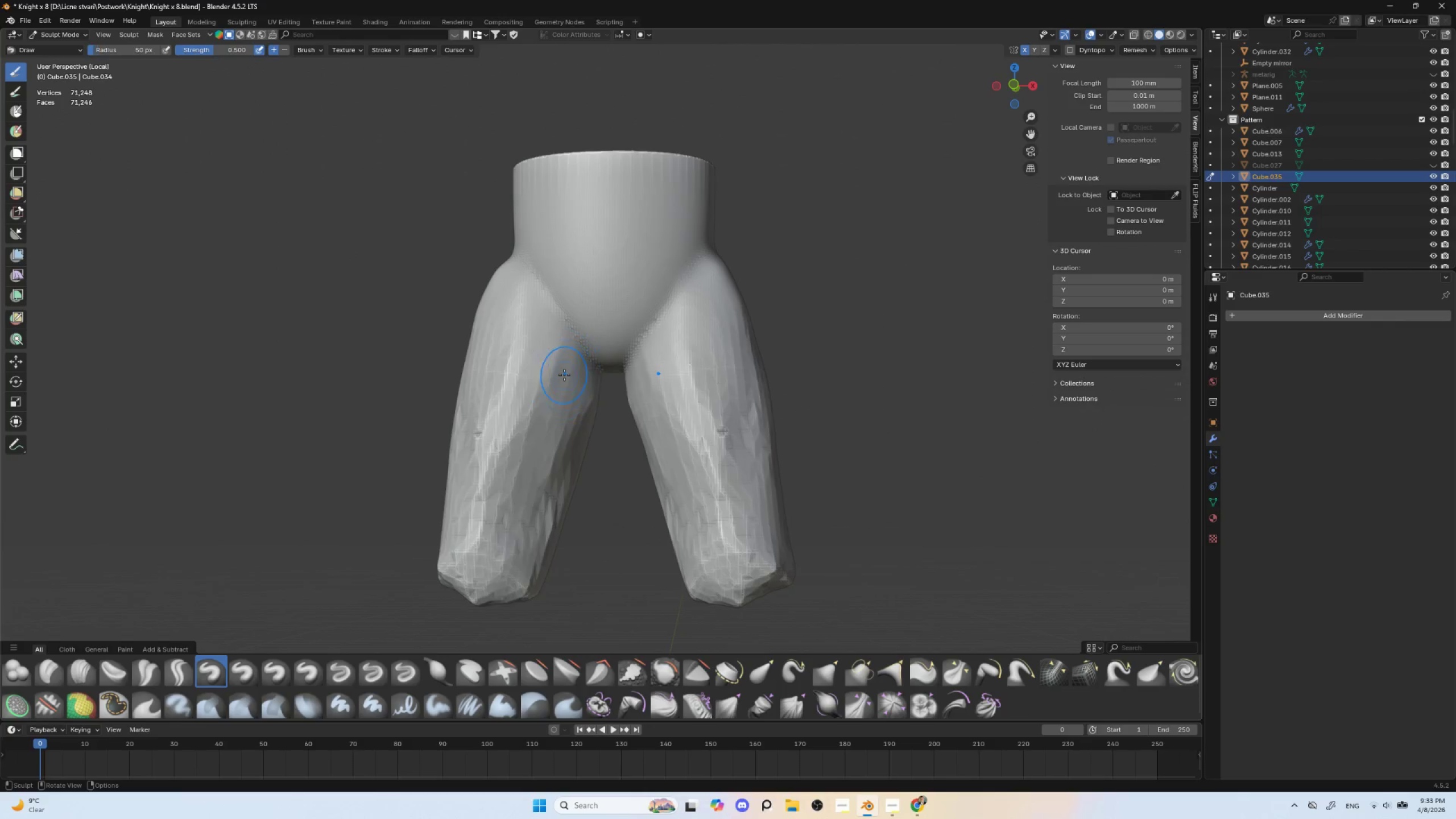 
key(BracketLeft)
 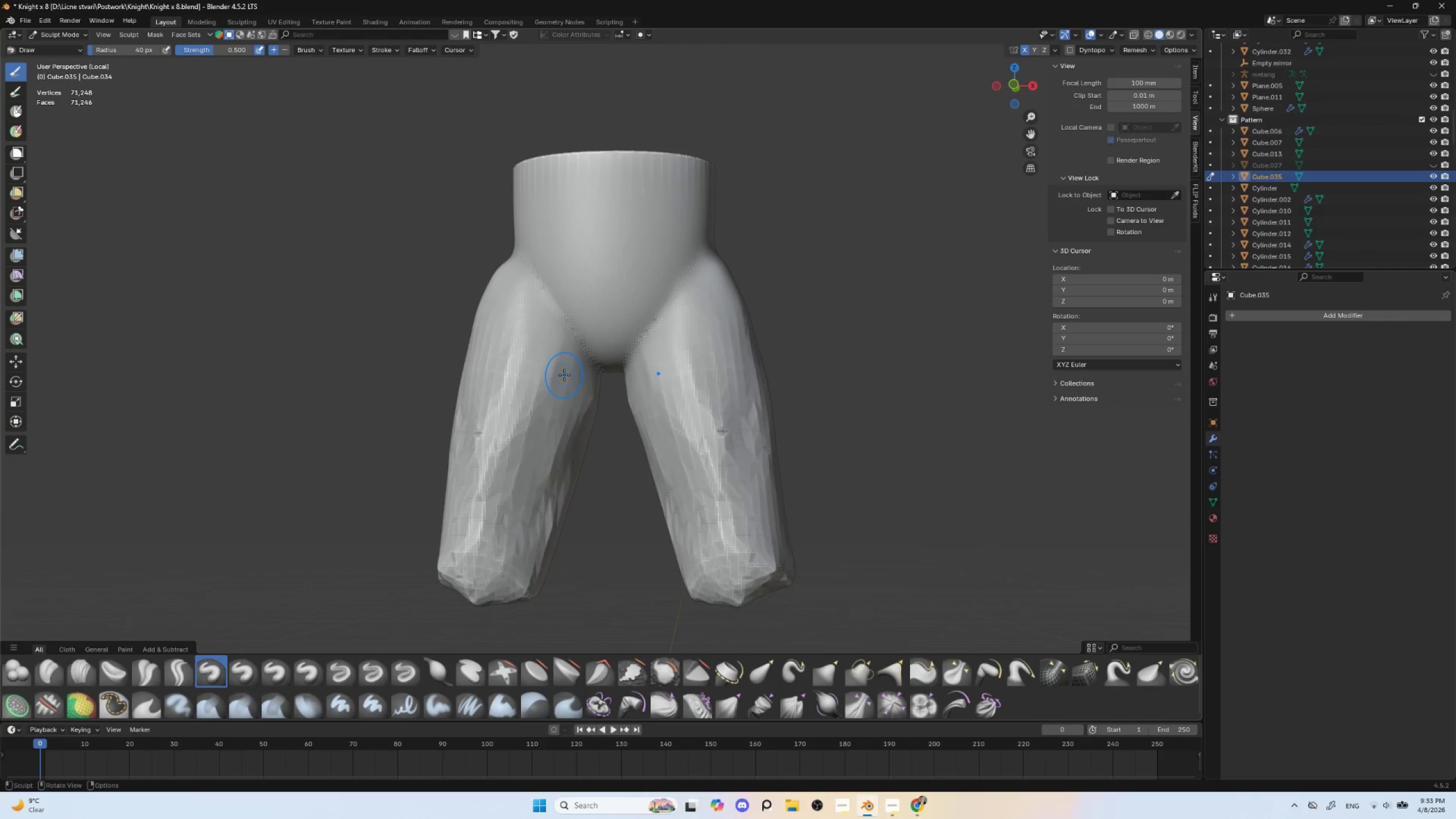 
key(BracketLeft)
 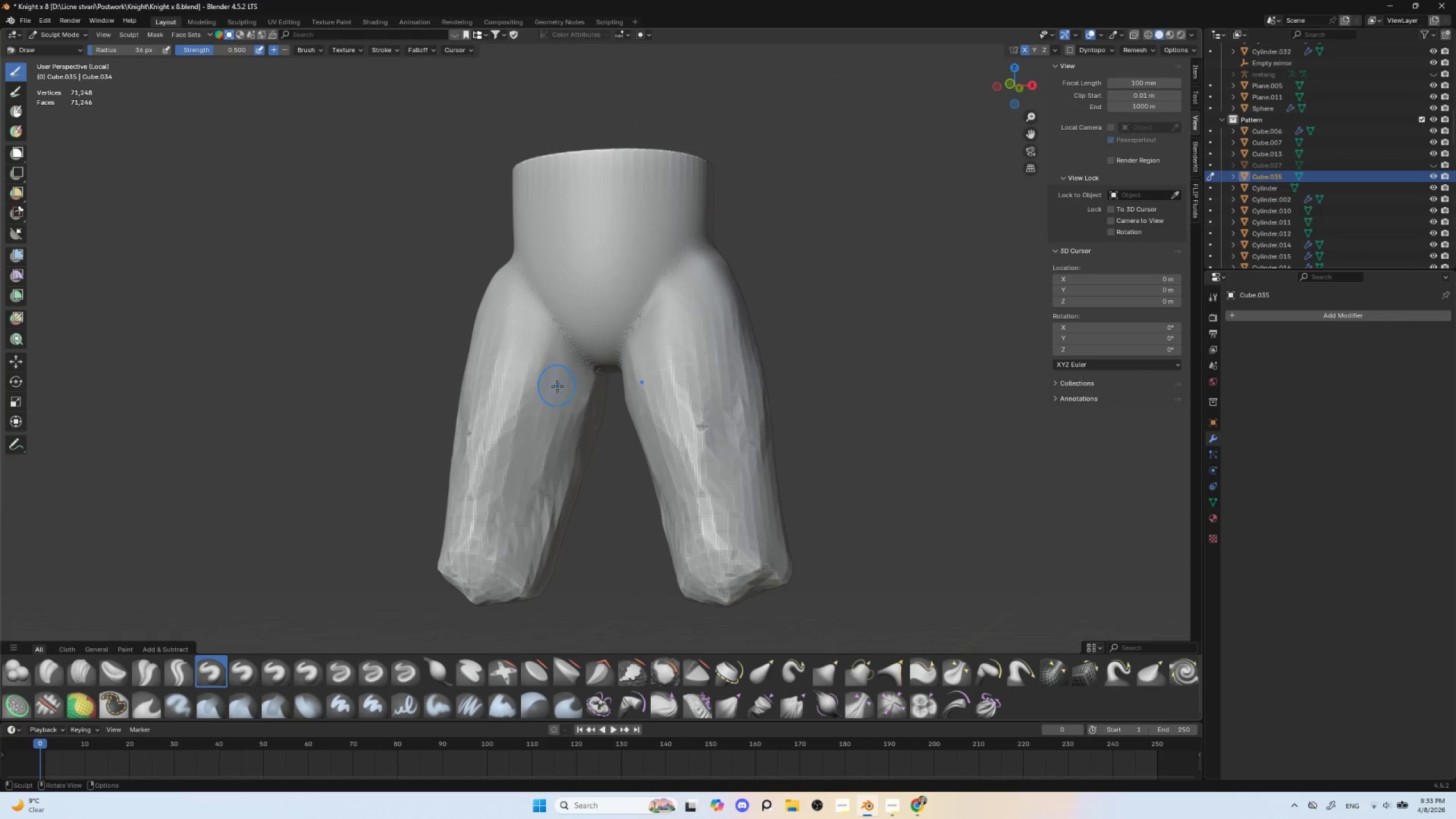 
hold_key(key=ShiftLeft, duration=0.56)
left_click_drag(start_coordinate=[550, 359], to_coordinate=[493, 494])
 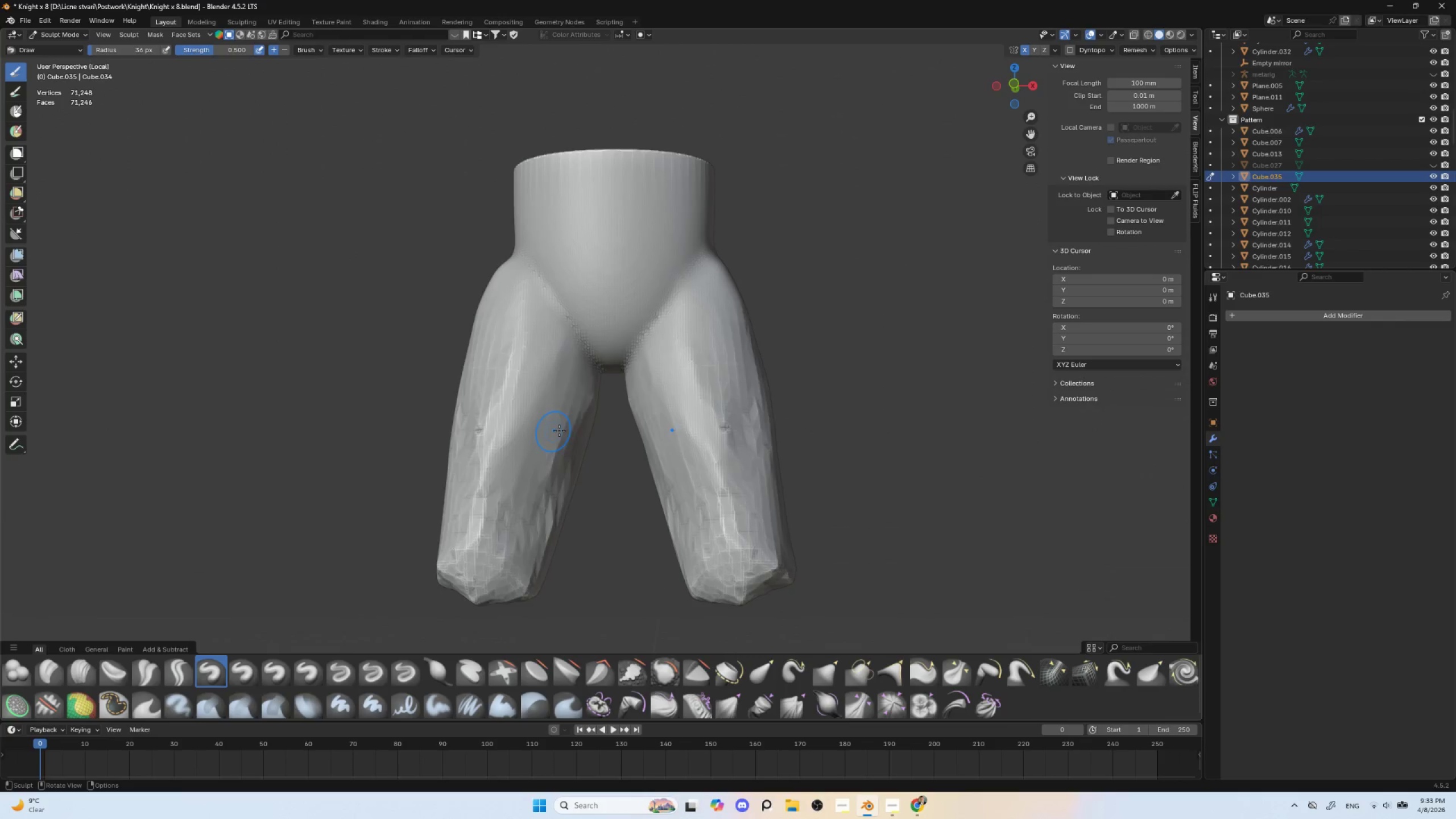 
key(BracketRight)
 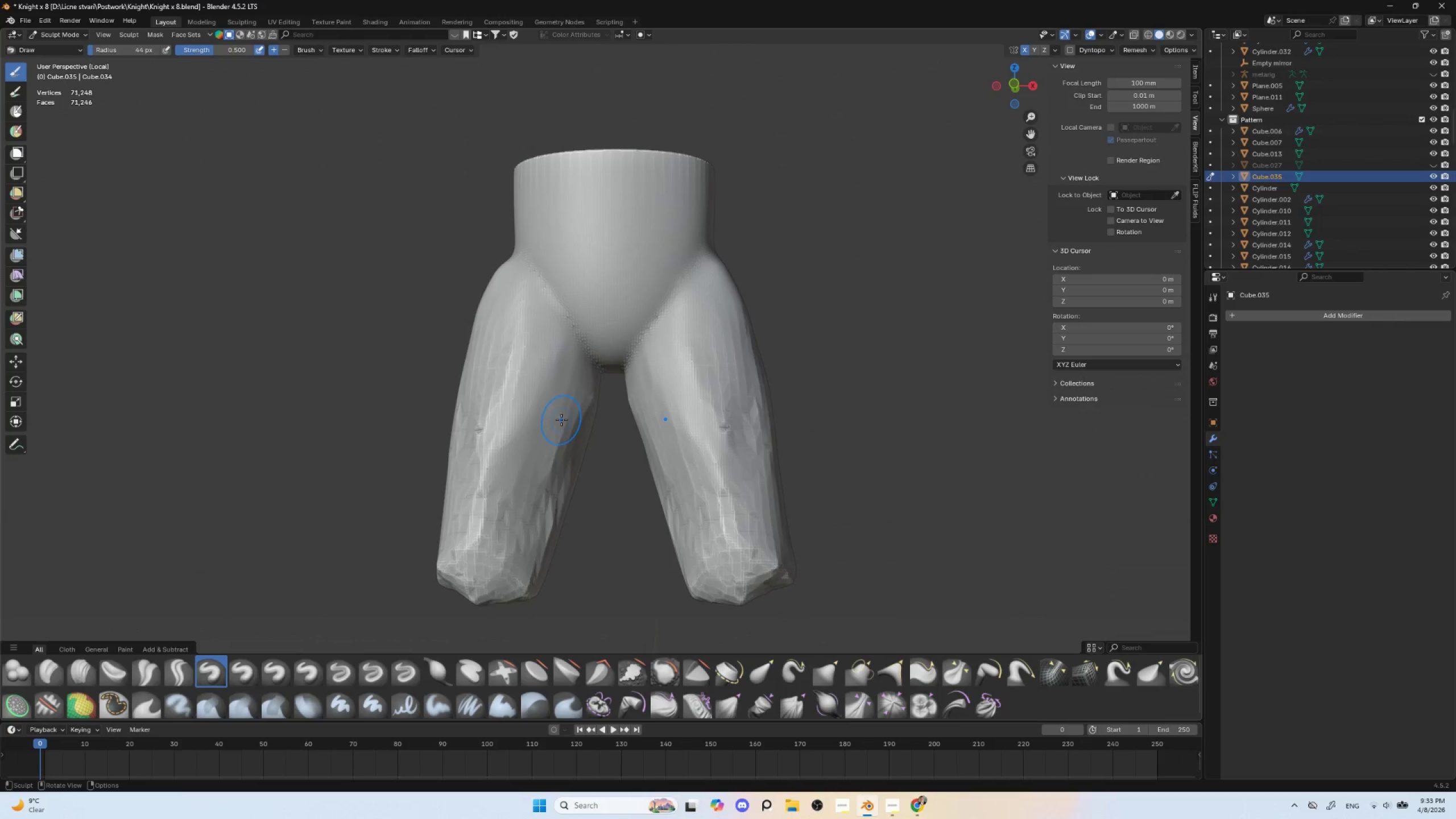 
key(BracketRight)
 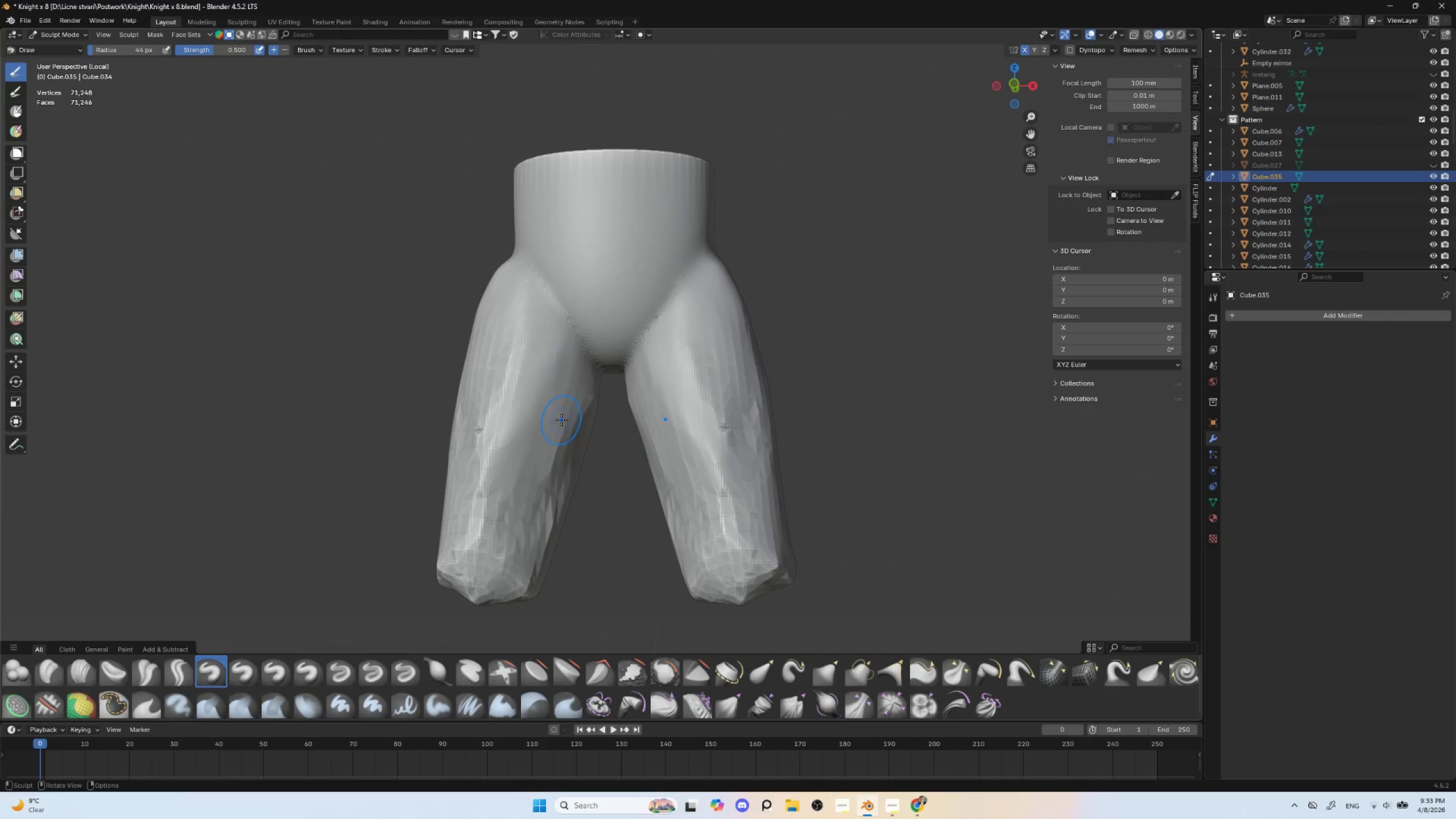 
key(BracketRight)
 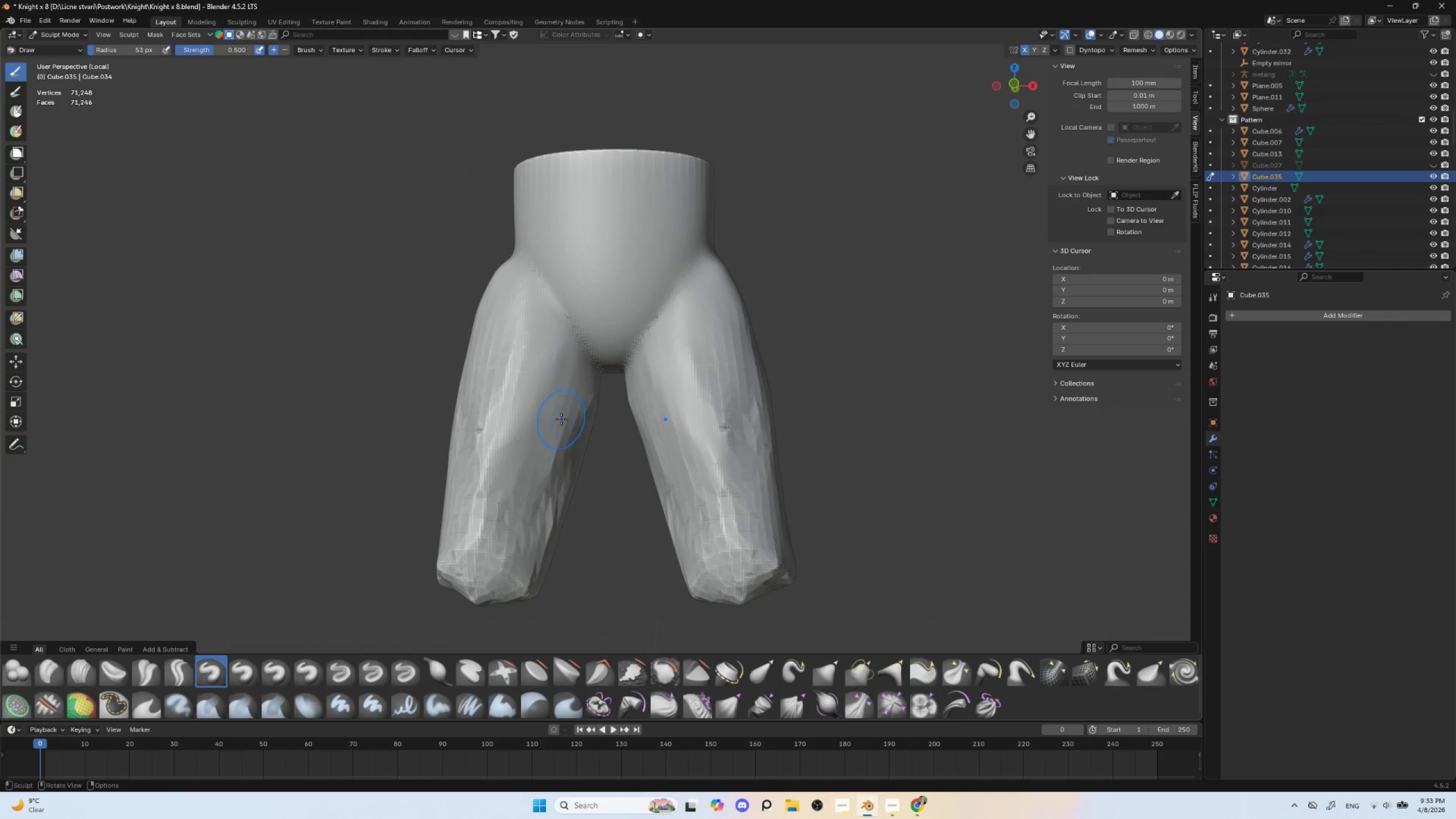 
key(BracketRight)
 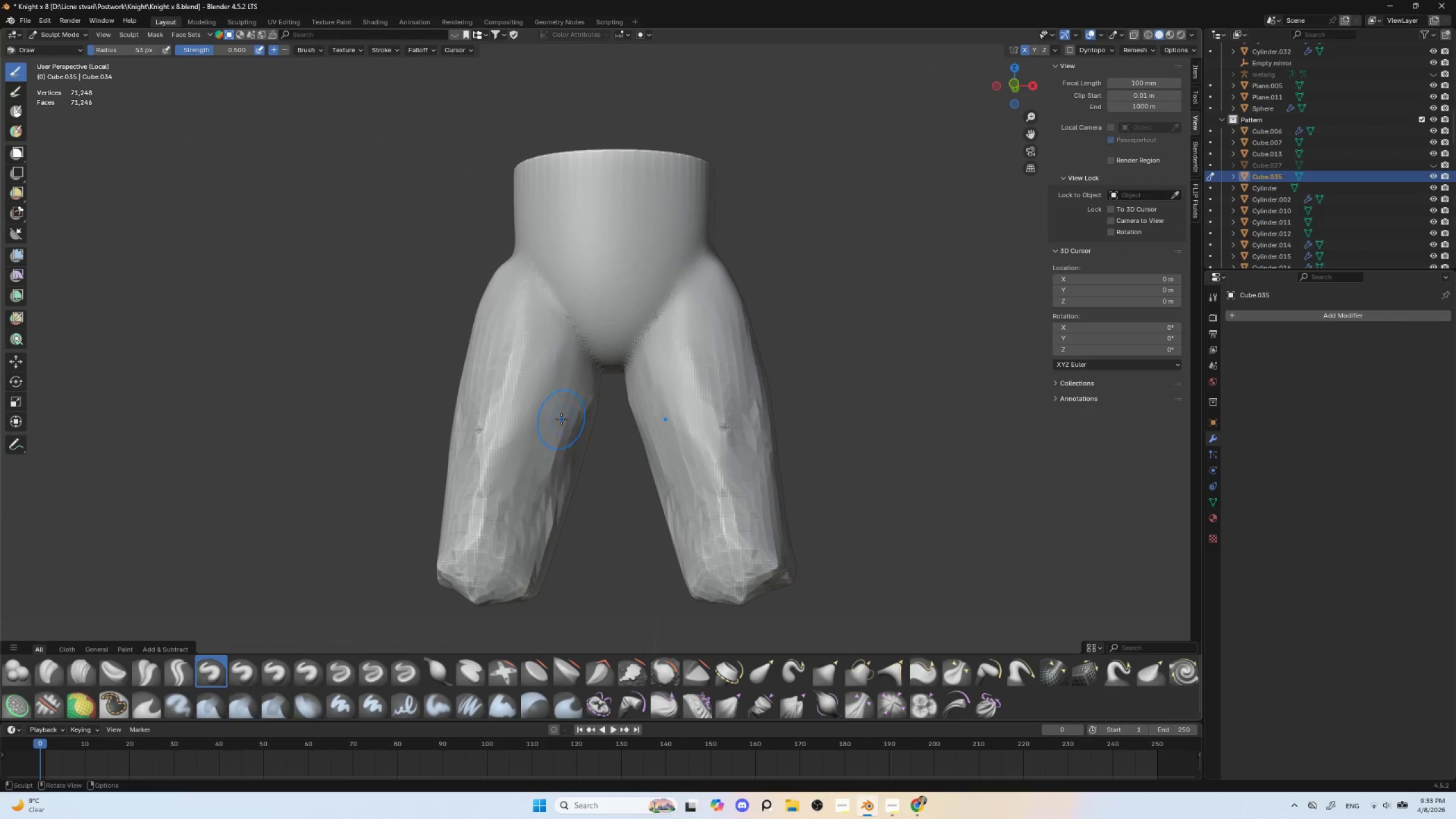 
key(BracketRight)
 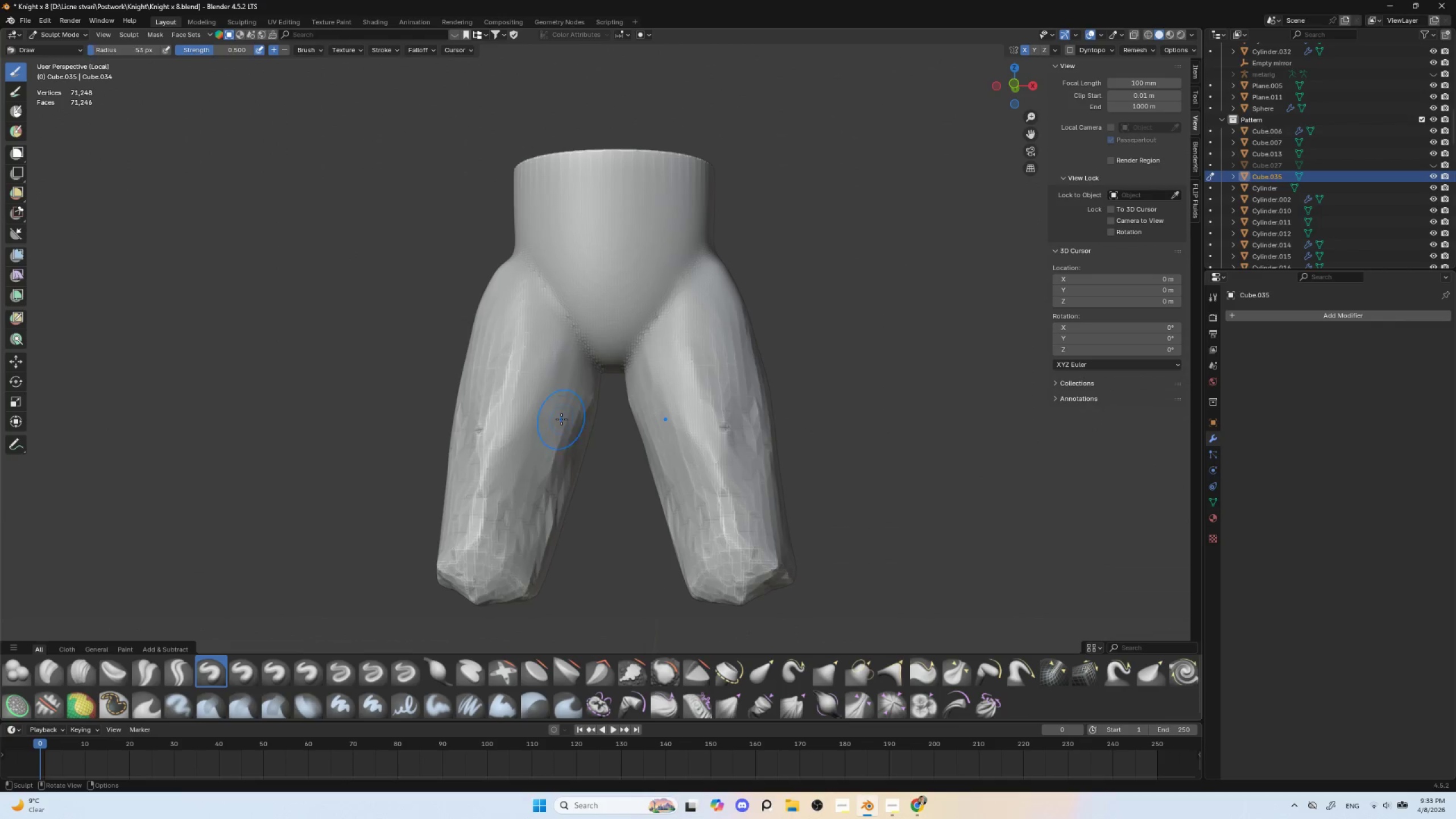 
key(BracketRight)
 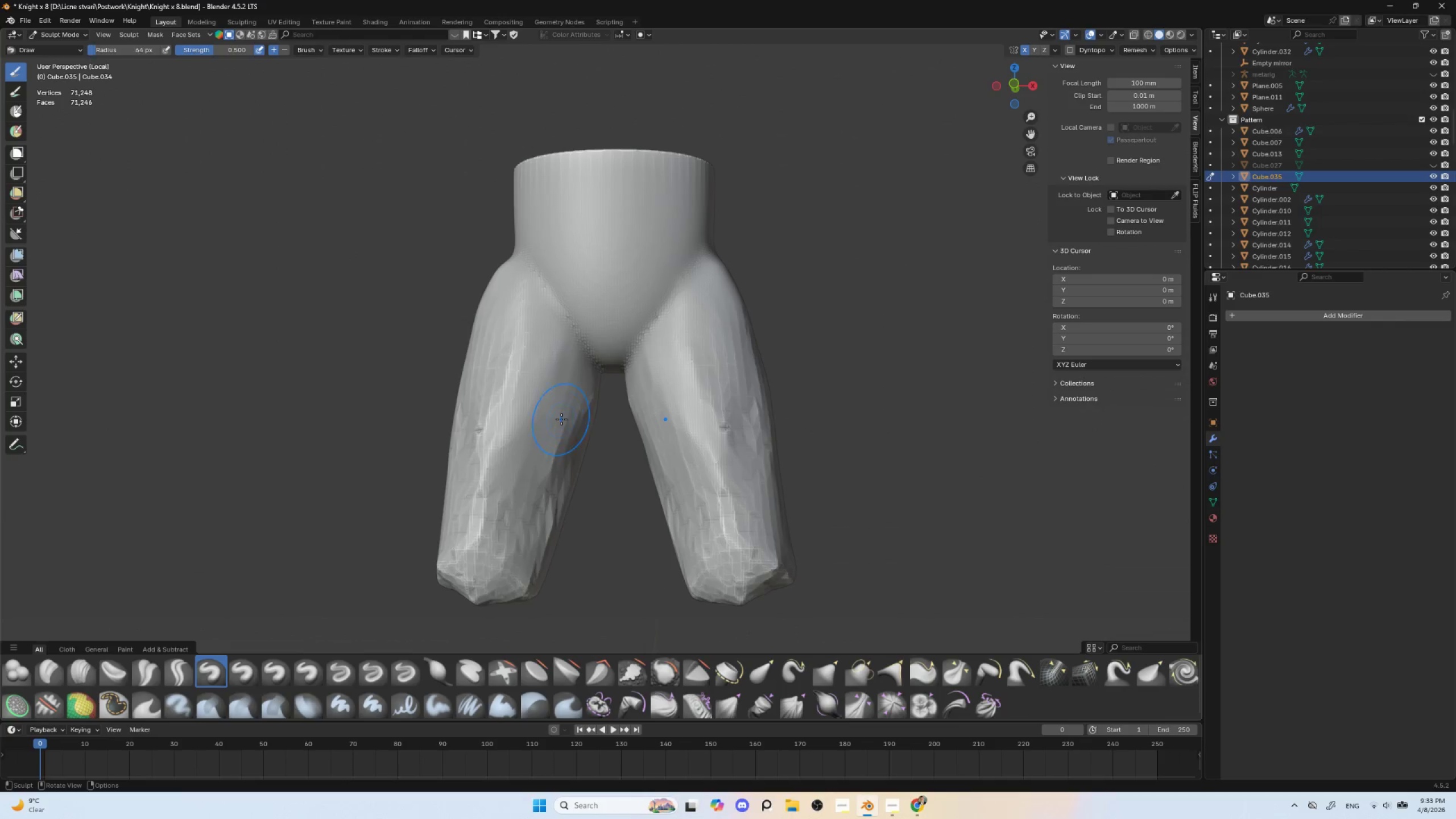 
key(BracketRight)
 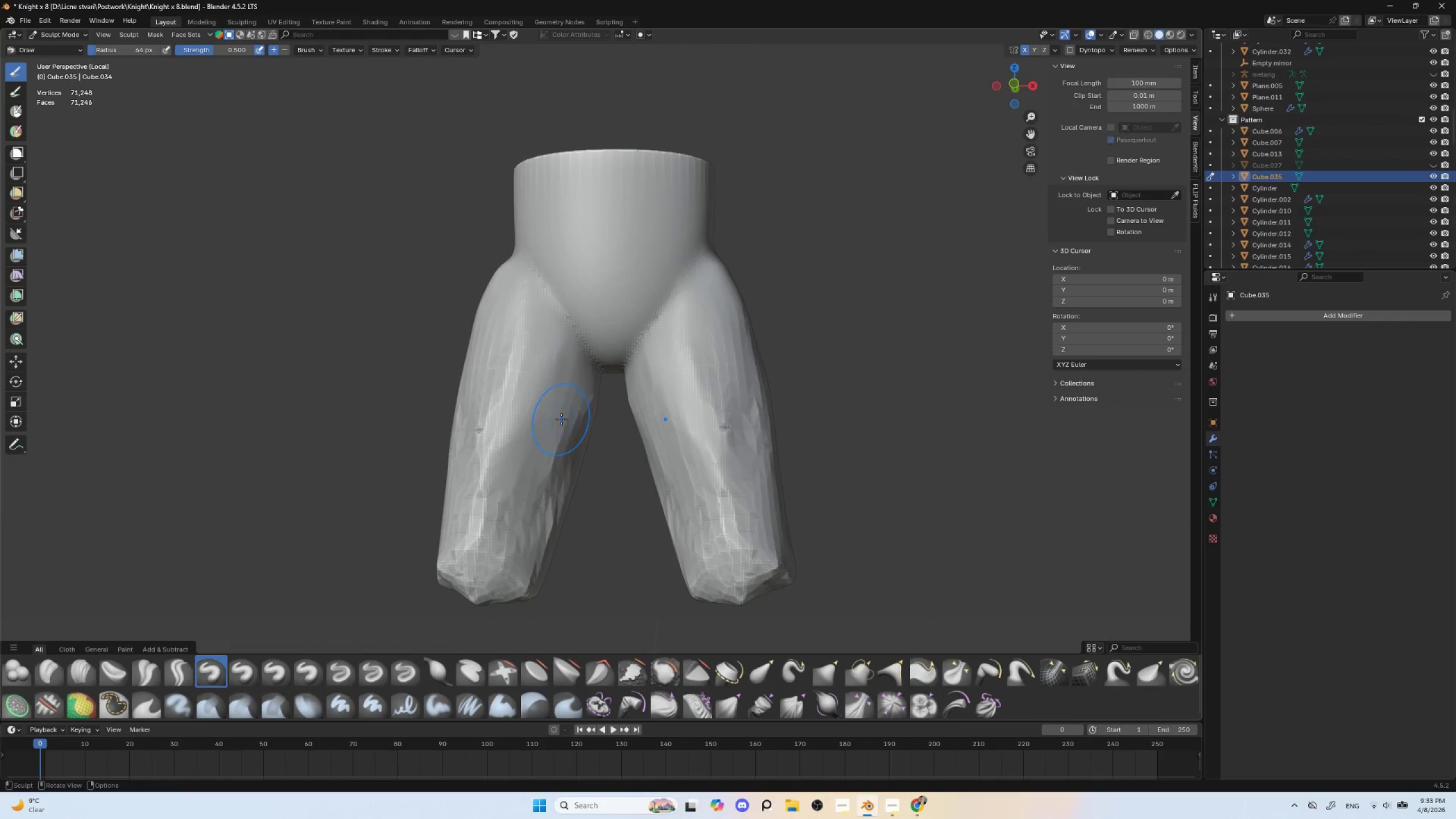 
key(BracketRight)
 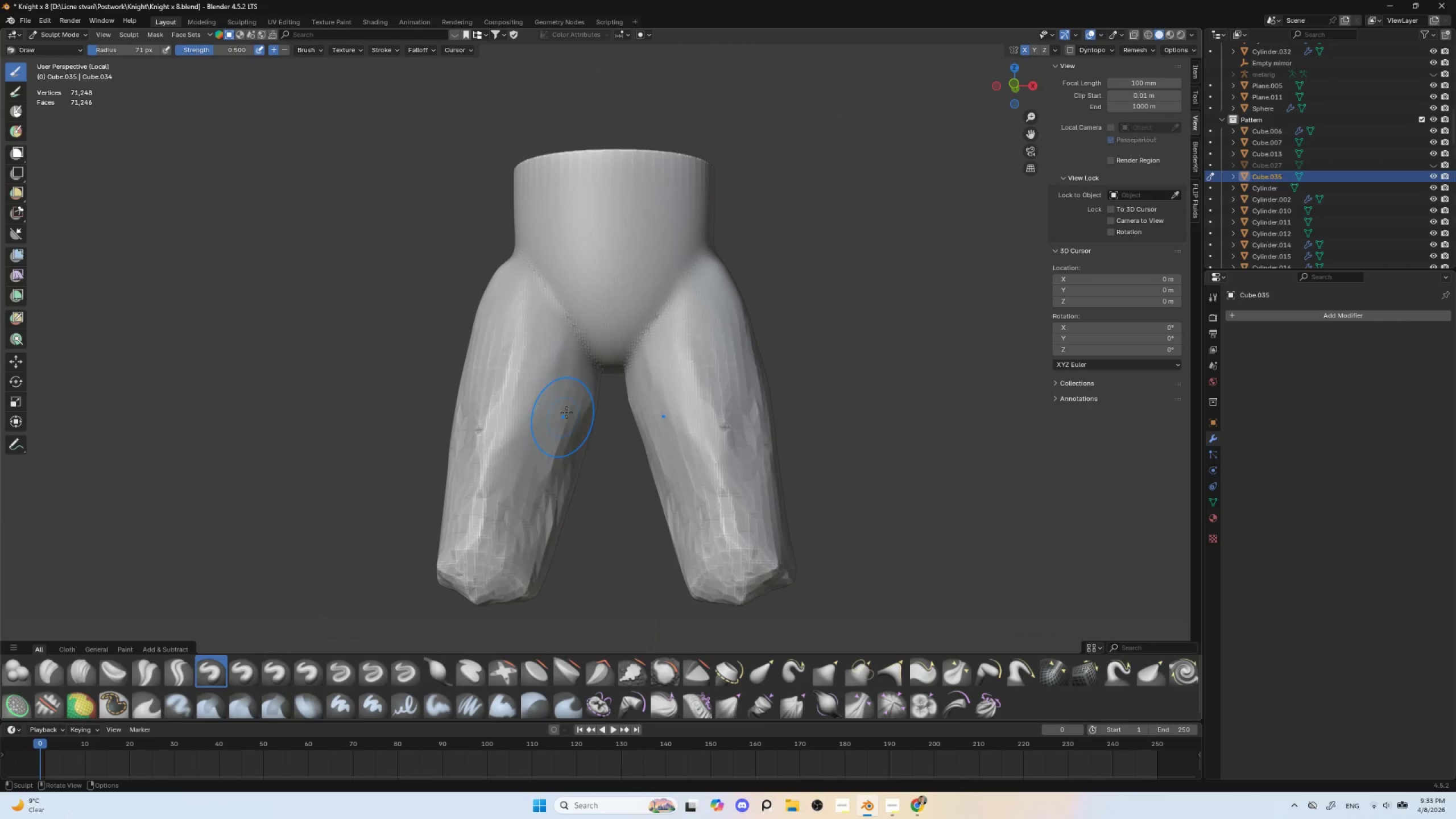 
key(BracketRight)
 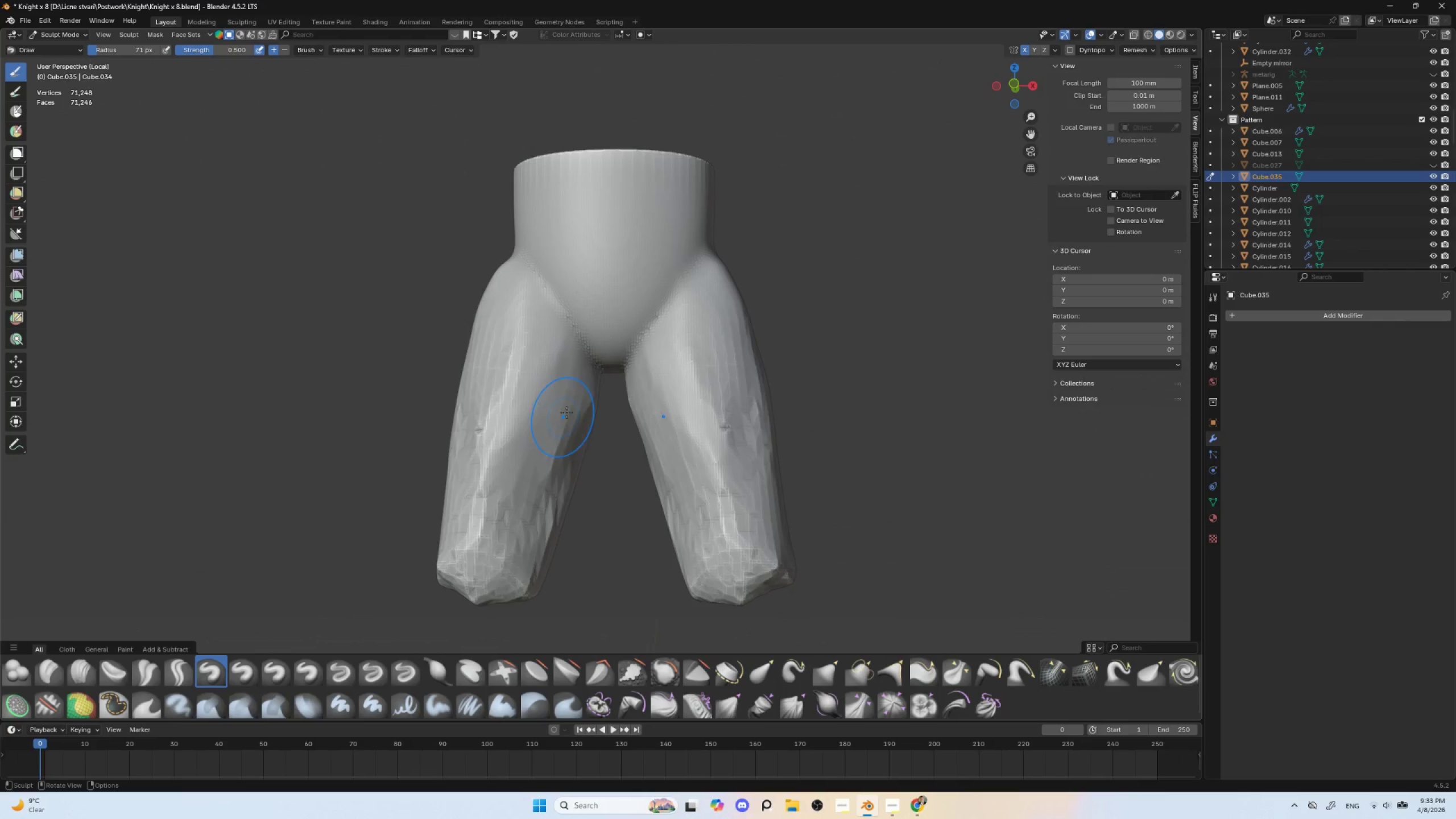 
key(BracketRight)
 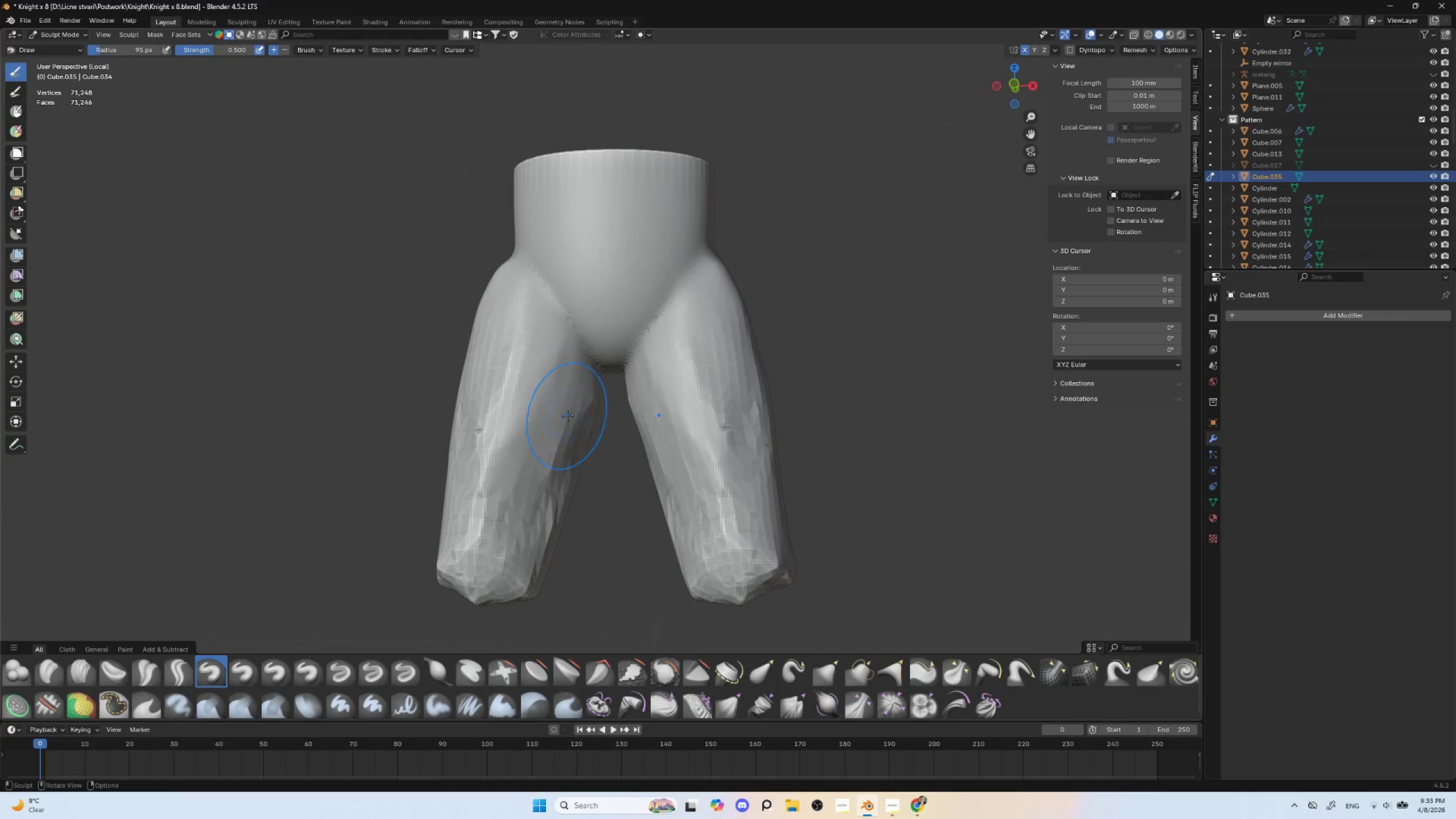 
key(BracketRight)
 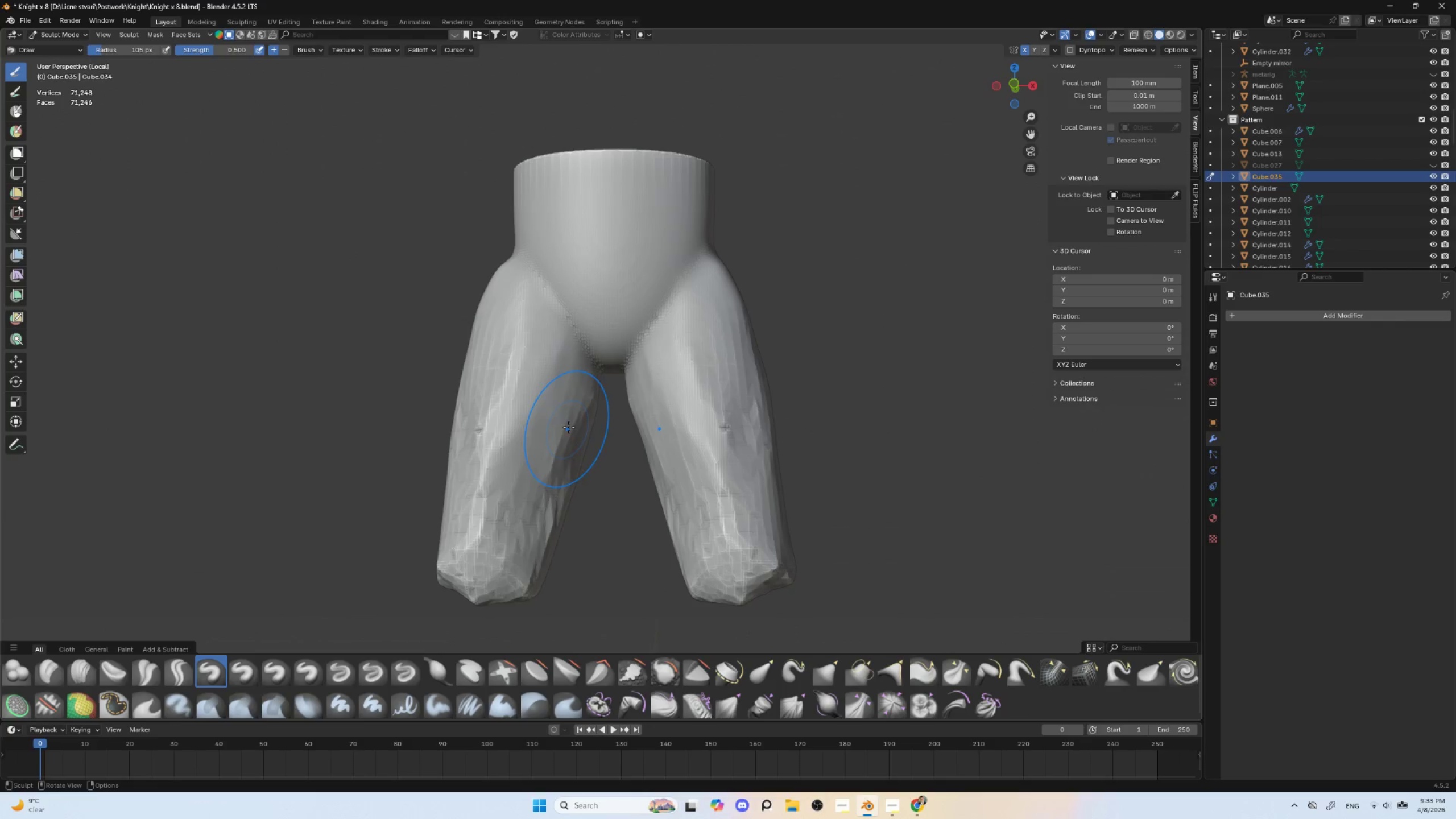 
hold_key(key=ShiftLeft, duration=0.83)
left_click_drag(start_coordinate=[578, 401], to_coordinate=[505, 569])
 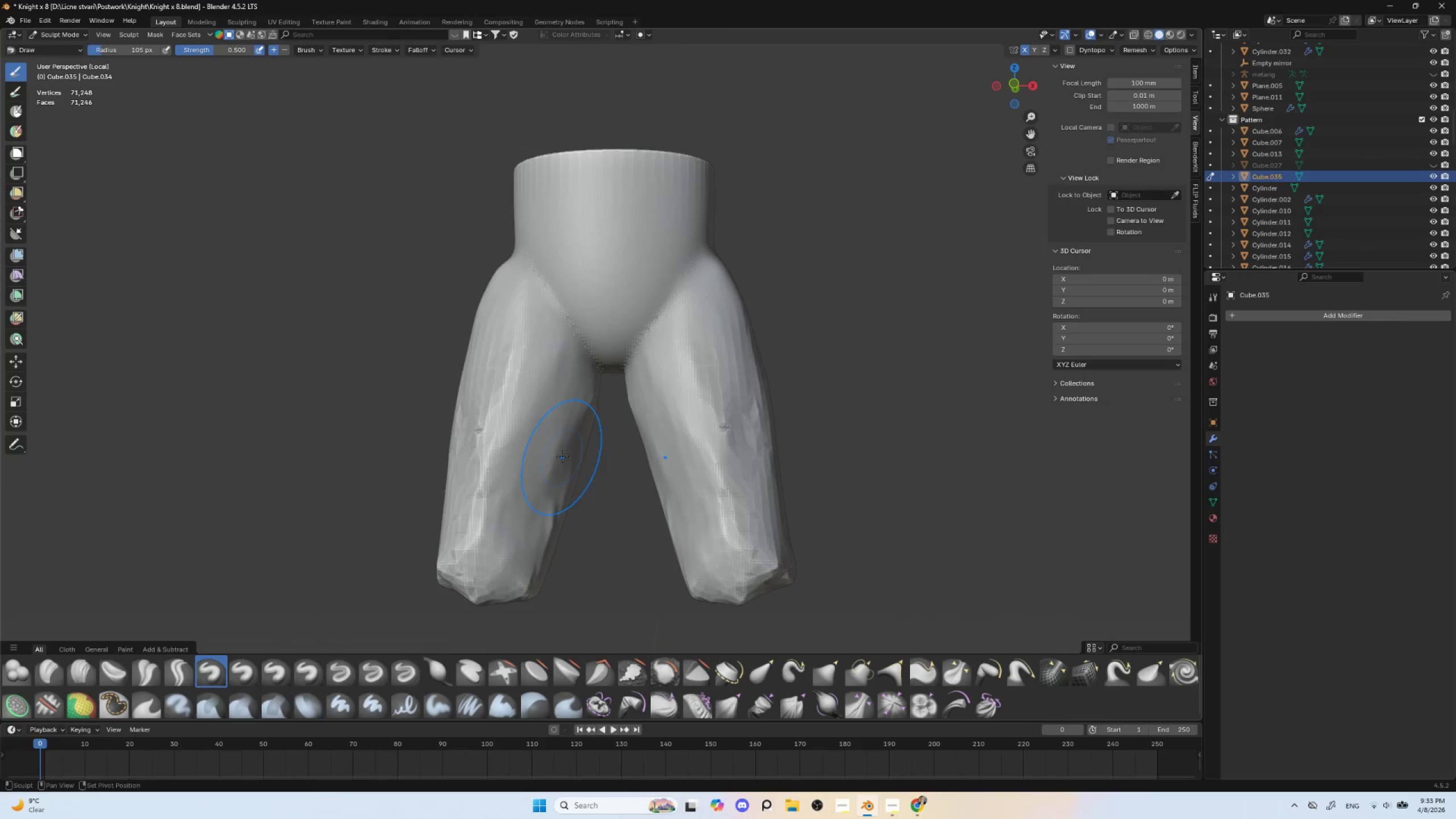 
left_click_drag(start_coordinate=[562, 456], to_coordinate=[509, 582])
 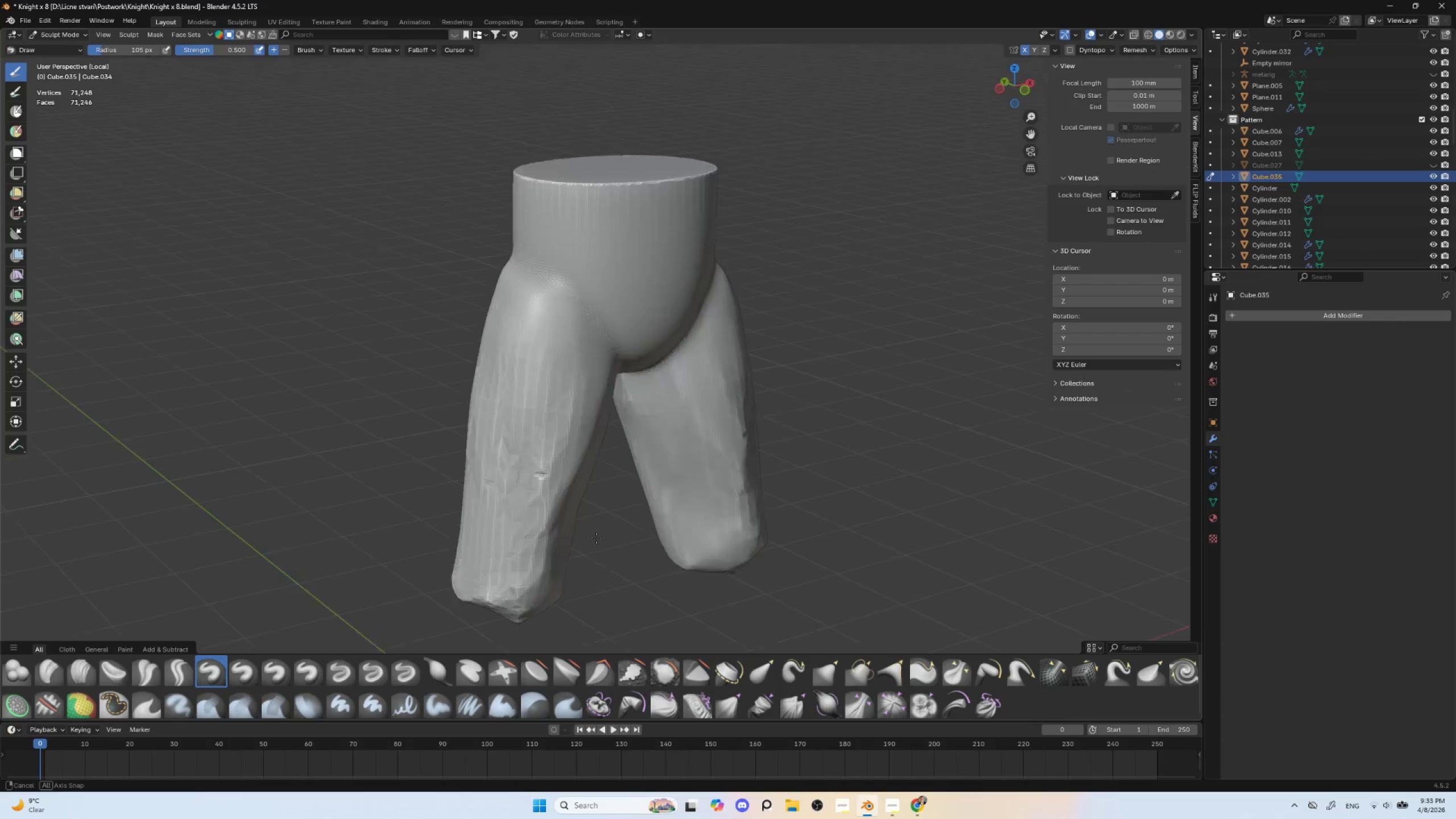 
hold_key(key=ShiftLeft, duration=0.92)
left_click_drag(start_coordinate=[554, 388], to_coordinate=[514, 593])
 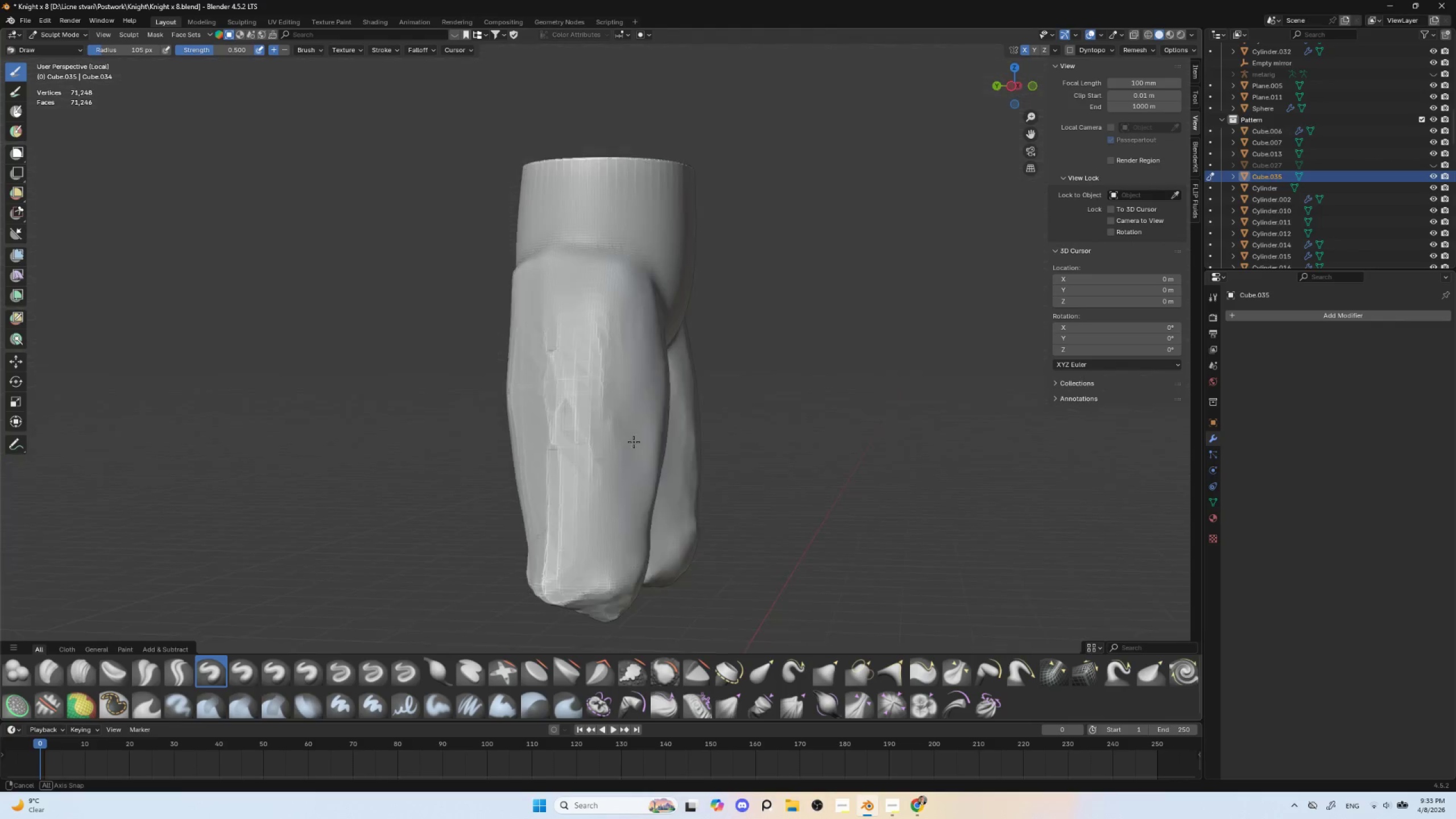 
hold_key(key=ShiftLeft, duration=1.44)
left_click_drag(start_coordinate=[602, 291], to_coordinate=[568, 545])
 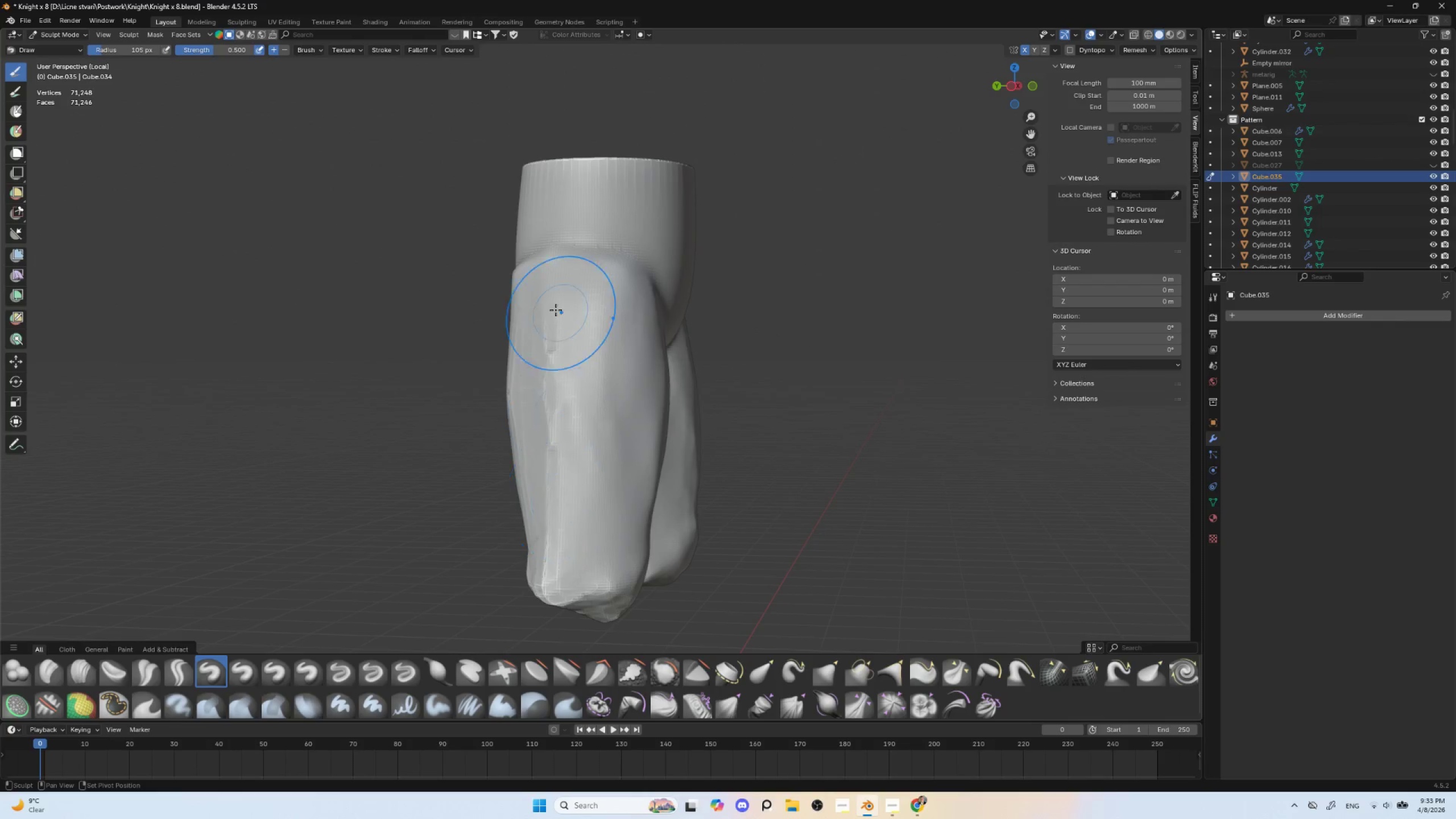 
left_click_drag(start_coordinate=[553, 312], to_coordinate=[537, 577])
 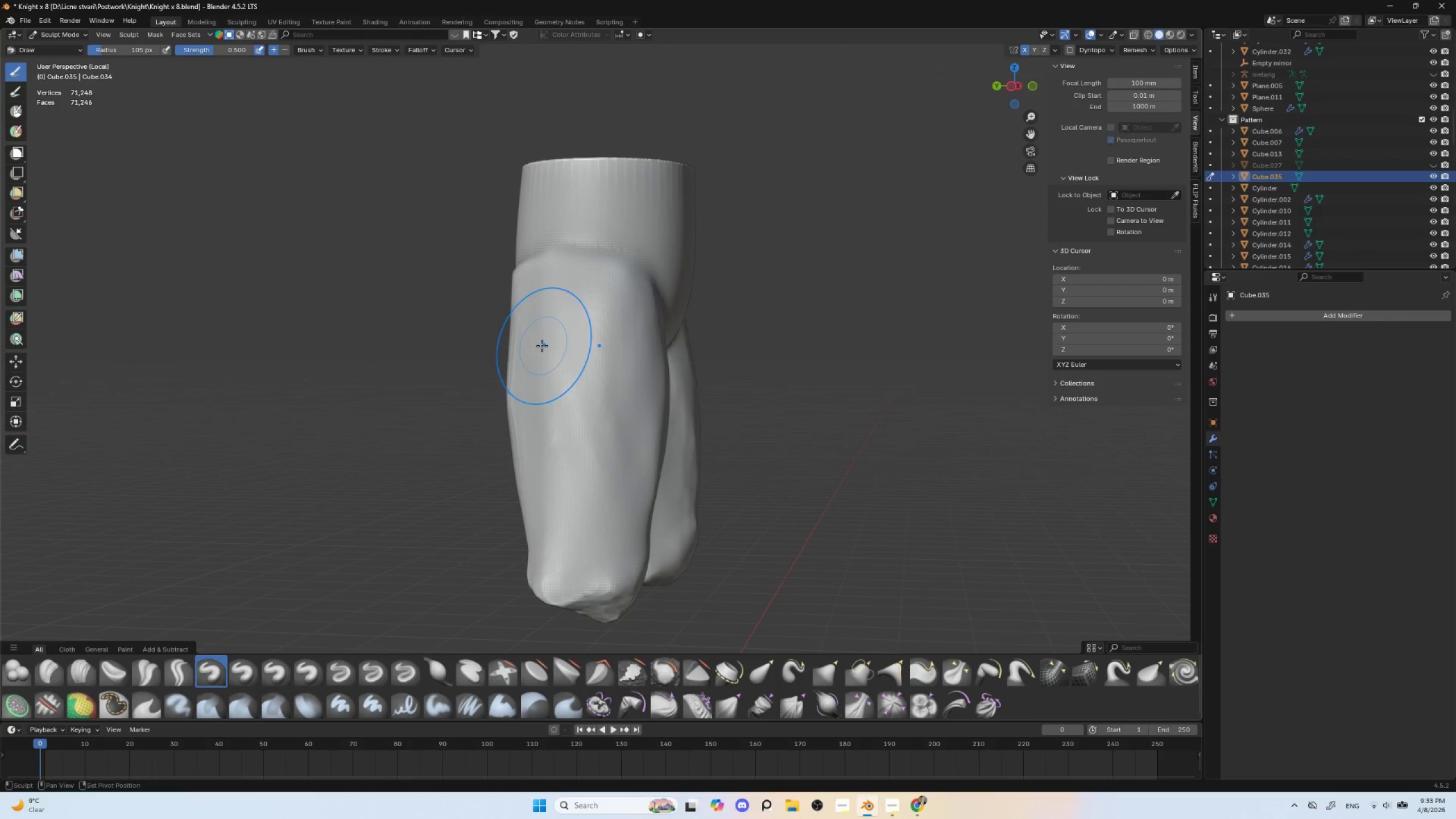 
left_click_drag(start_coordinate=[541, 352], to_coordinate=[554, 572])
 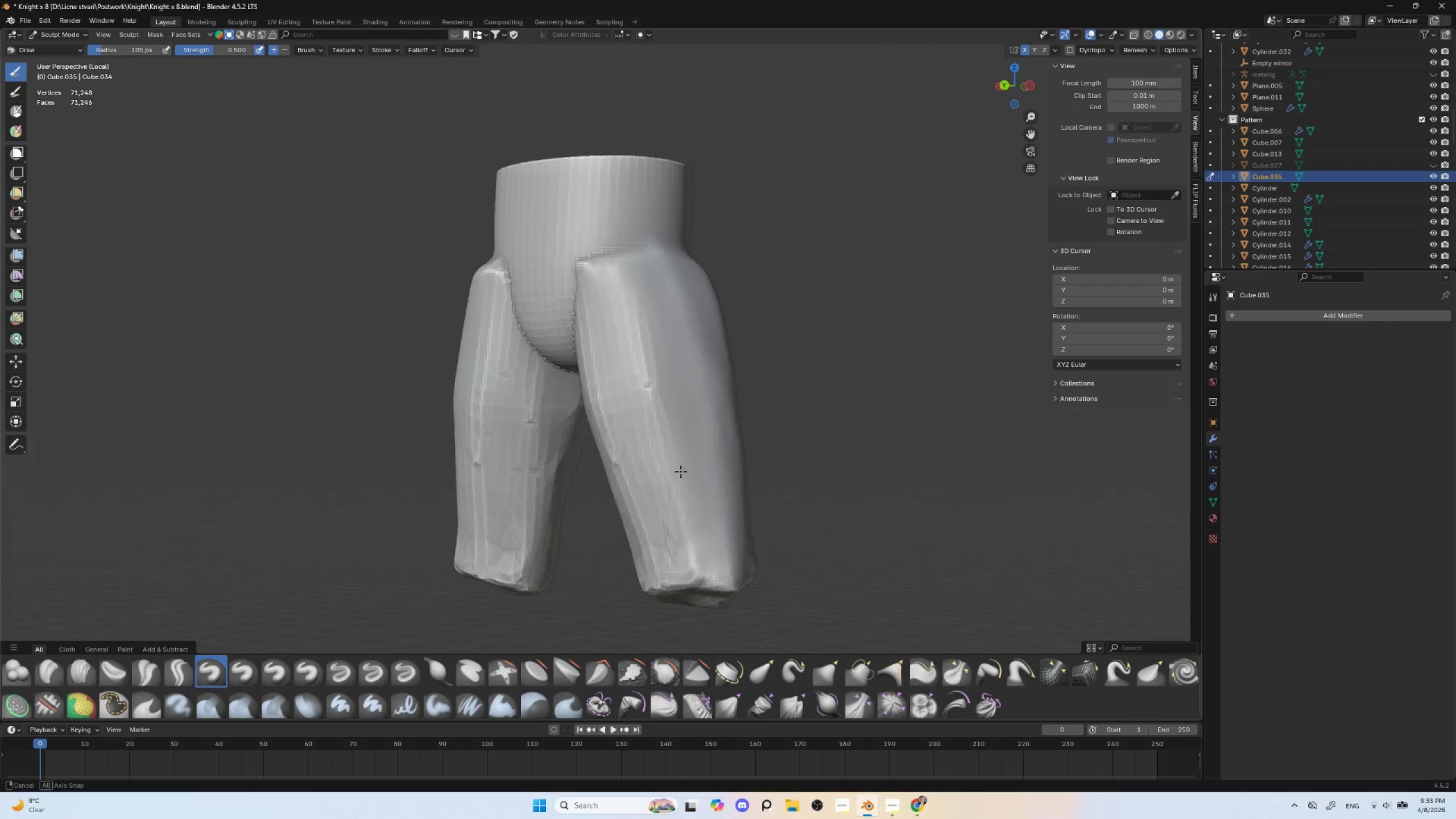 
hold_key(key=ShiftLeft, duration=1.11)
left_click_drag(start_coordinate=[638, 298], to_coordinate=[673, 545])
 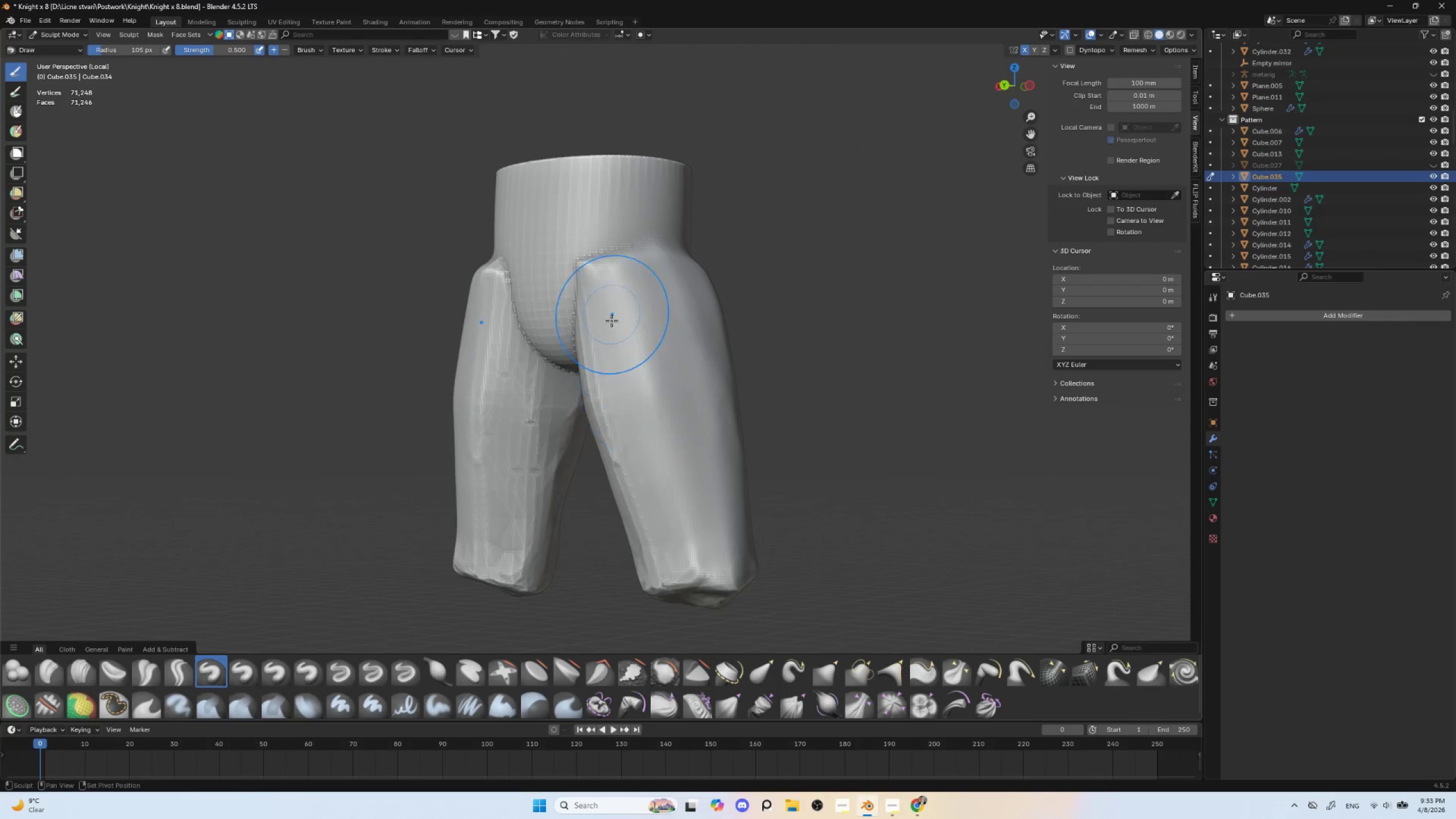 
left_click_drag(start_coordinate=[611, 318], to_coordinate=[650, 574])
 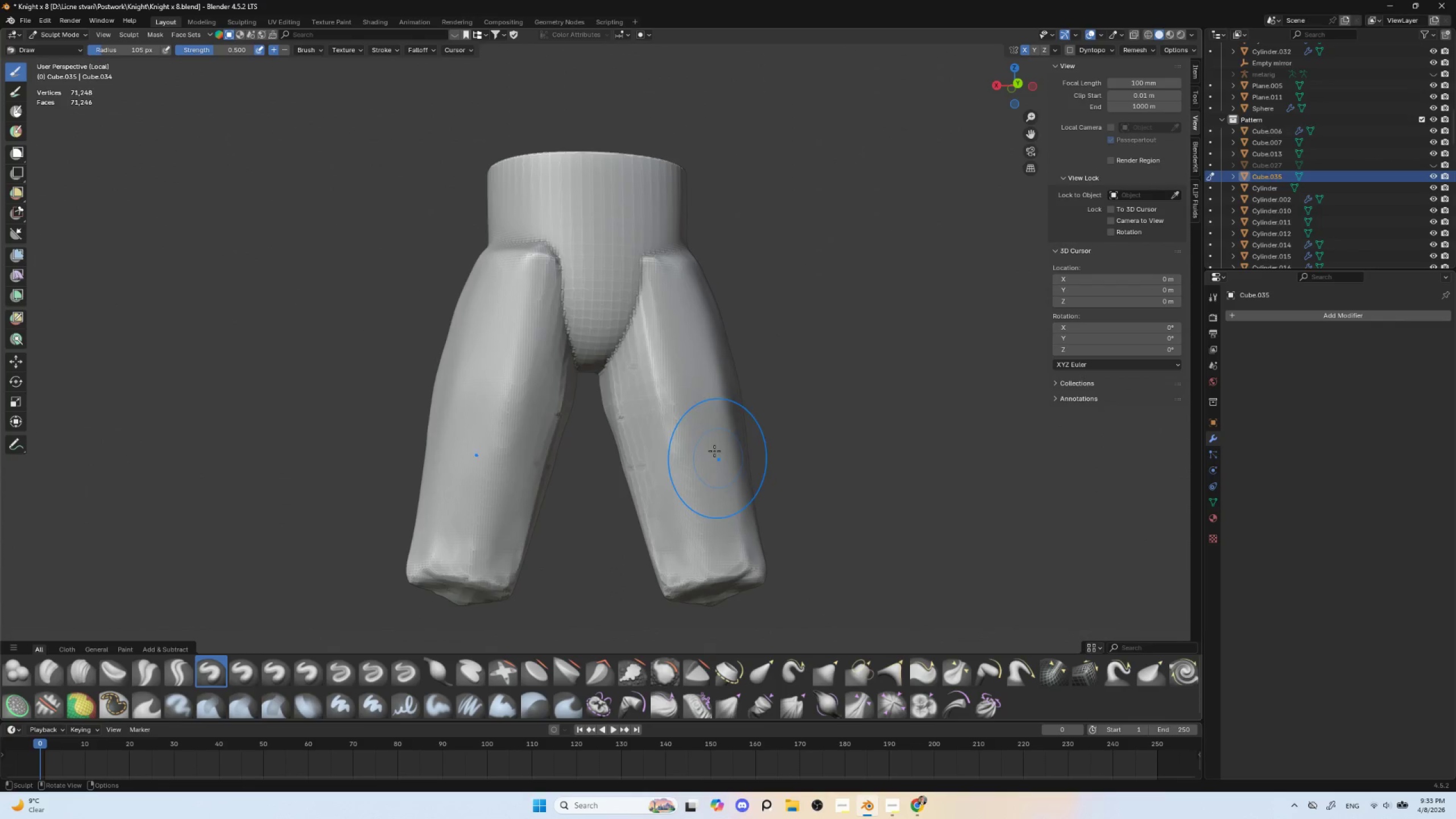 
hold_key(key=ShiftLeft, duration=1.5)
left_click_drag(start_coordinate=[657, 334], to_coordinate=[555, 348])
 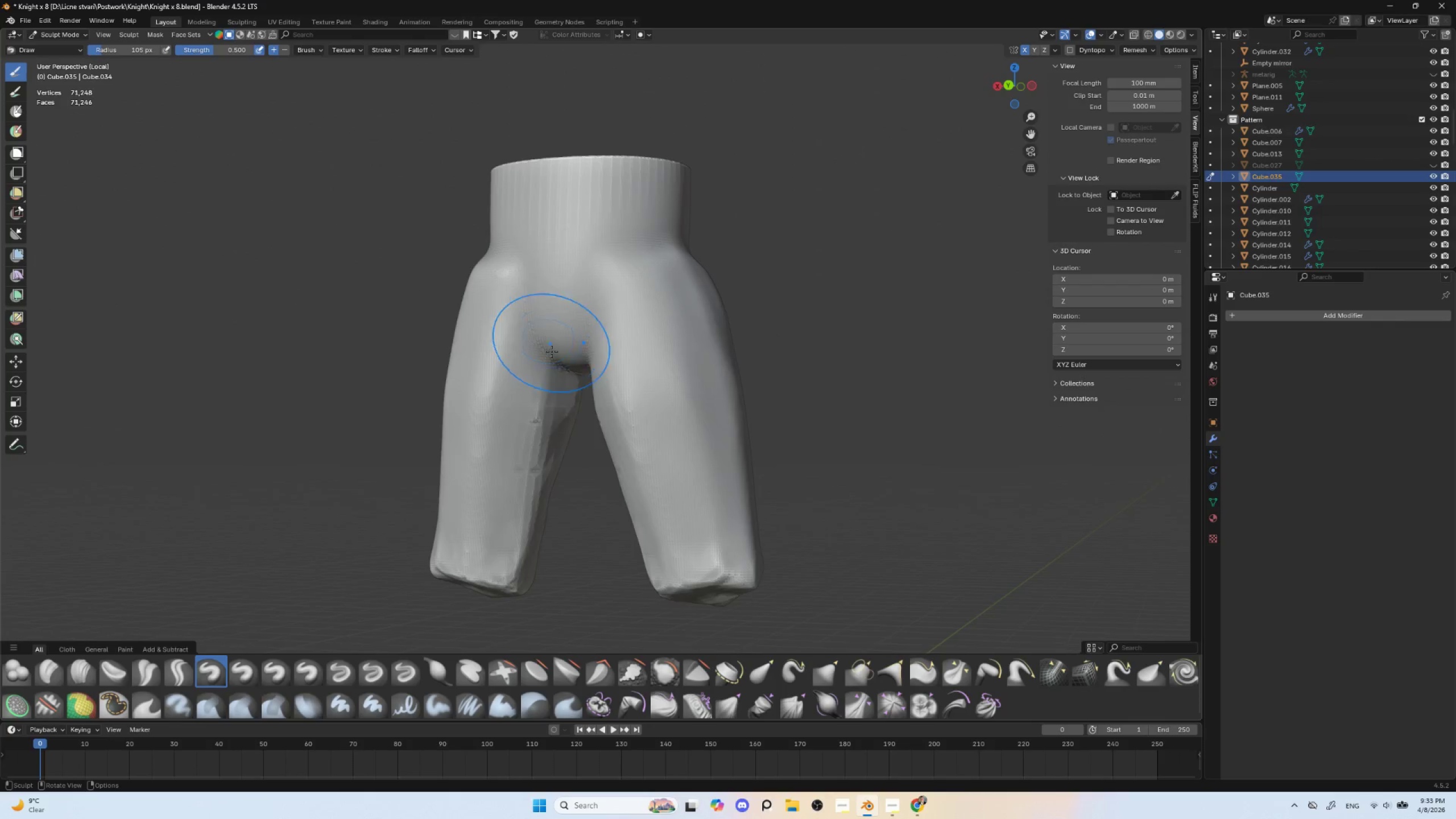 
hold_key(key=ShiftLeft, duration=1.08)
 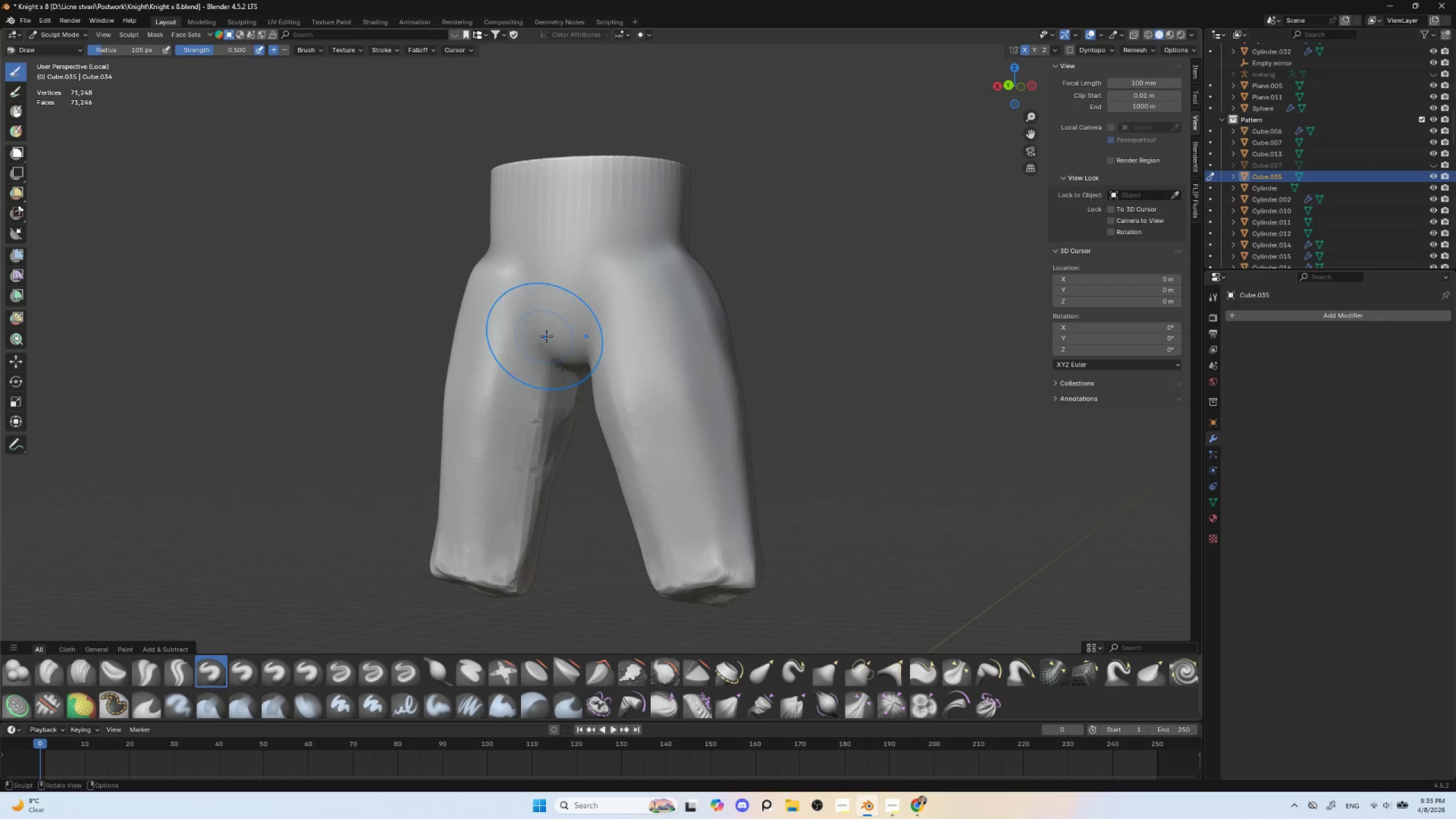 
hold_key(key=ShiftLeft, duration=1.19)
left_click_drag(start_coordinate=[550, 355], to_coordinate=[499, 514])
 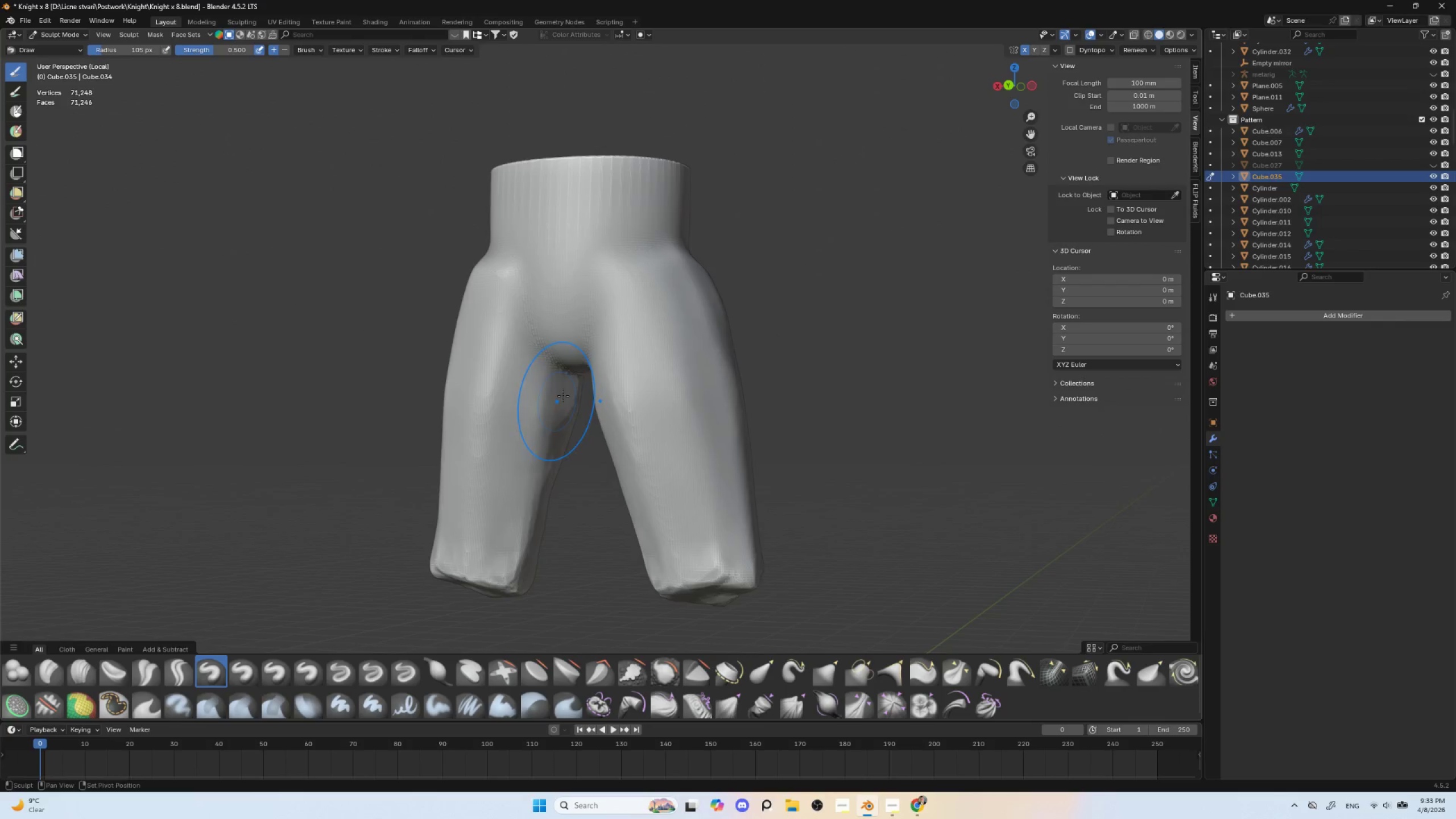 
left_click_drag(start_coordinate=[565, 400], to_coordinate=[508, 544])
 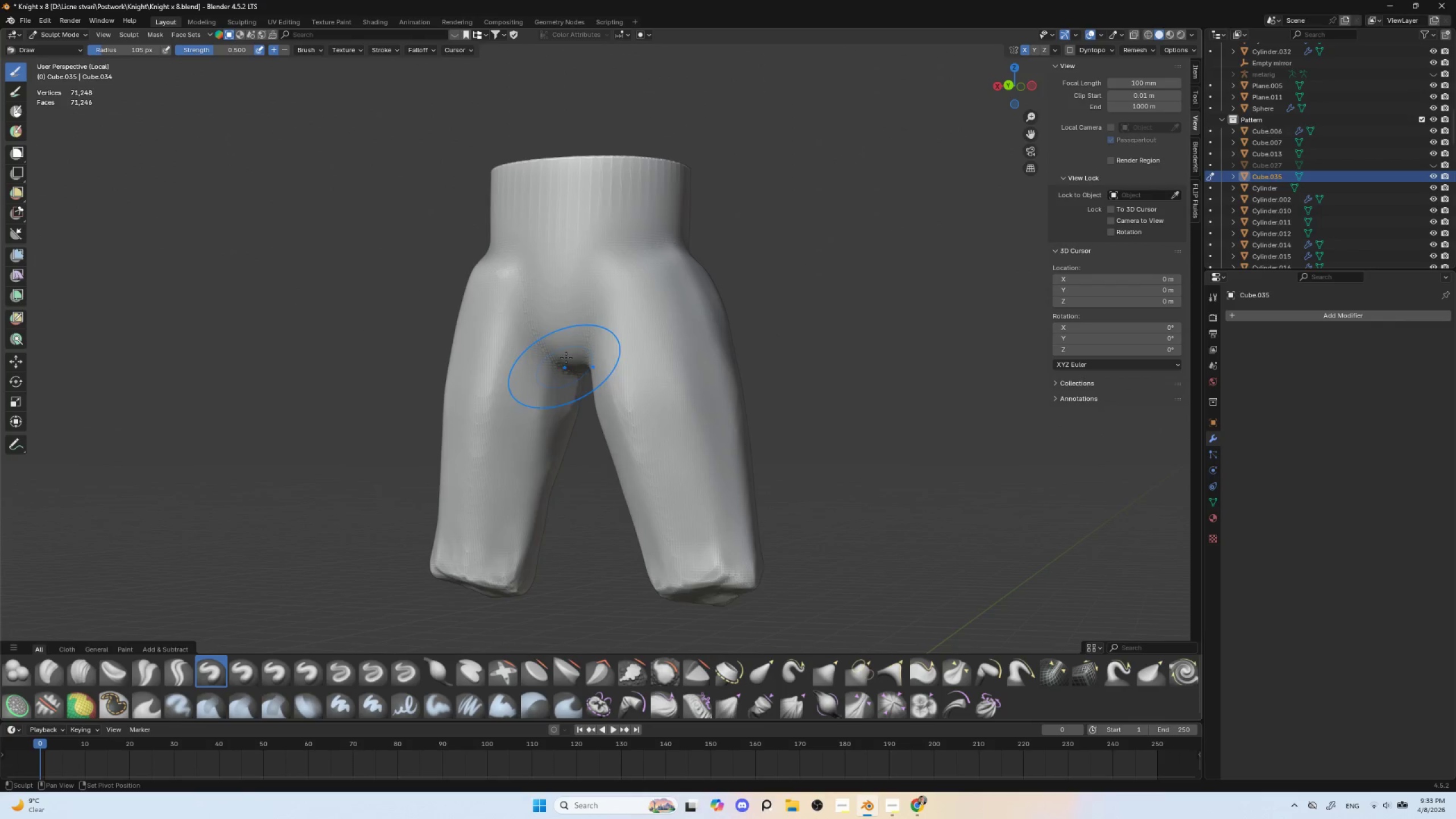 
left_click_drag(start_coordinate=[560, 366], to_coordinate=[543, 435])
 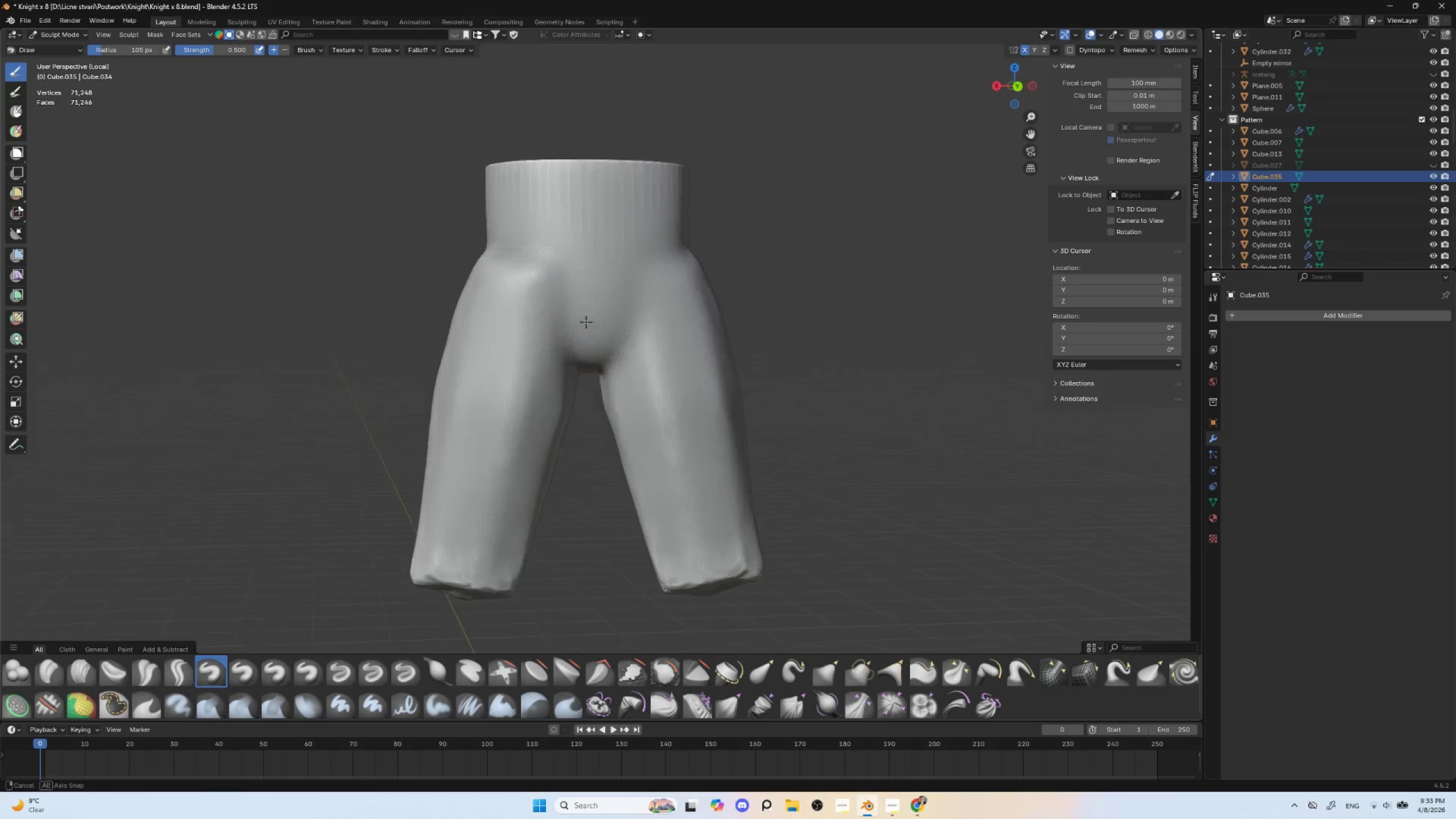 
key(BracketLeft)
 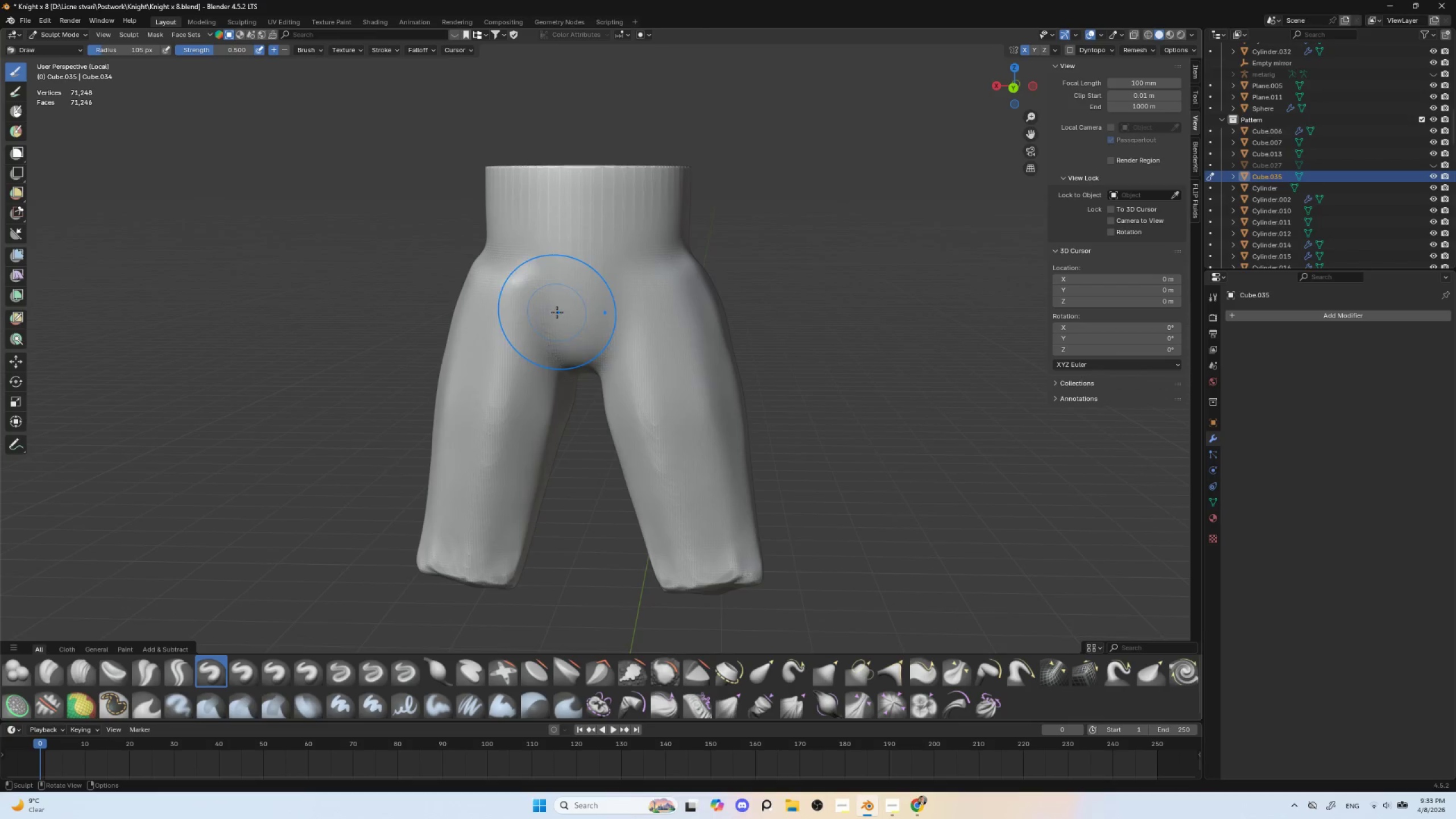 
key(BracketLeft)
 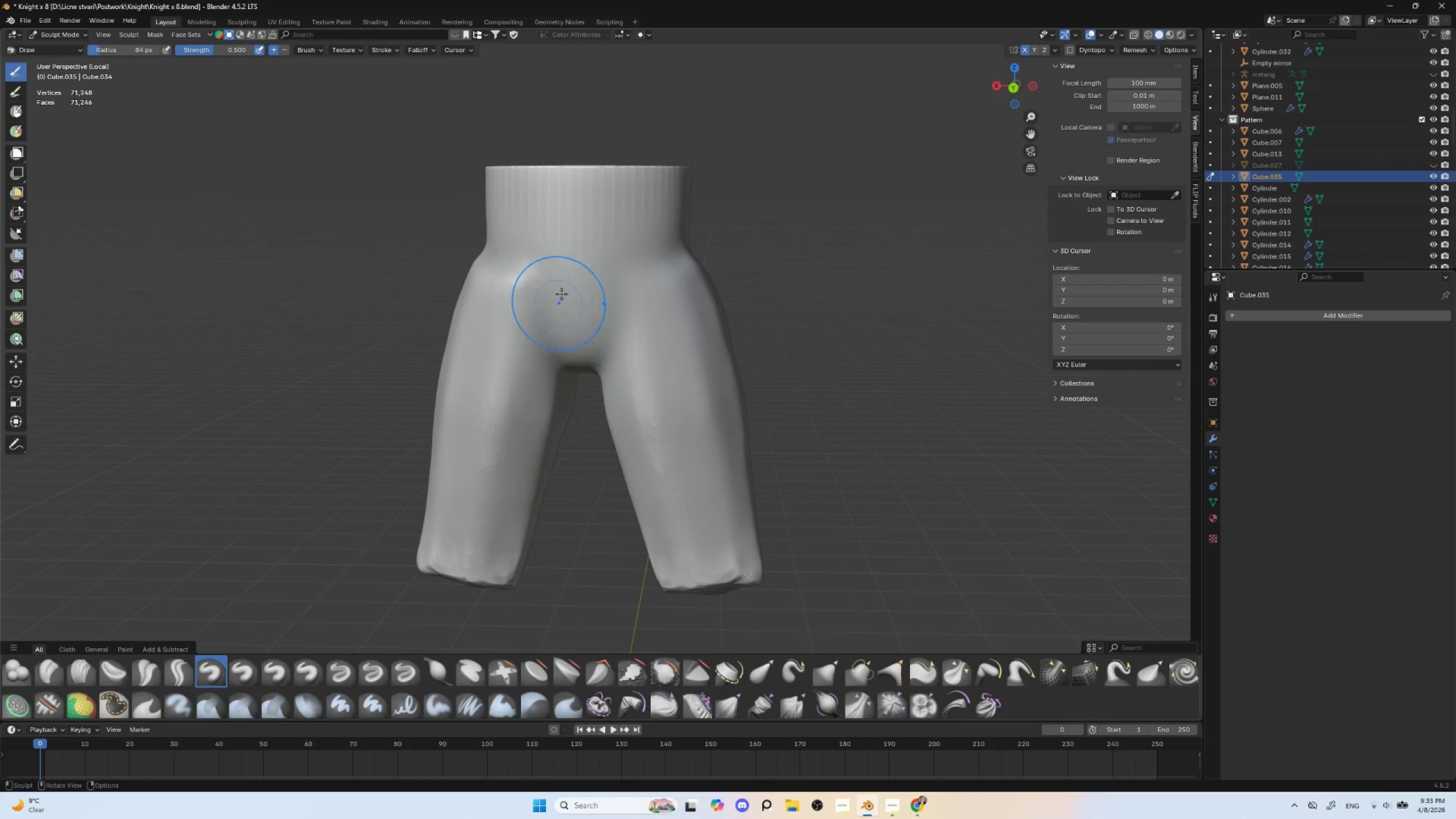 
key(BracketLeft)
 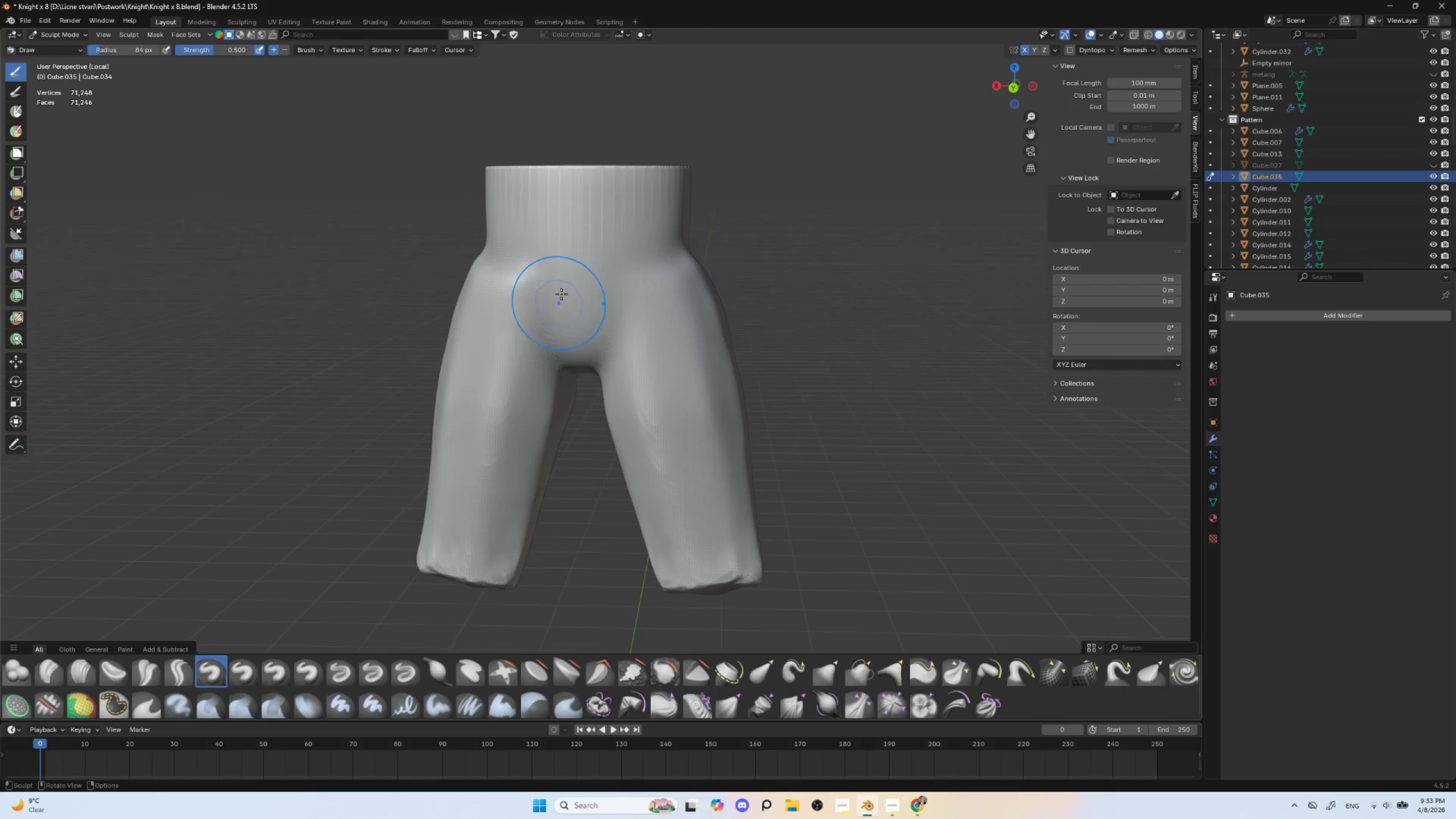 
key(BracketLeft)
 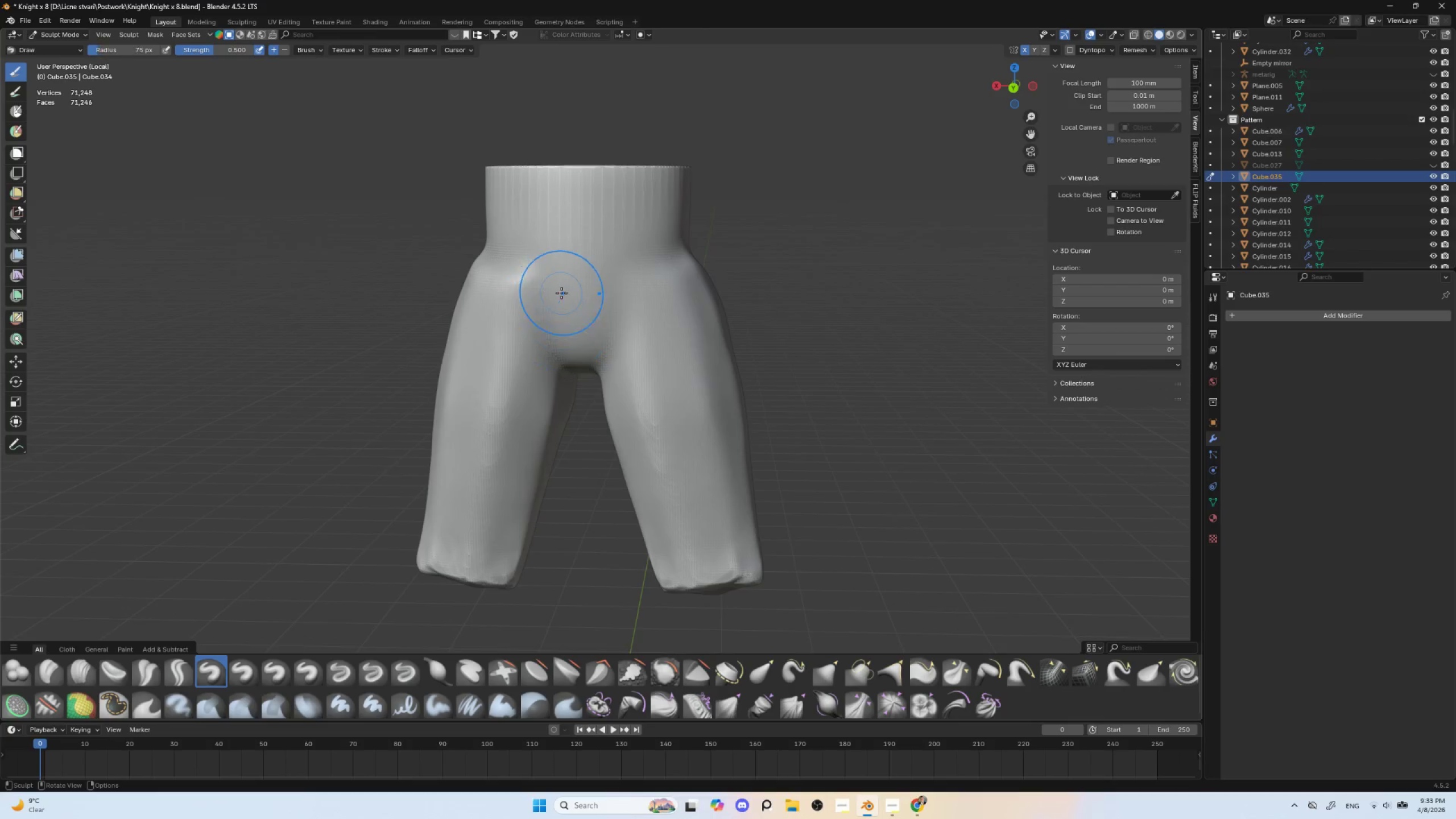 
key(BracketLeft)
 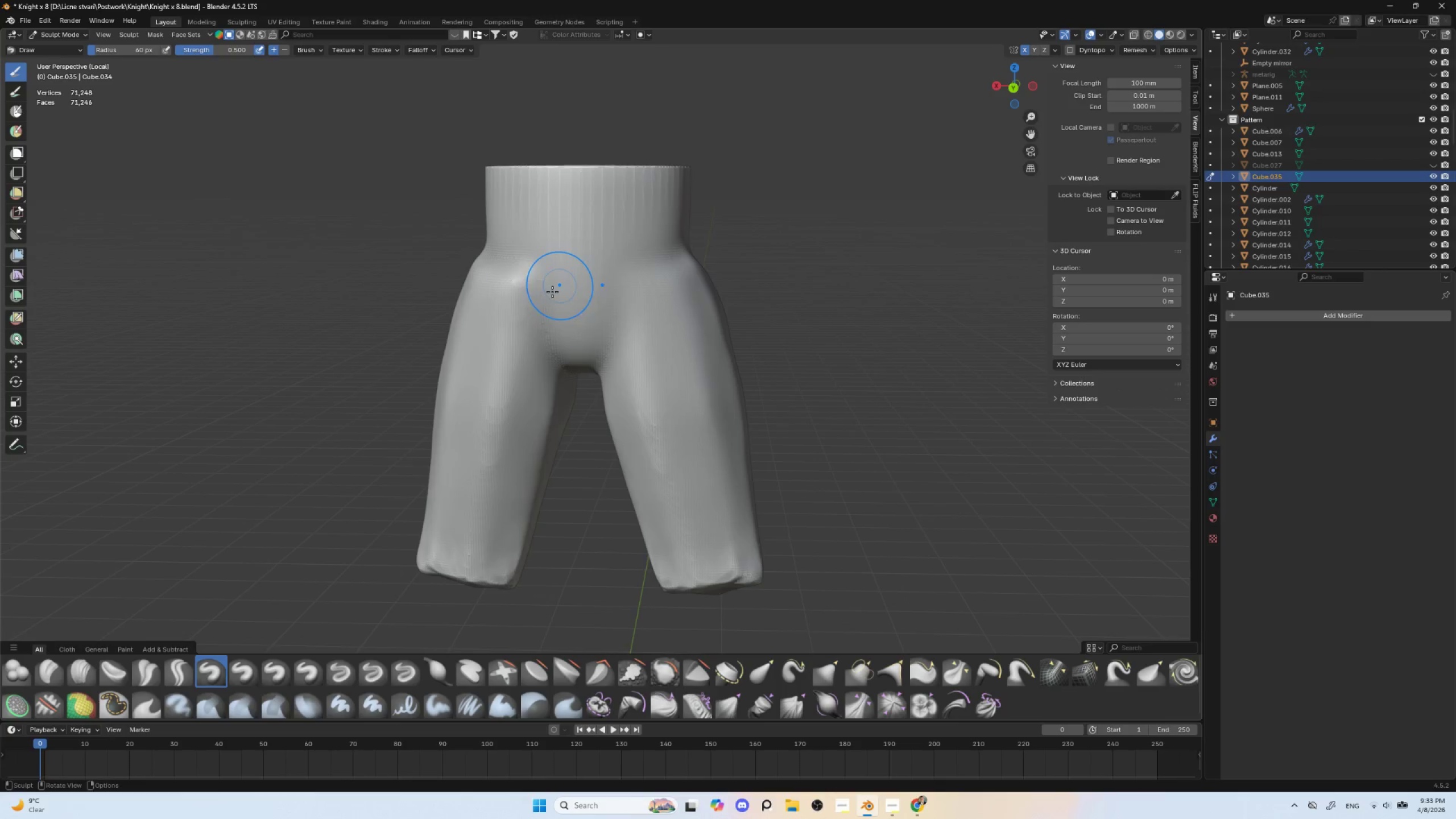 
left_click_drag(start_coordinate=[553, 289], to_coordinate=[546, 369])
 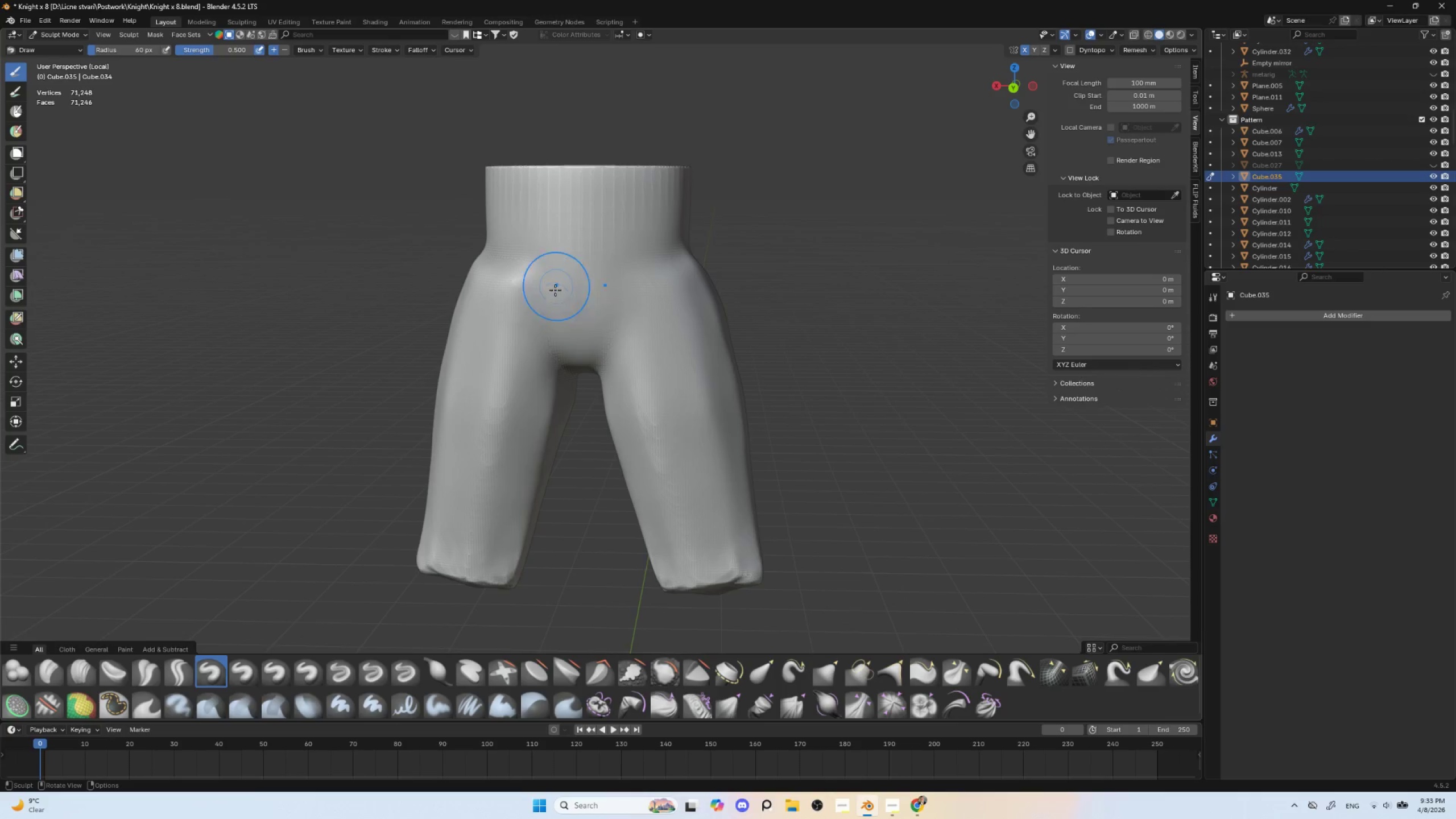 
left_click_drag(start_coordinate=[553, 305], to_coordinate=[554, 341])
 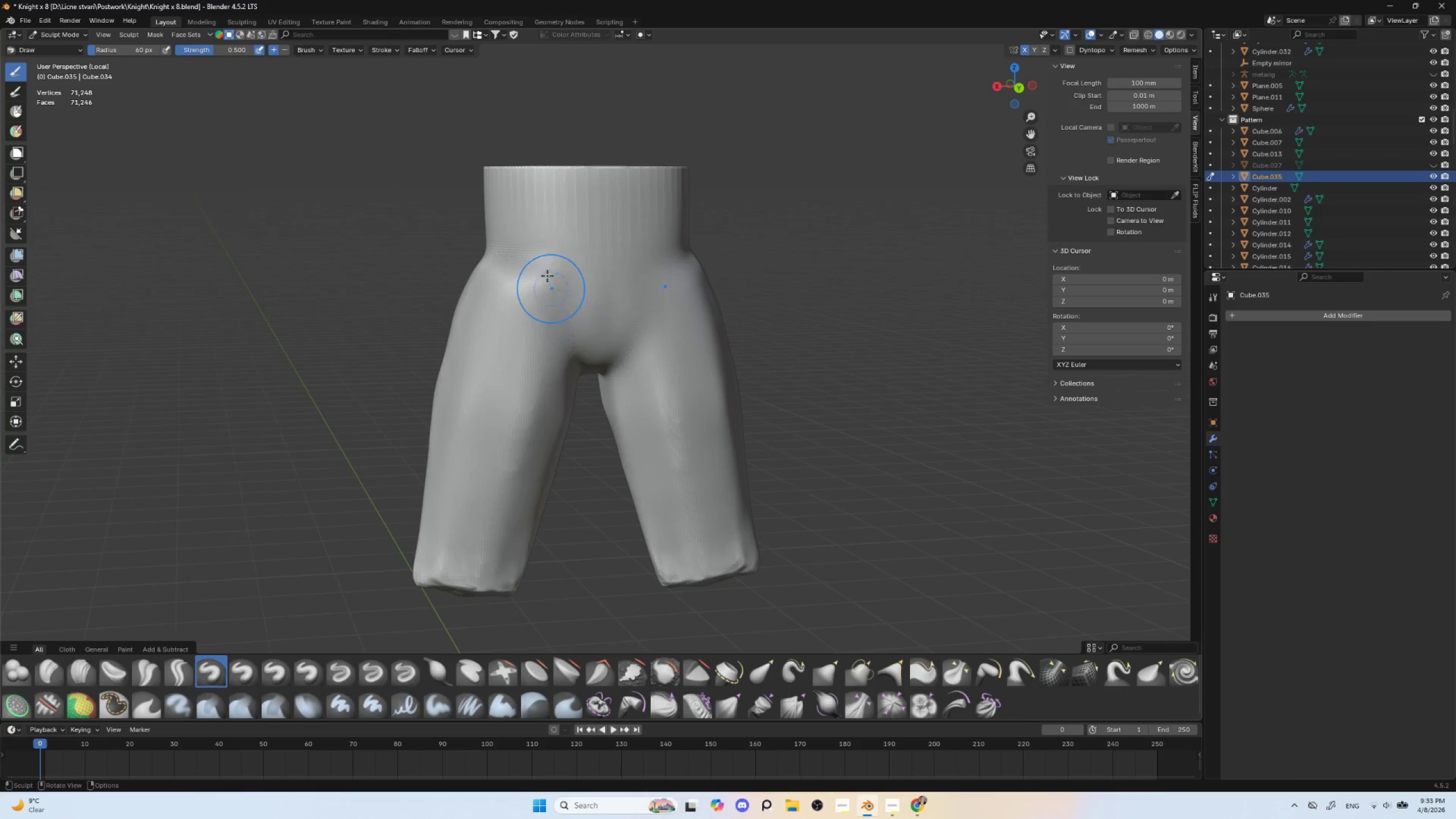 
left_click_drag(start_coordinate=[520, 244], to_coordinate=[555, 267])
 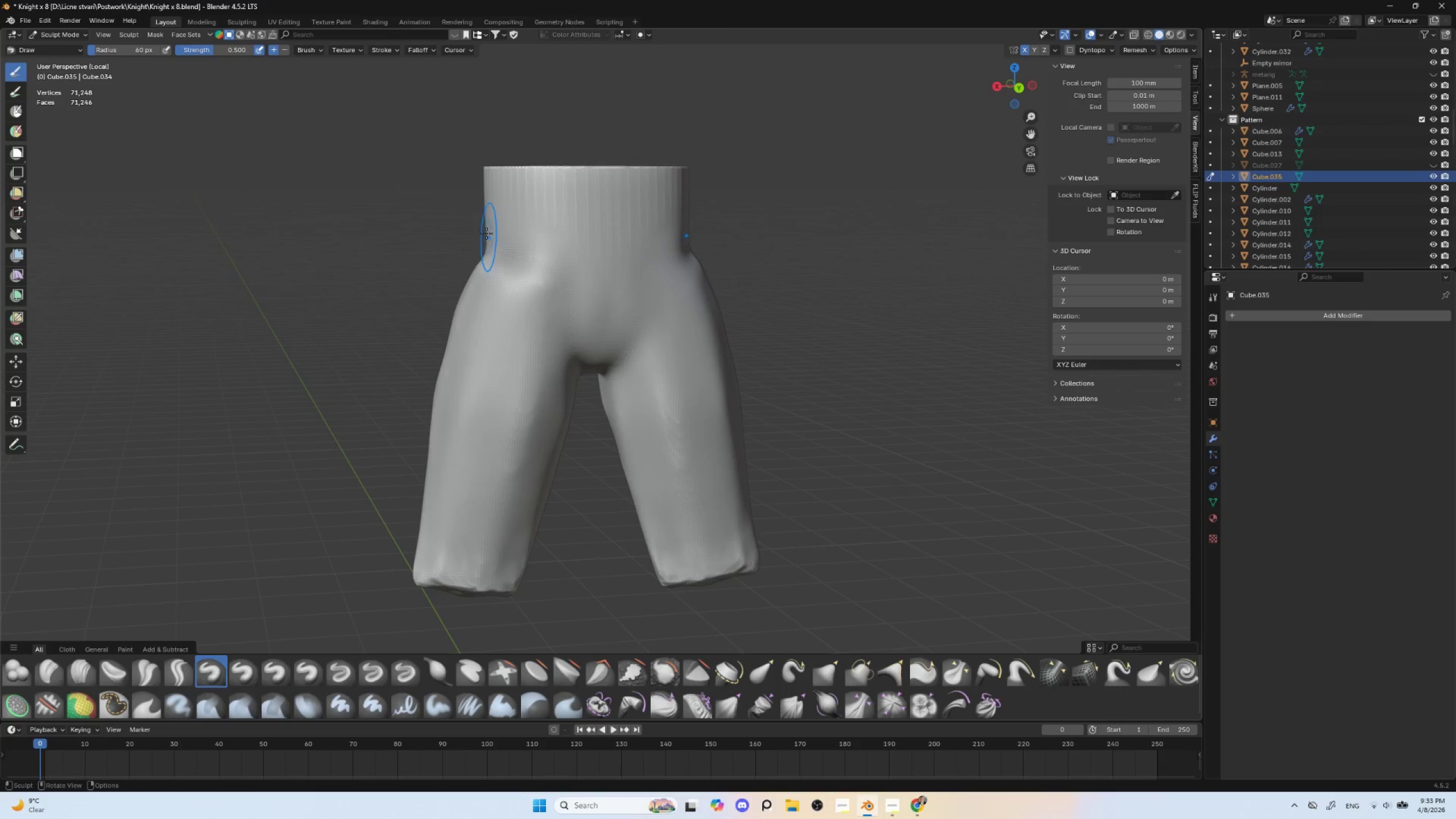 
left_click_drag(start_coordinate=[488, 232], to_coordinate=[532, 257])
 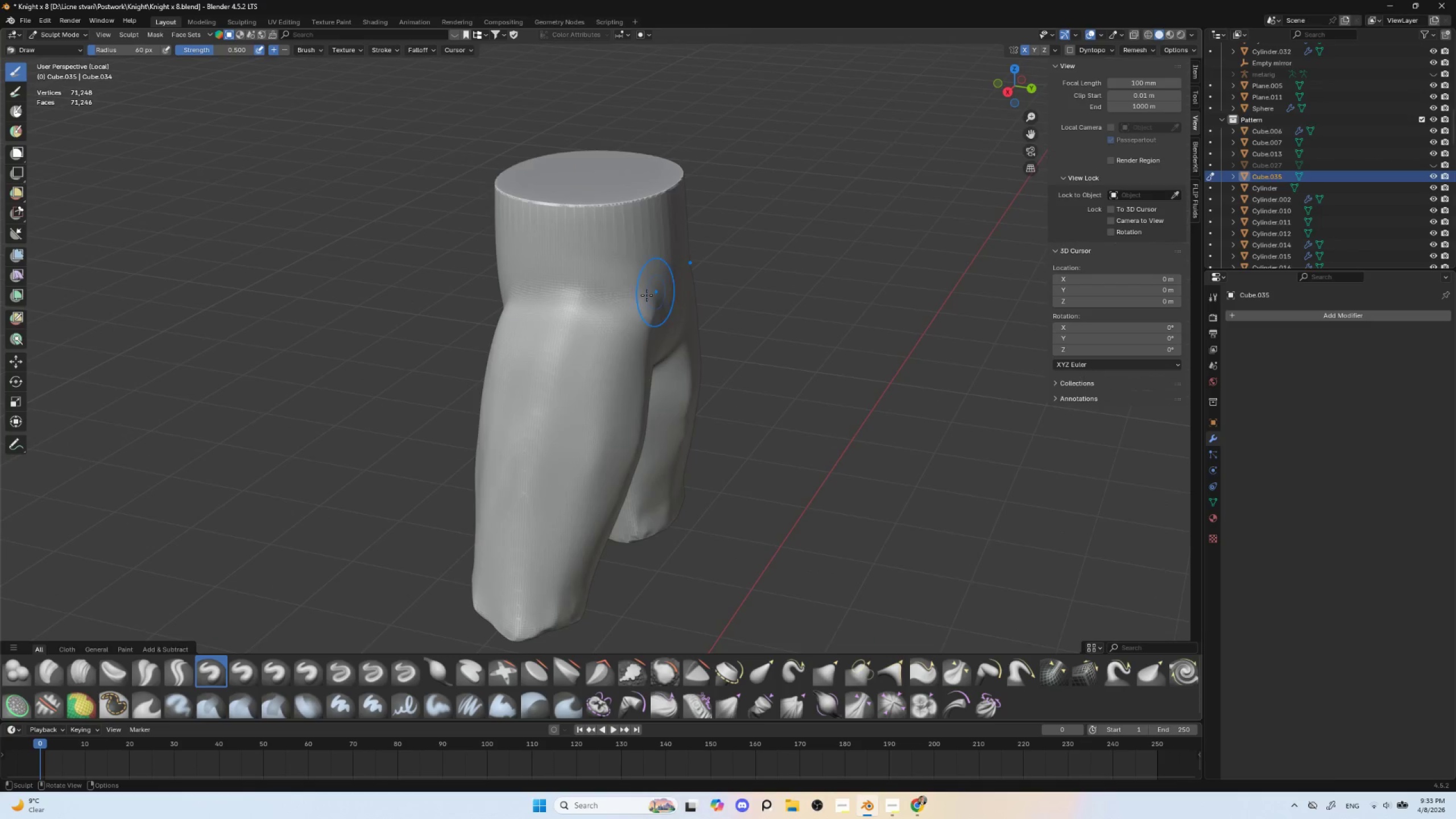 
left_click_drag(start_coordinate=[632, 291], to_coordinate=[488, 284])
 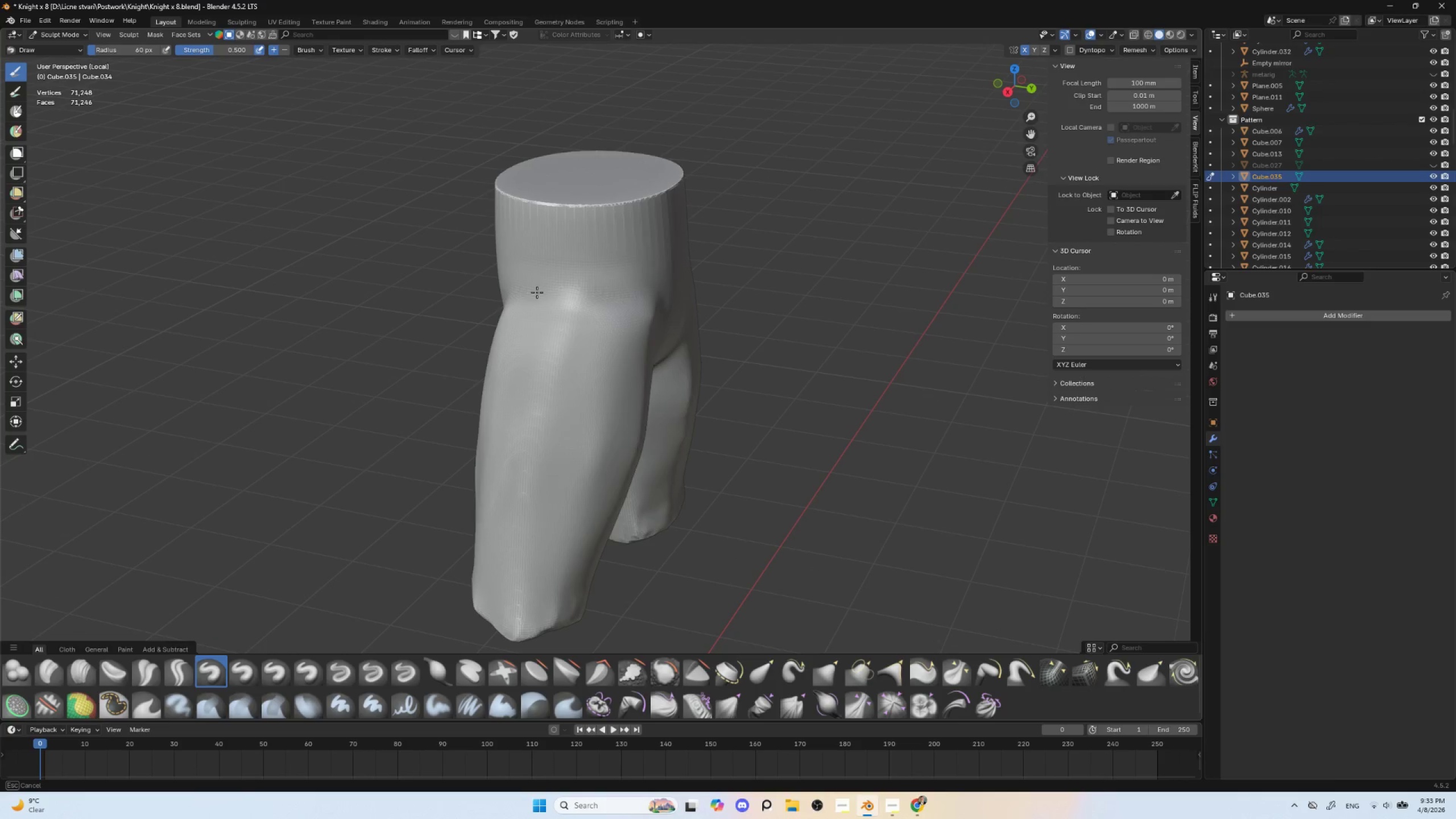 
left_click_drag(start_coordinate=[522, 287], to_coordinate=[646, 291])
 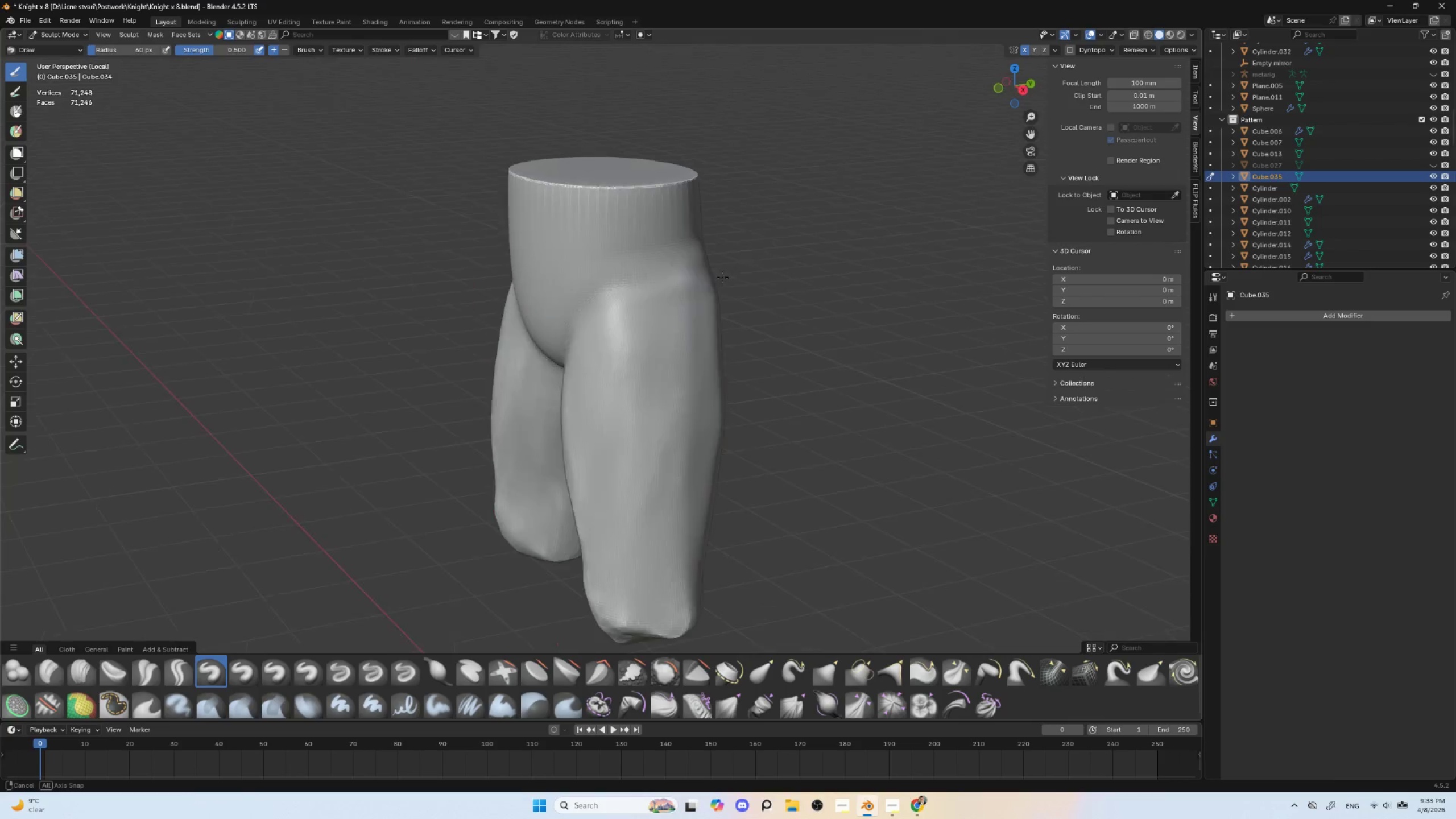 
hold_key(key=ShiftLeft, duration=0.81)
left_click_drag(start_coordinate=[706, 263], to_coordinate=[676, 249])
 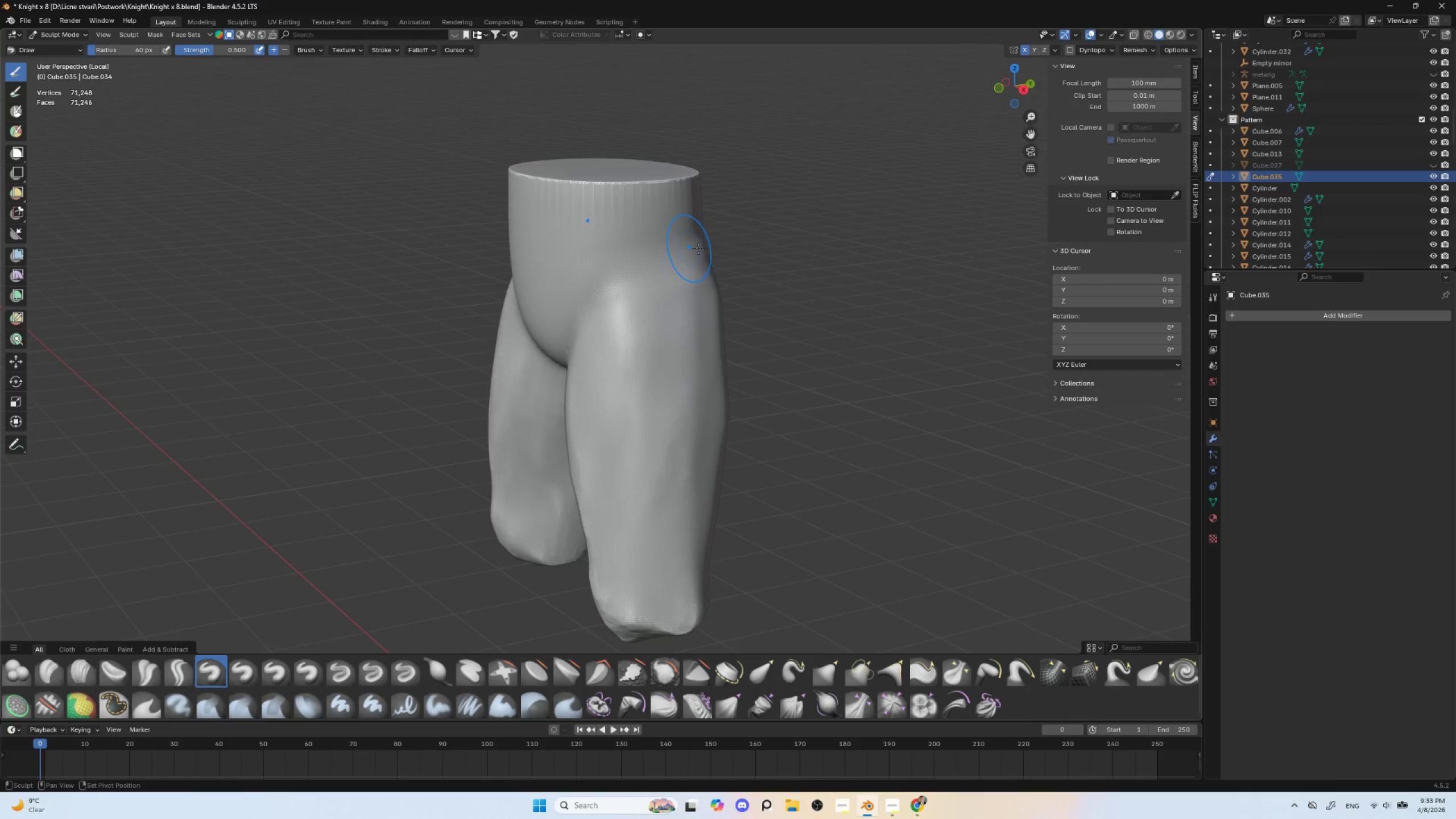 
hold_key(key=ShiftLeft, duration=2.58)
 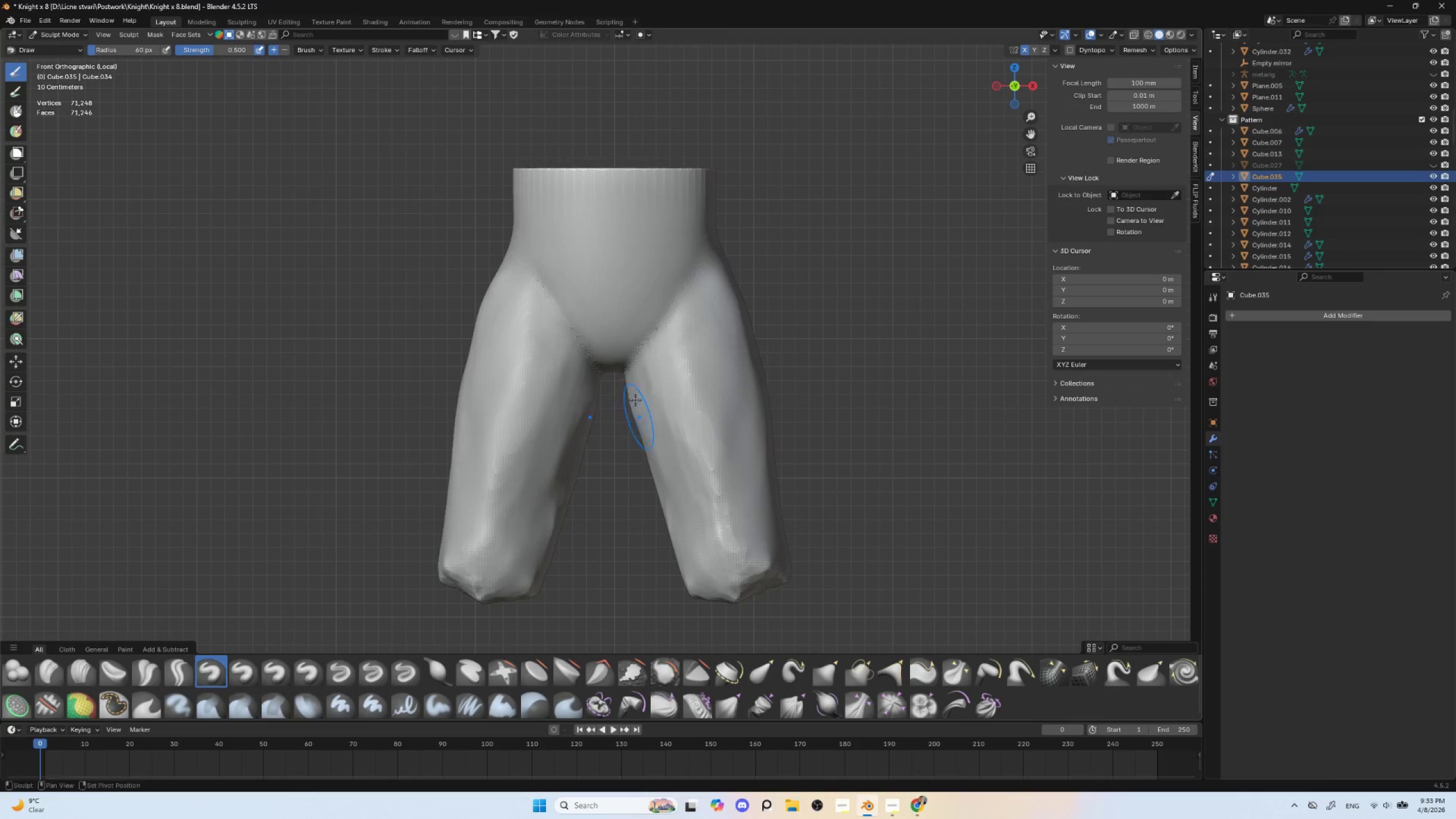 
hold_key(key=AltLeft, duration=0.34)
 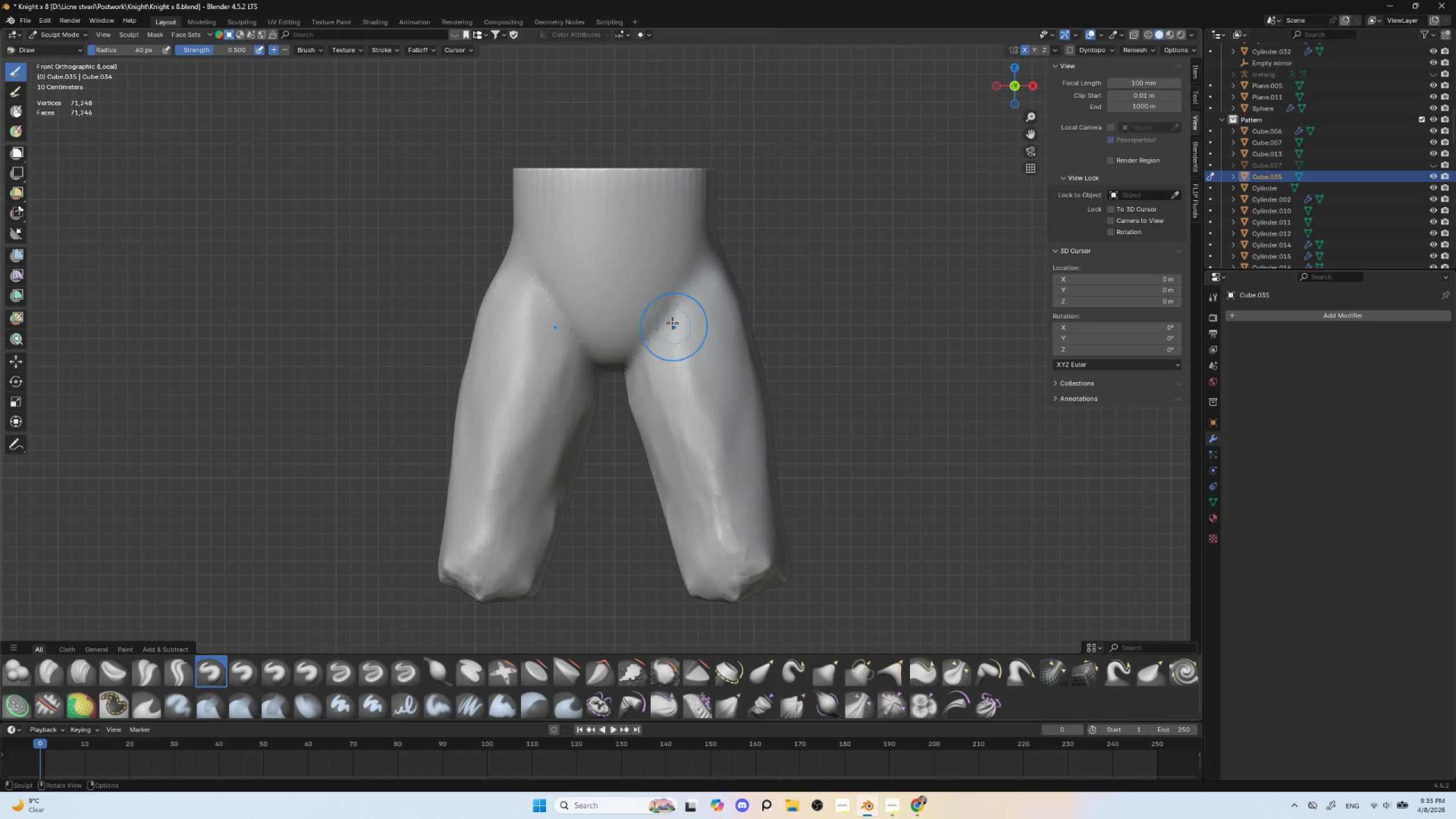 
left_click_drag(start_coordinate=[677, 310], to_coordinate=[630, 373])
 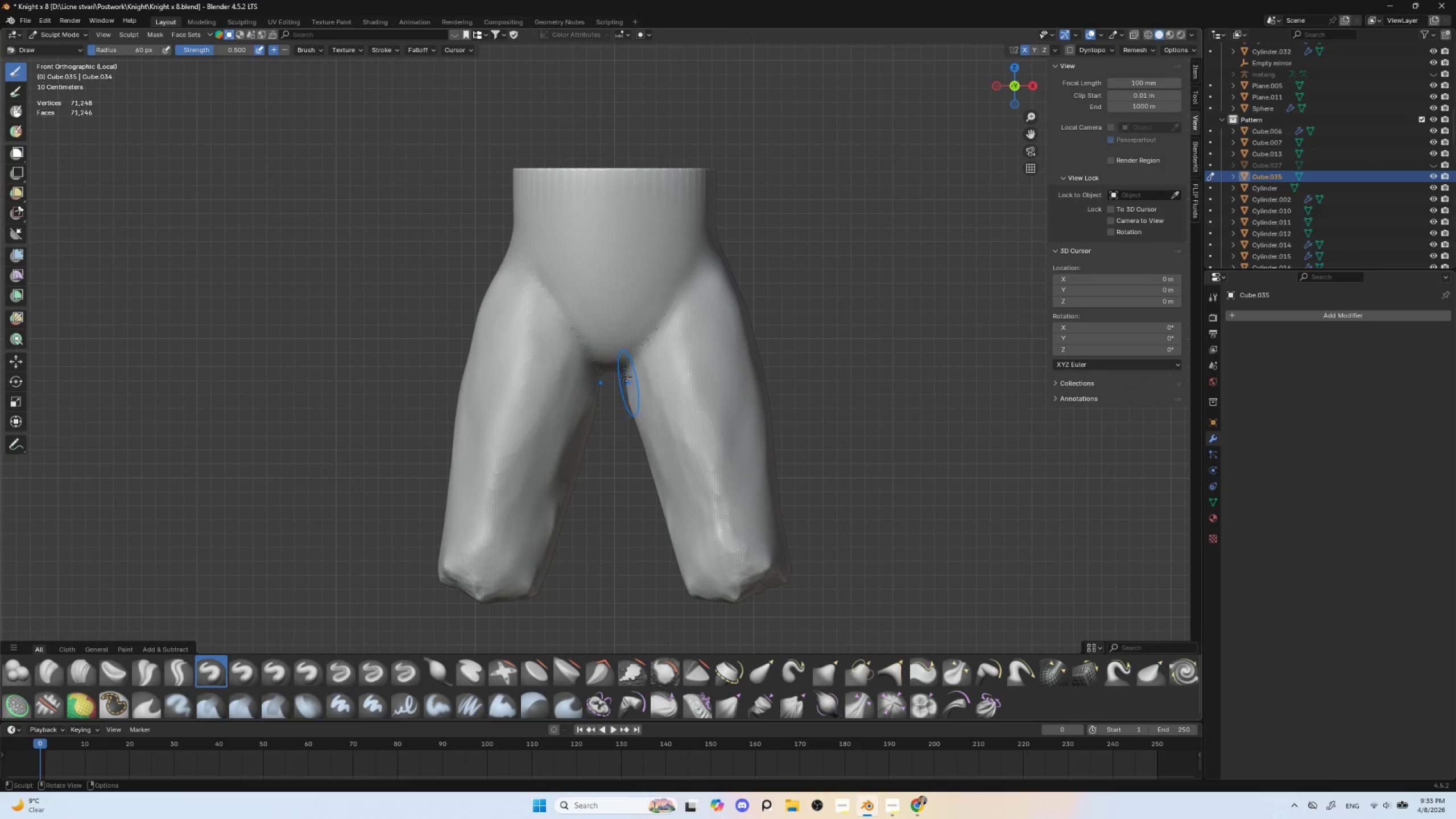 
hold_key(key=ShiftLeft, duration=1.5)
left_click_drag(start_coordinate=[624, 379], to_coordinate=[633, 420])
 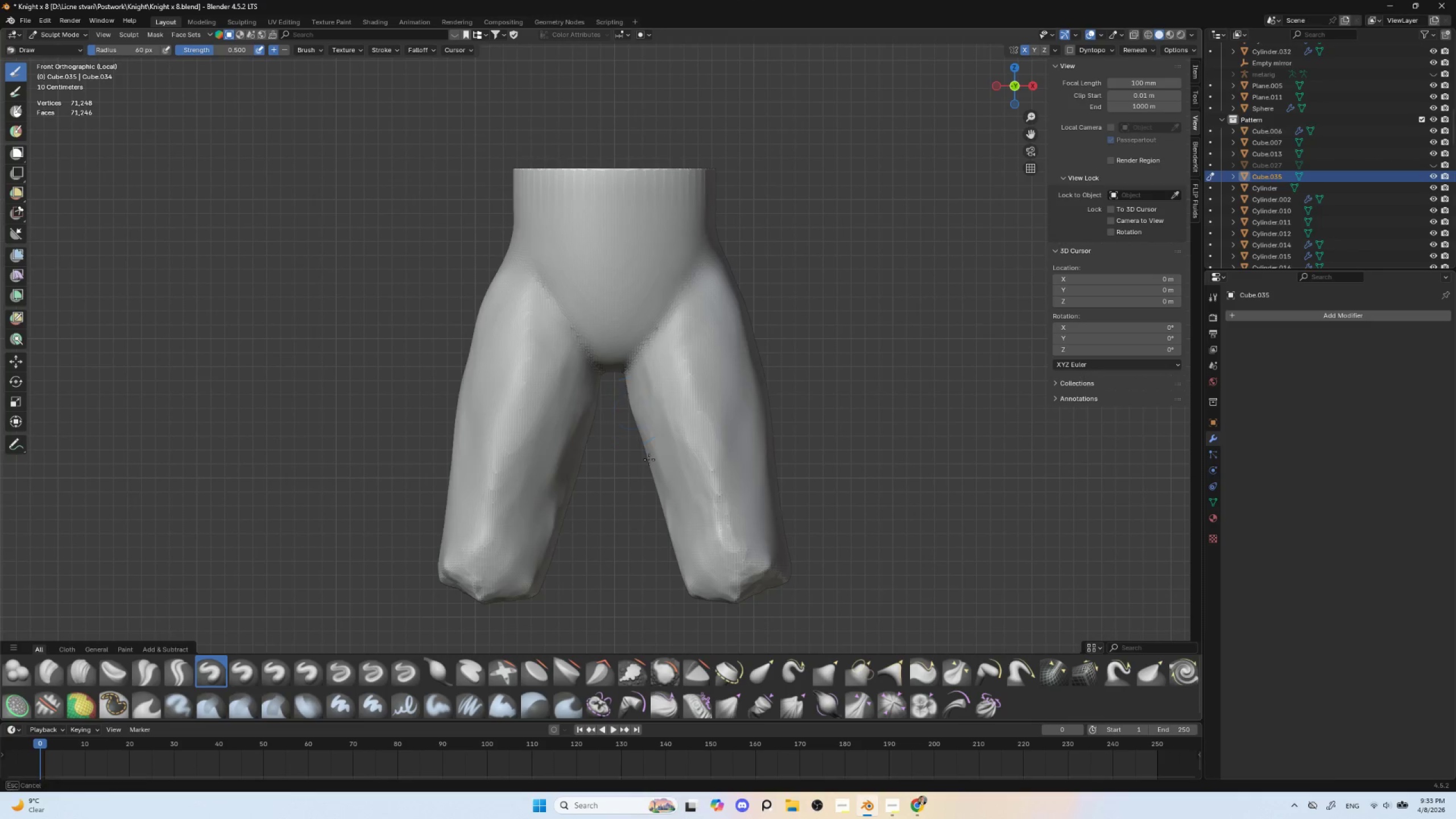 
left_click_drag(start_coordinate=[626, 390], to_coordinate=[646, 443])
 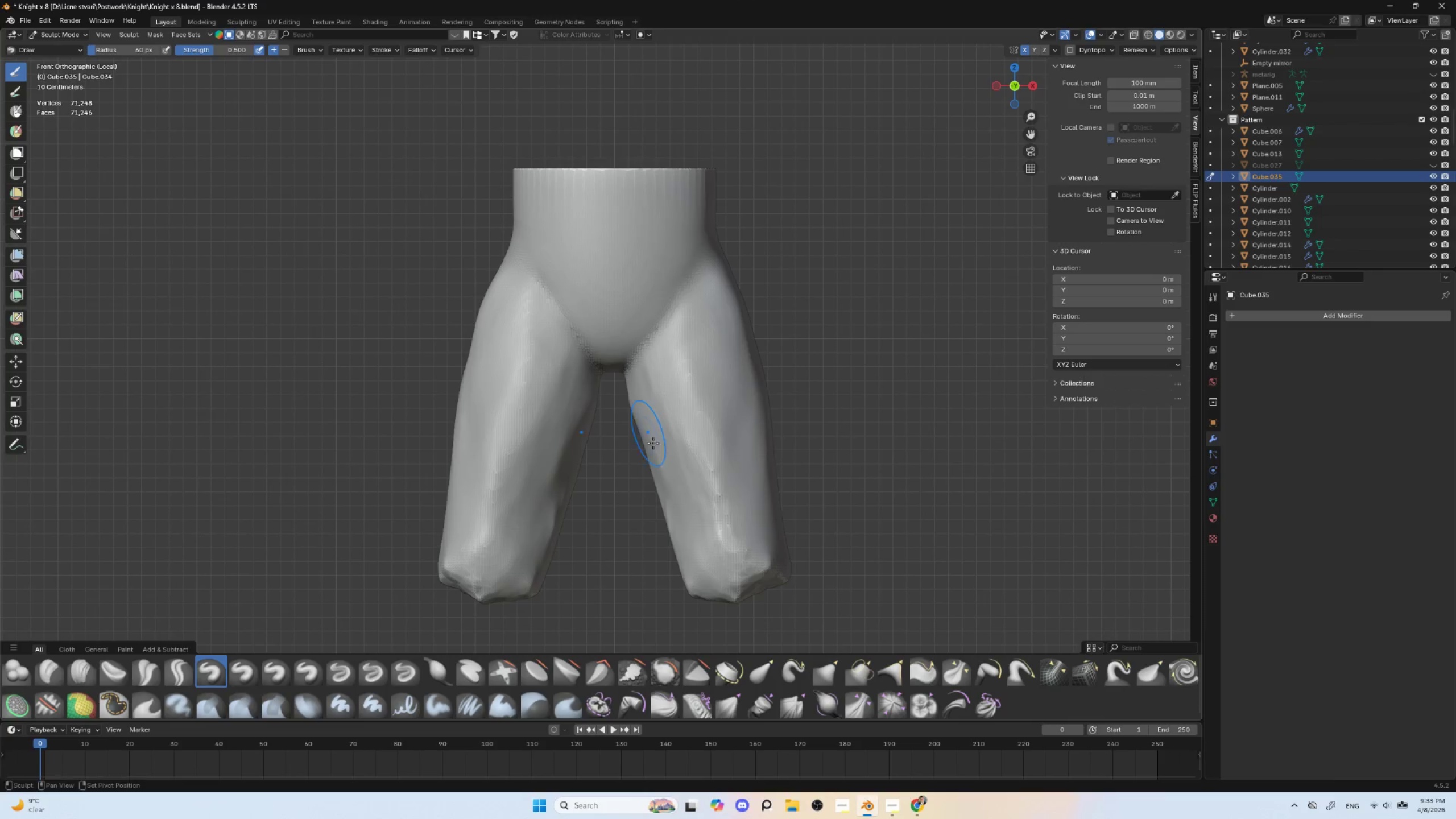 
left_click_drag(start_coordinate=[636, 403], to_coordinate=[645, 426])
 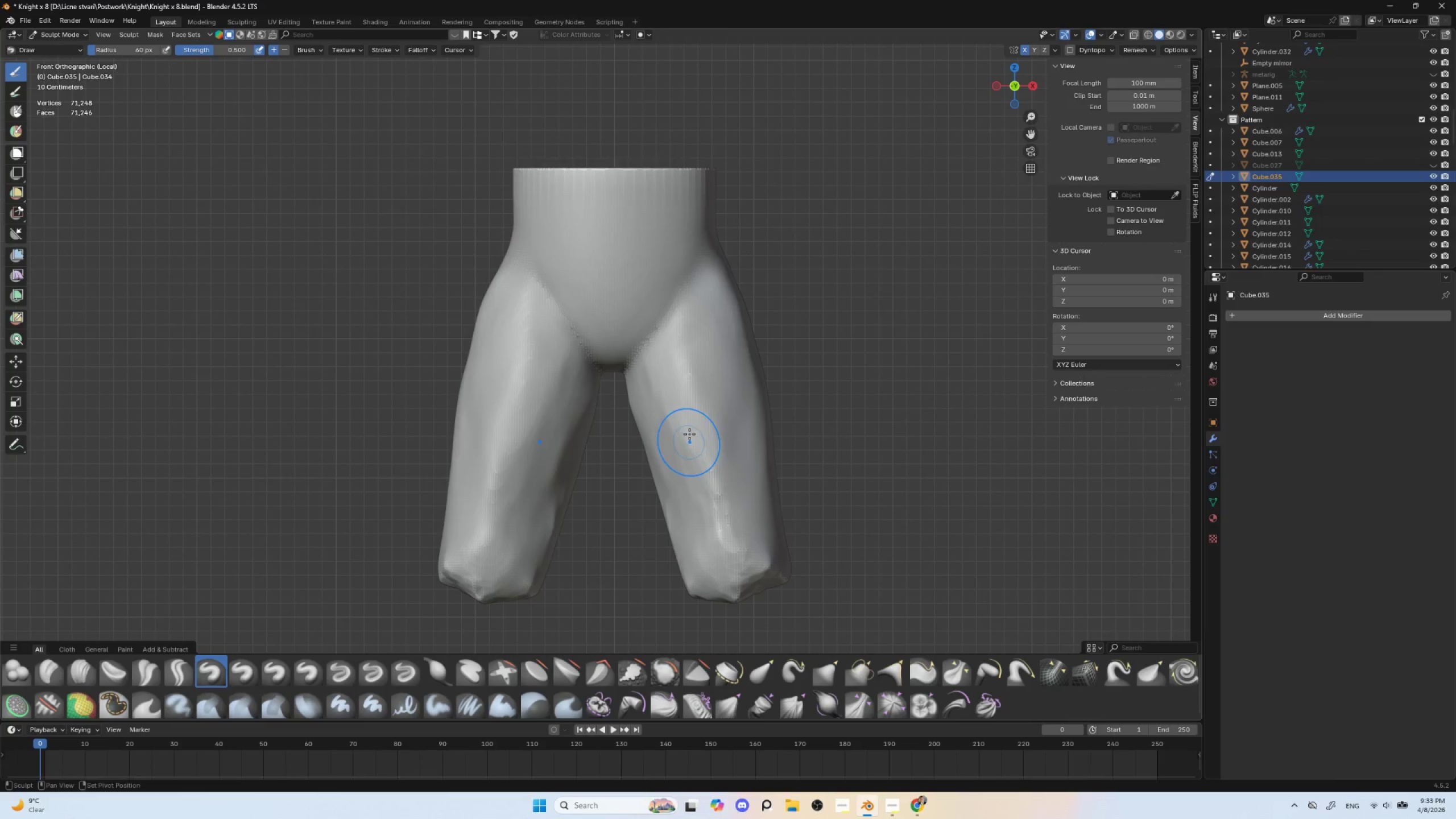 
left_click_drag(start_coordinate=[691, 433], to_coordinate=[739, 562])
 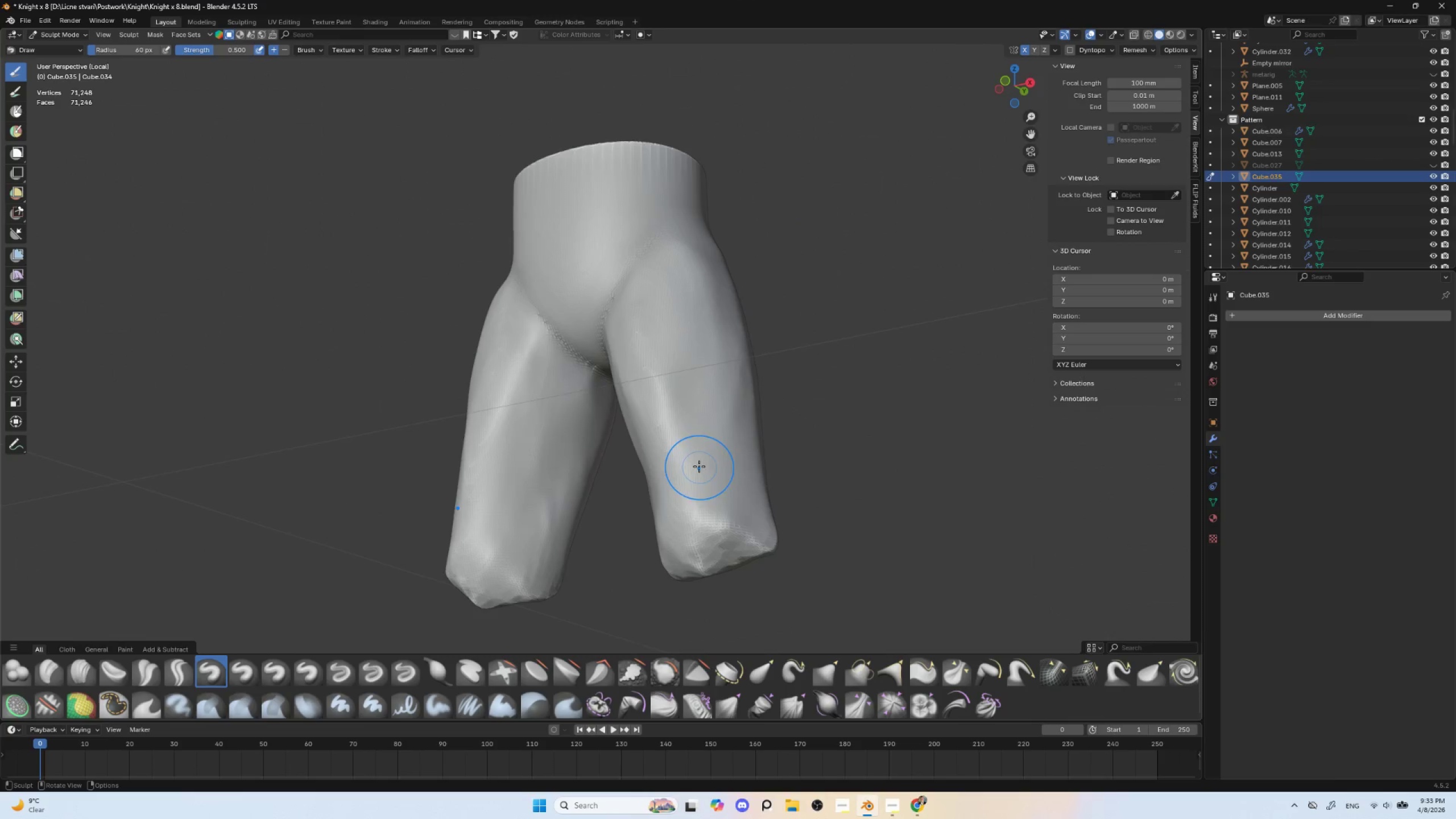 
hold_key(key=ShiftLeft, duration=0.55)
 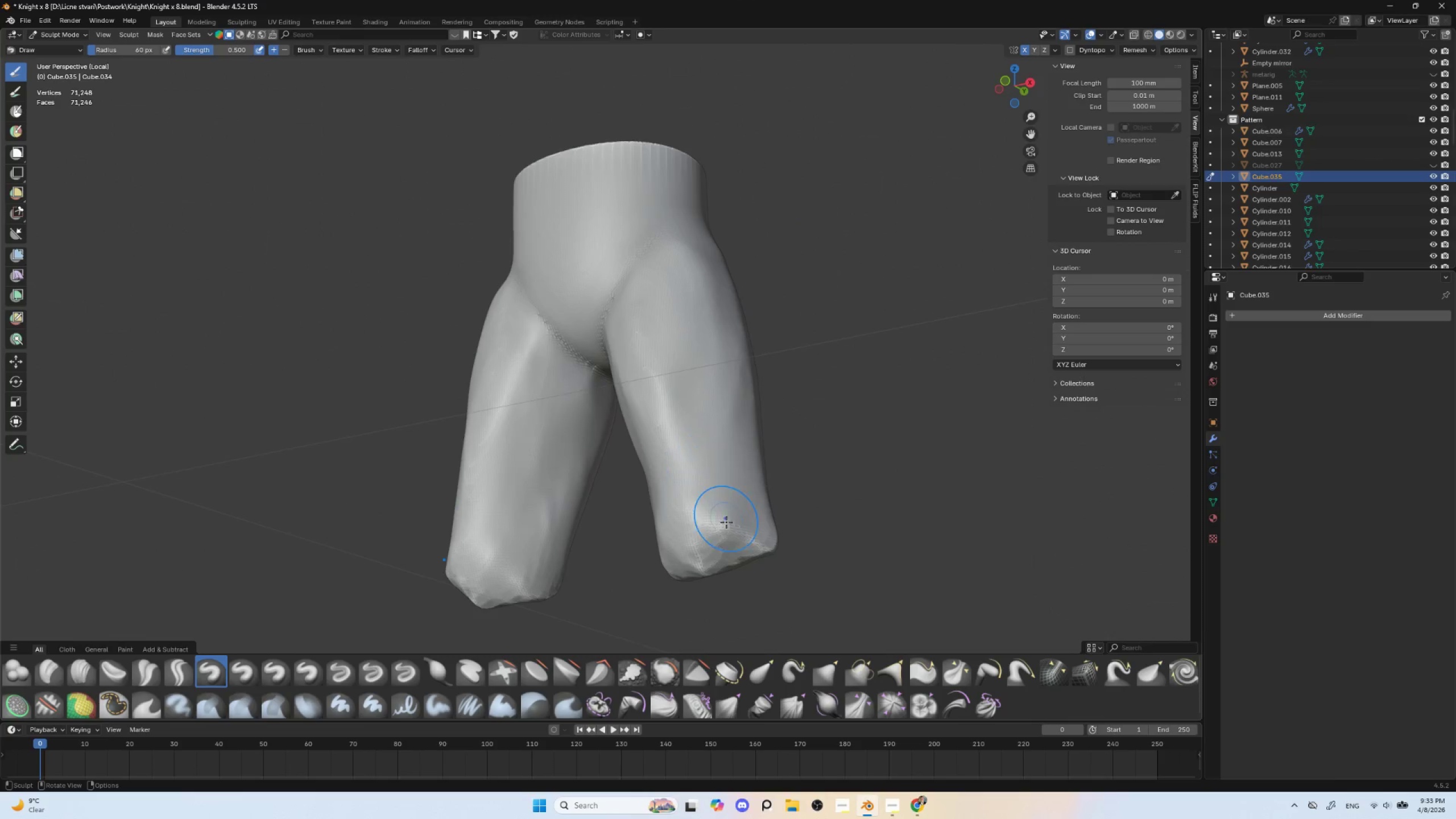 
hold_key(key=ShiftLeft, duration=1.06)
left_click_drag(start_coordinate=[702, 508], to_coordinate=[732, 500])
 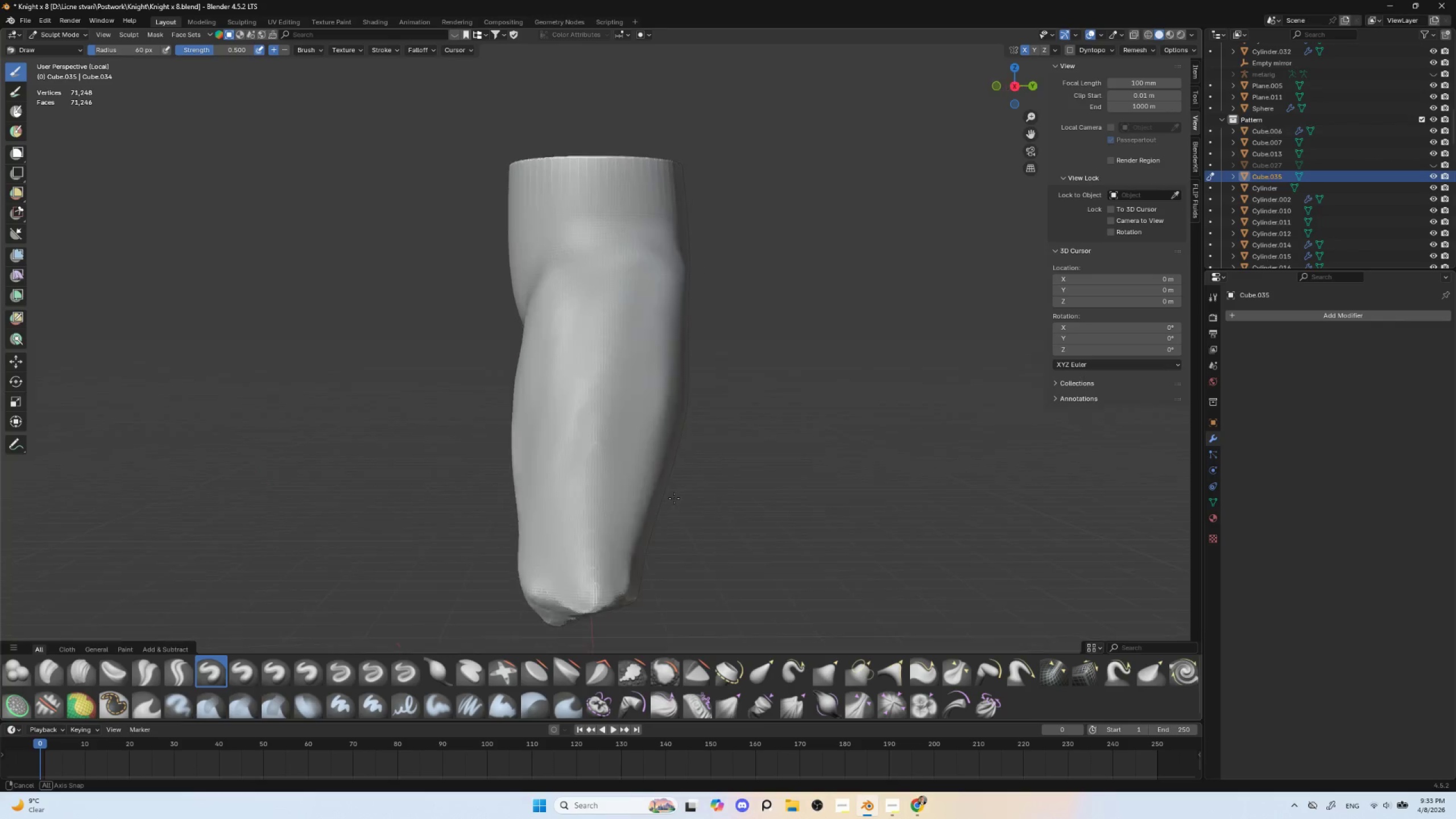 
hold_key(key=ShiftLeft, duration=1.11)
left_click_drag(start_coordinate=[562, 299], to_coordinate=[504, 444])
 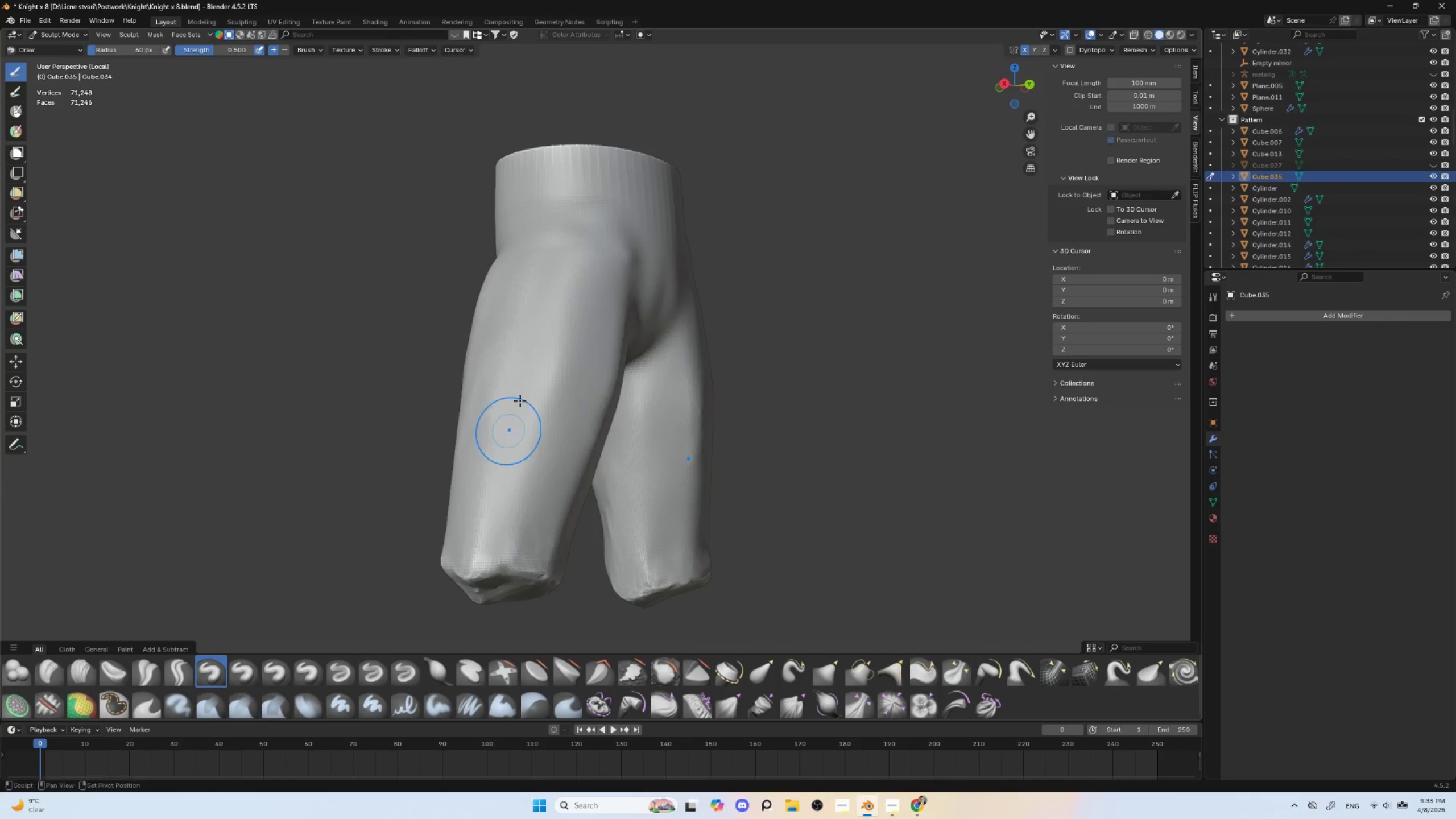 
left_click_drag(start_coordinate=[548, 348], to_coordinate=[585, 299])
 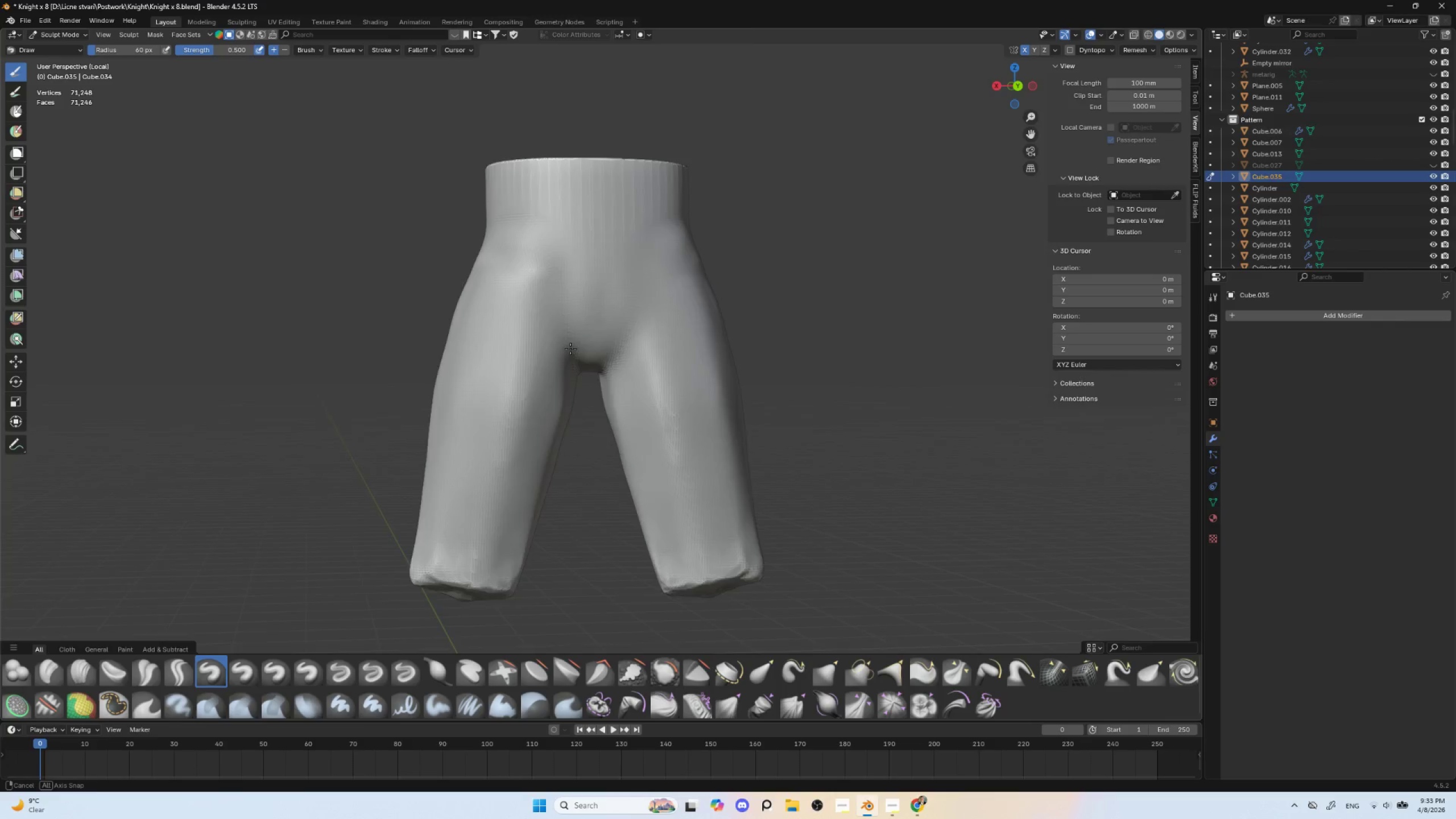 
hold_key(key=ShiftLeft, duration=0.97)
left_click_drag(start_coordinate=[519, 272], to_coordinate=[523, 282])
 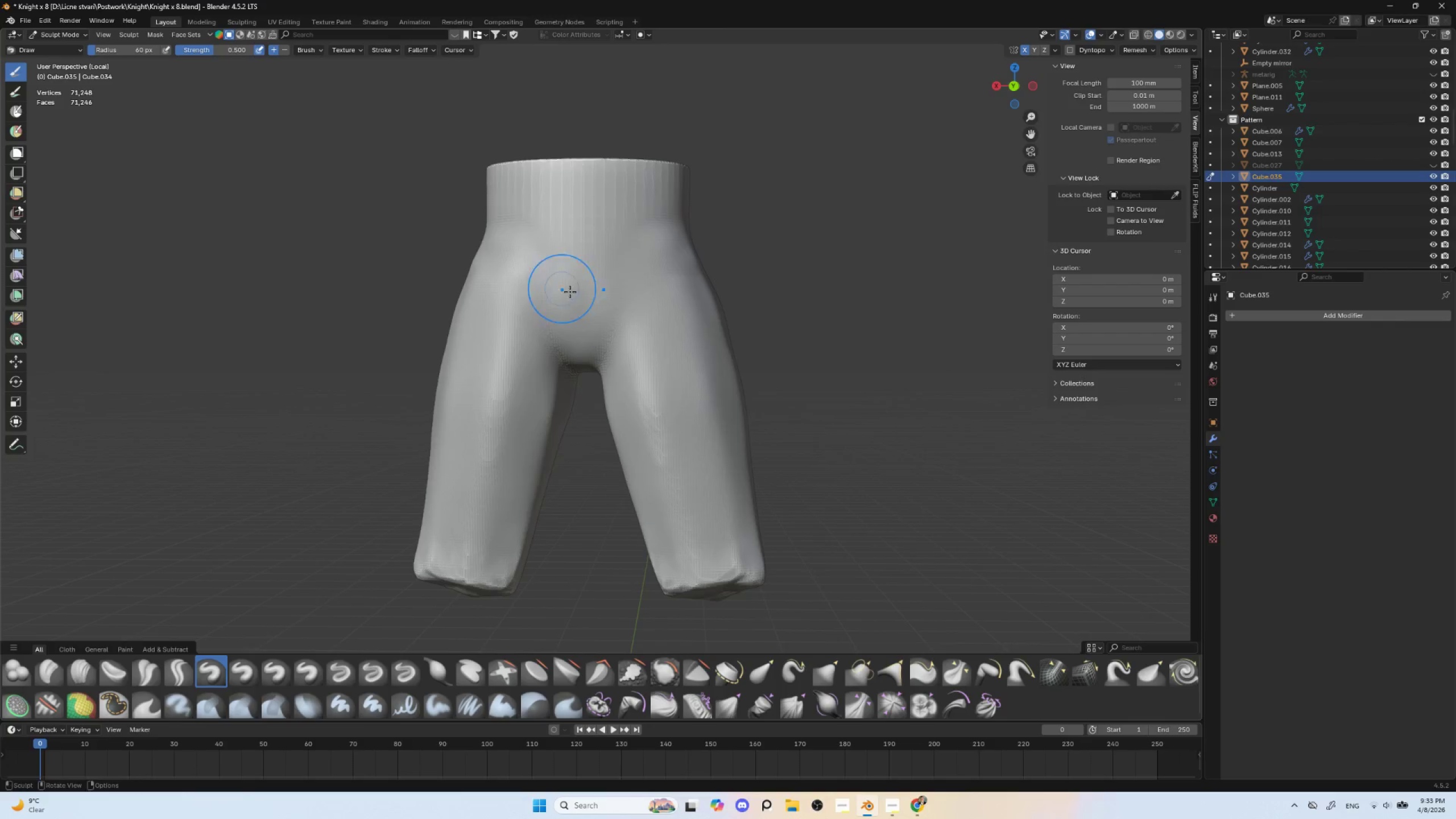 
hold_key(key=ShiftLeft, duration=4.26)
 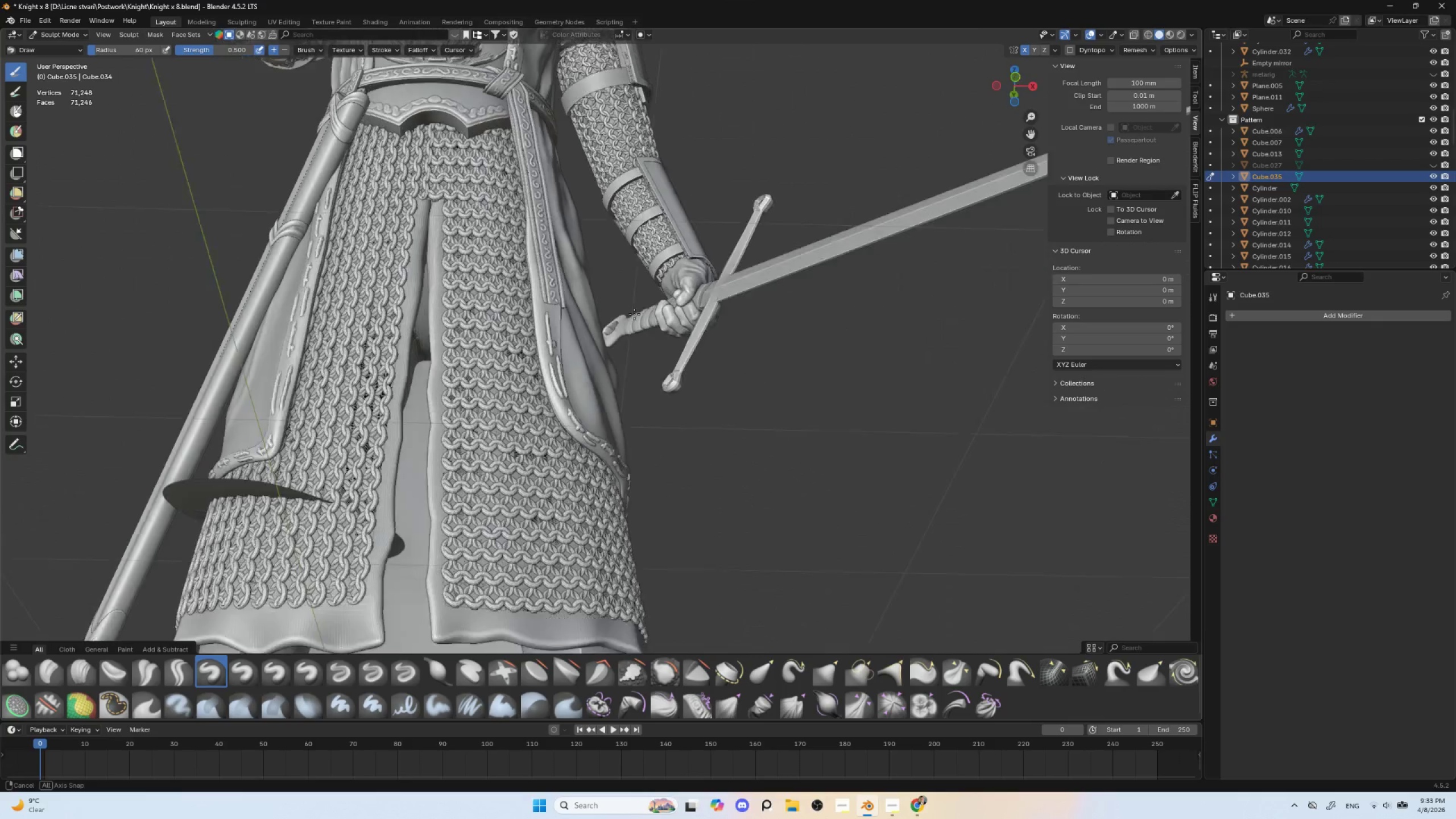 
hold_key(key=AltLeft, duration=0.5)
 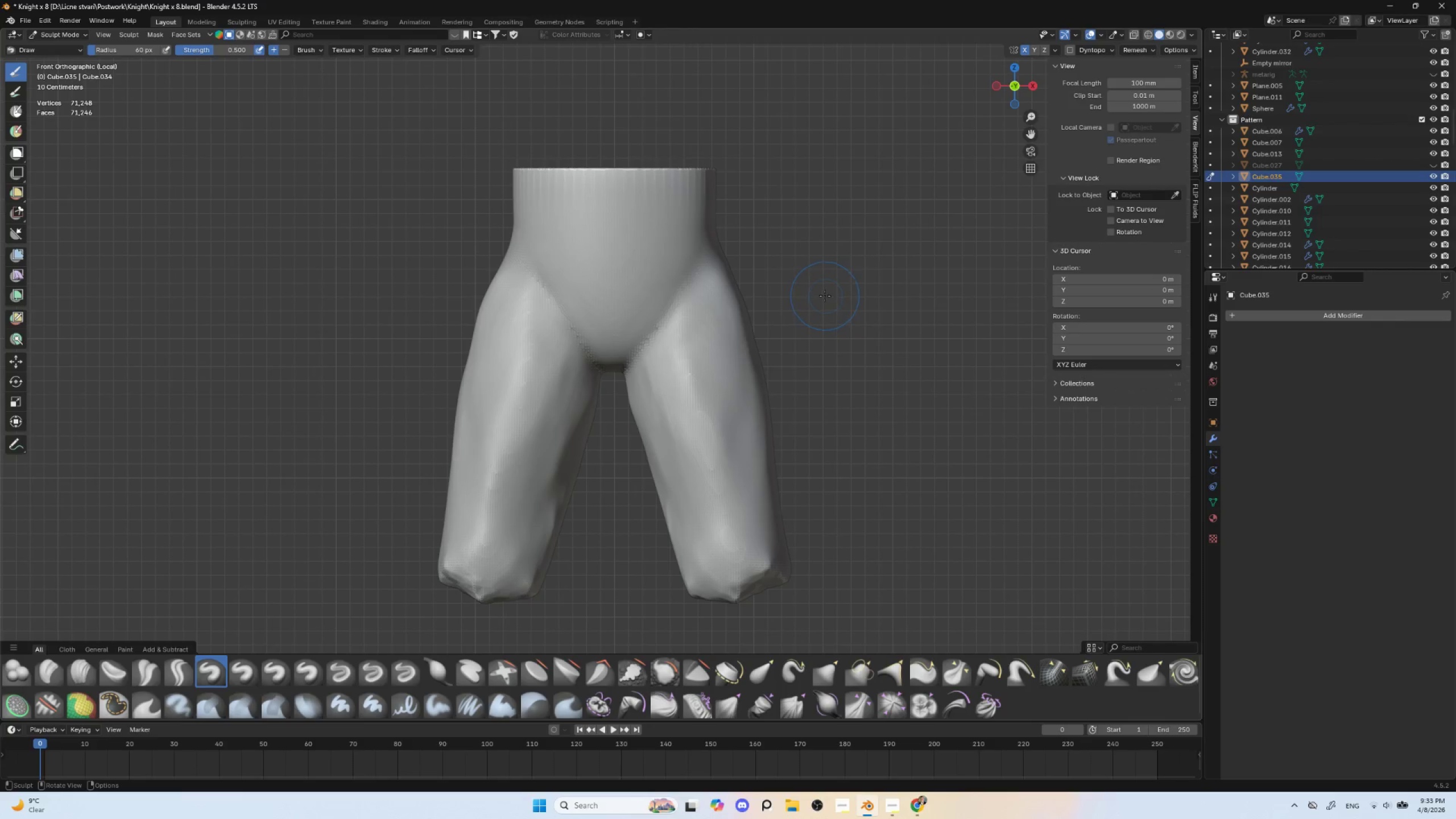 
key(NumpadDivide)
 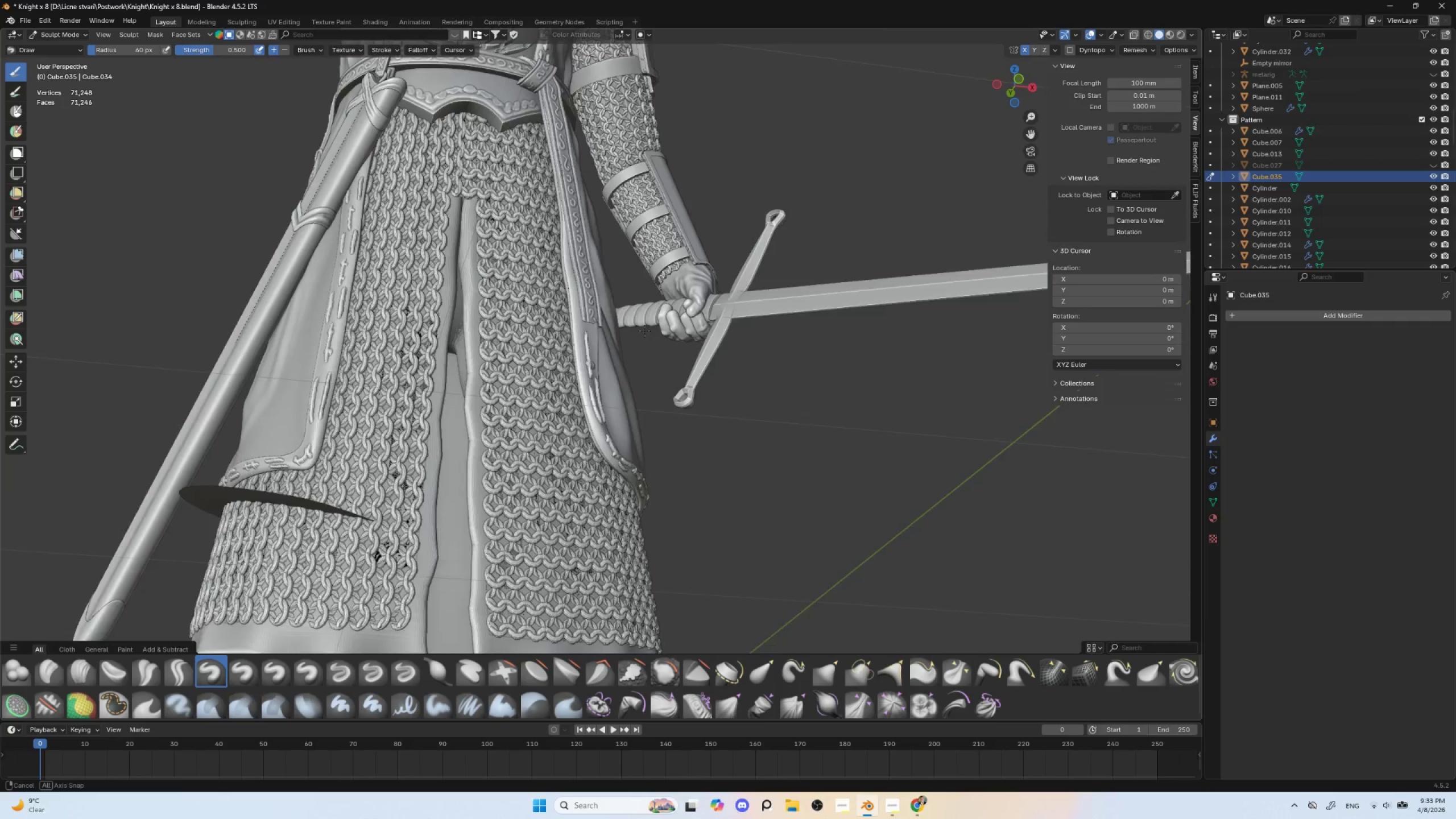 
hold_key(key=AltLeft, duration=0.47)
 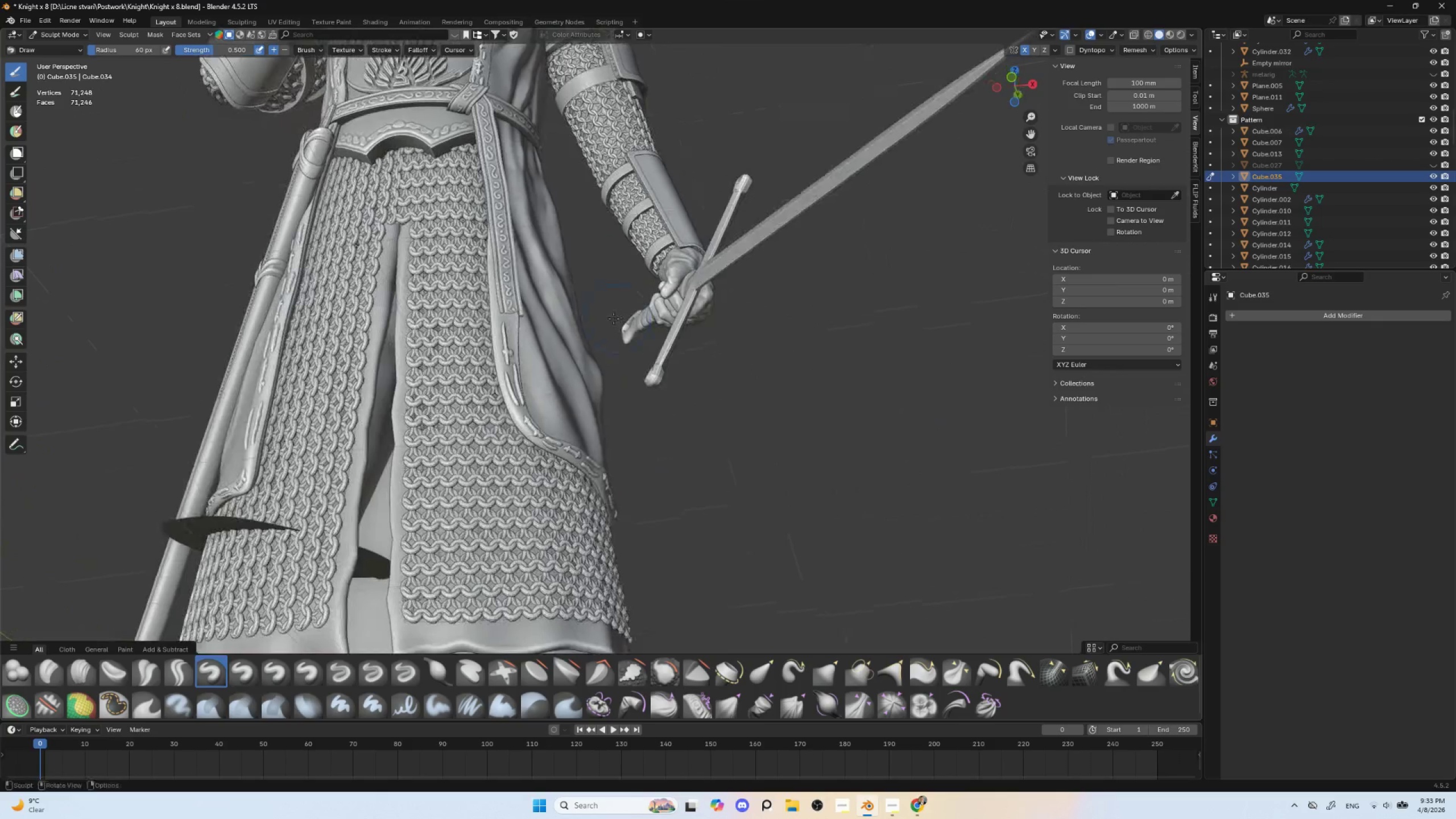 
key(NumpadDivide)
 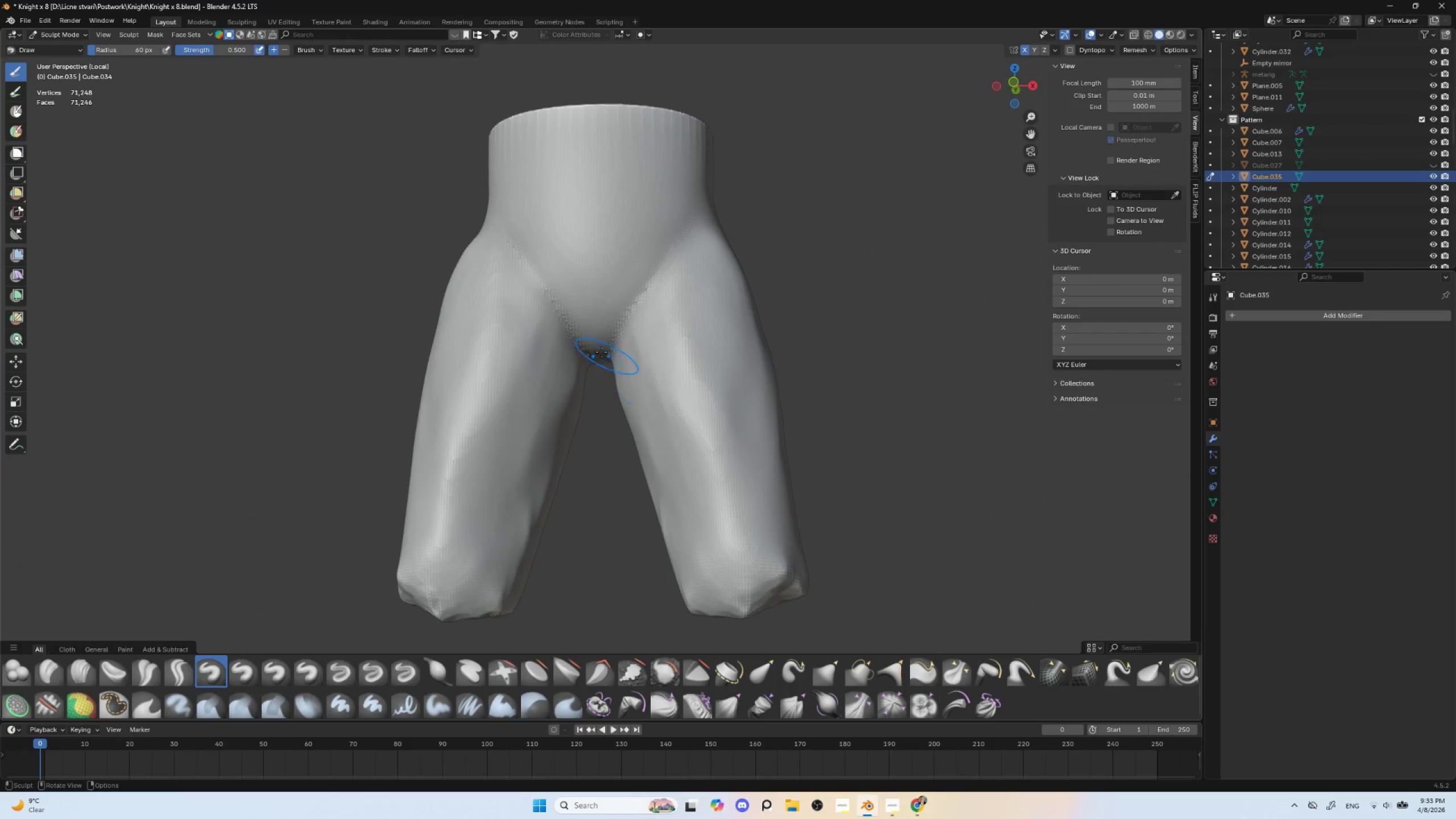 
key(BracketLeft)
 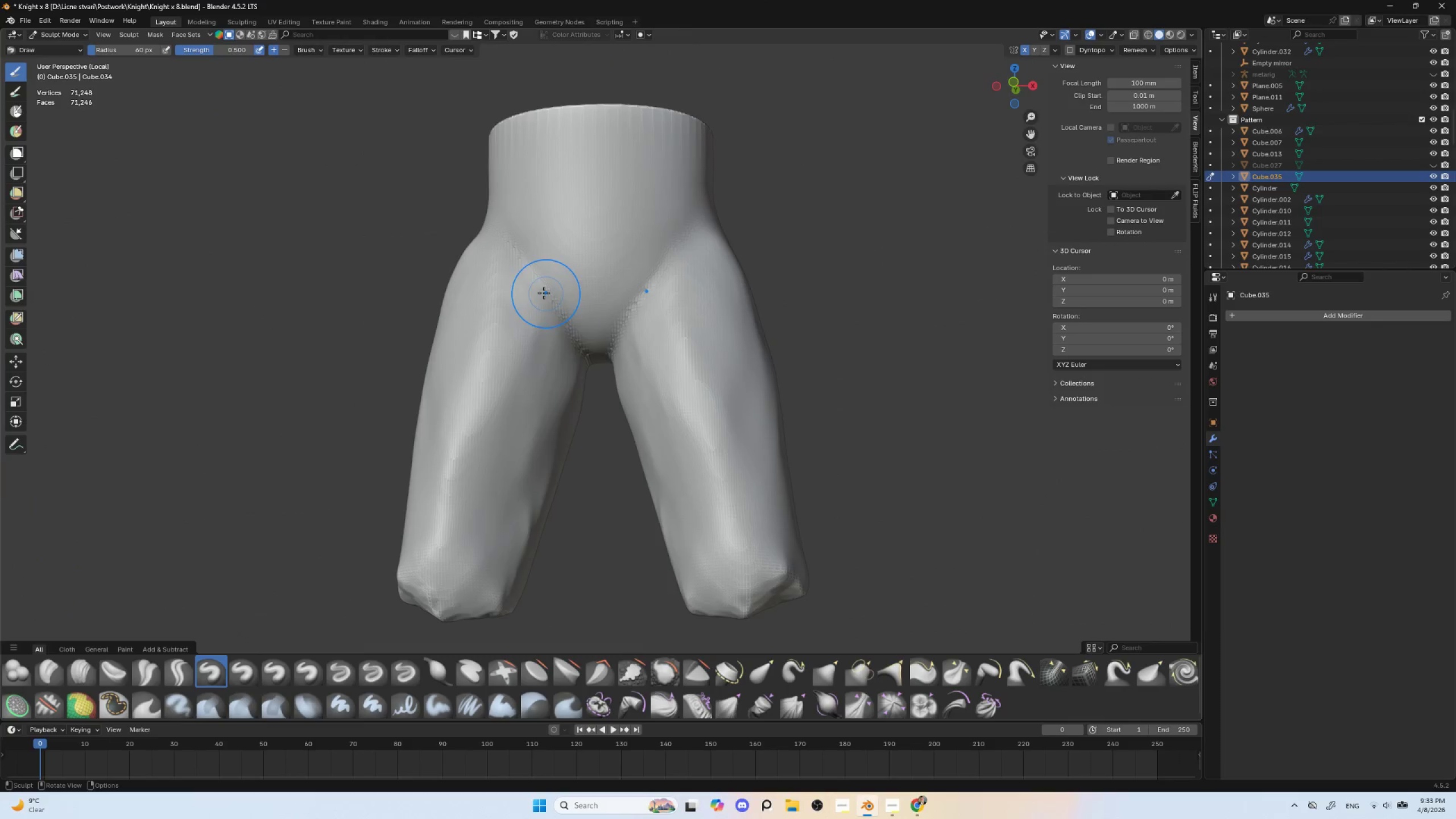 
key(BracketLeft)
 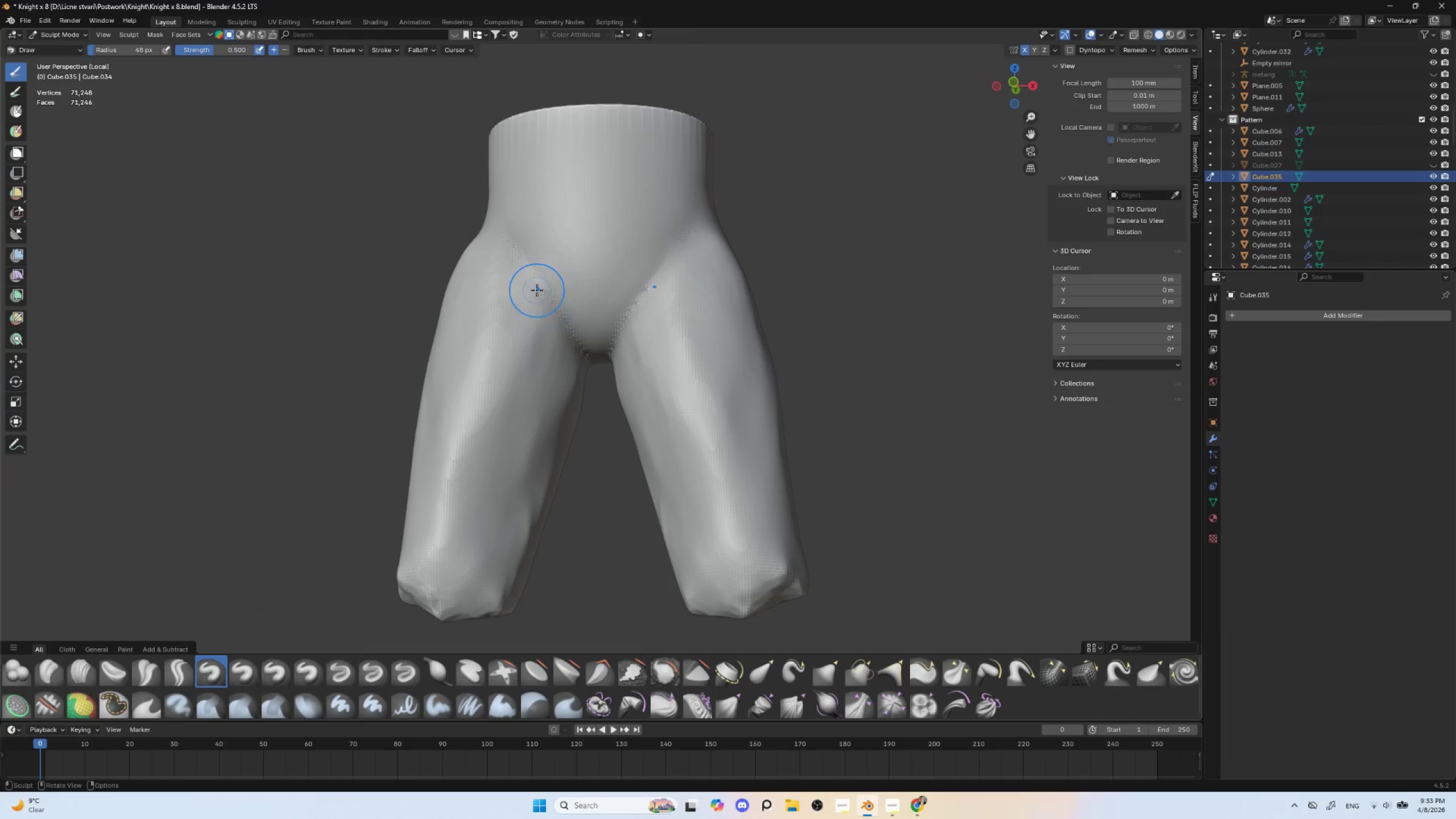 
key(BracketLeft)
 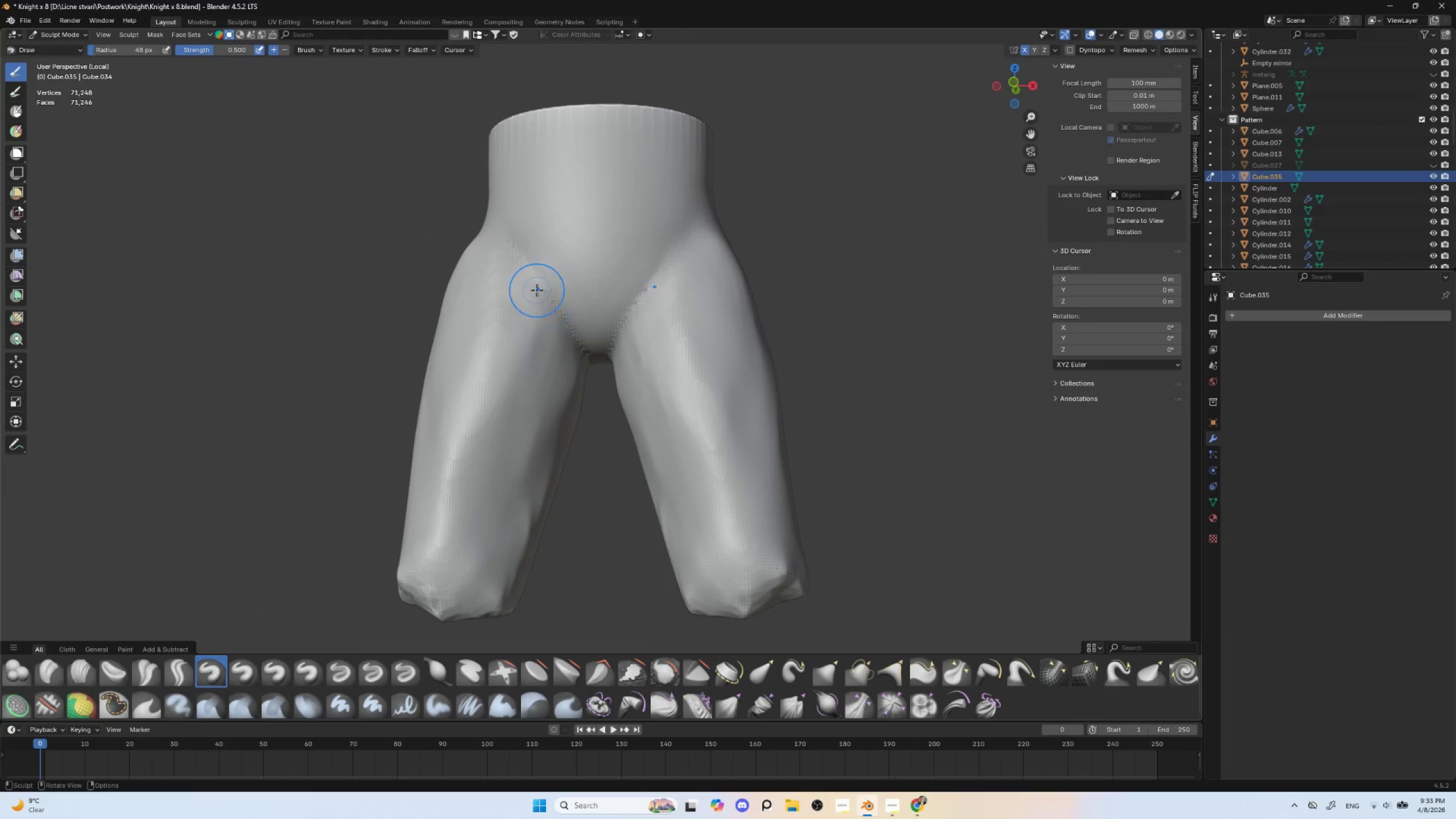 
key(BracketLeft)
 